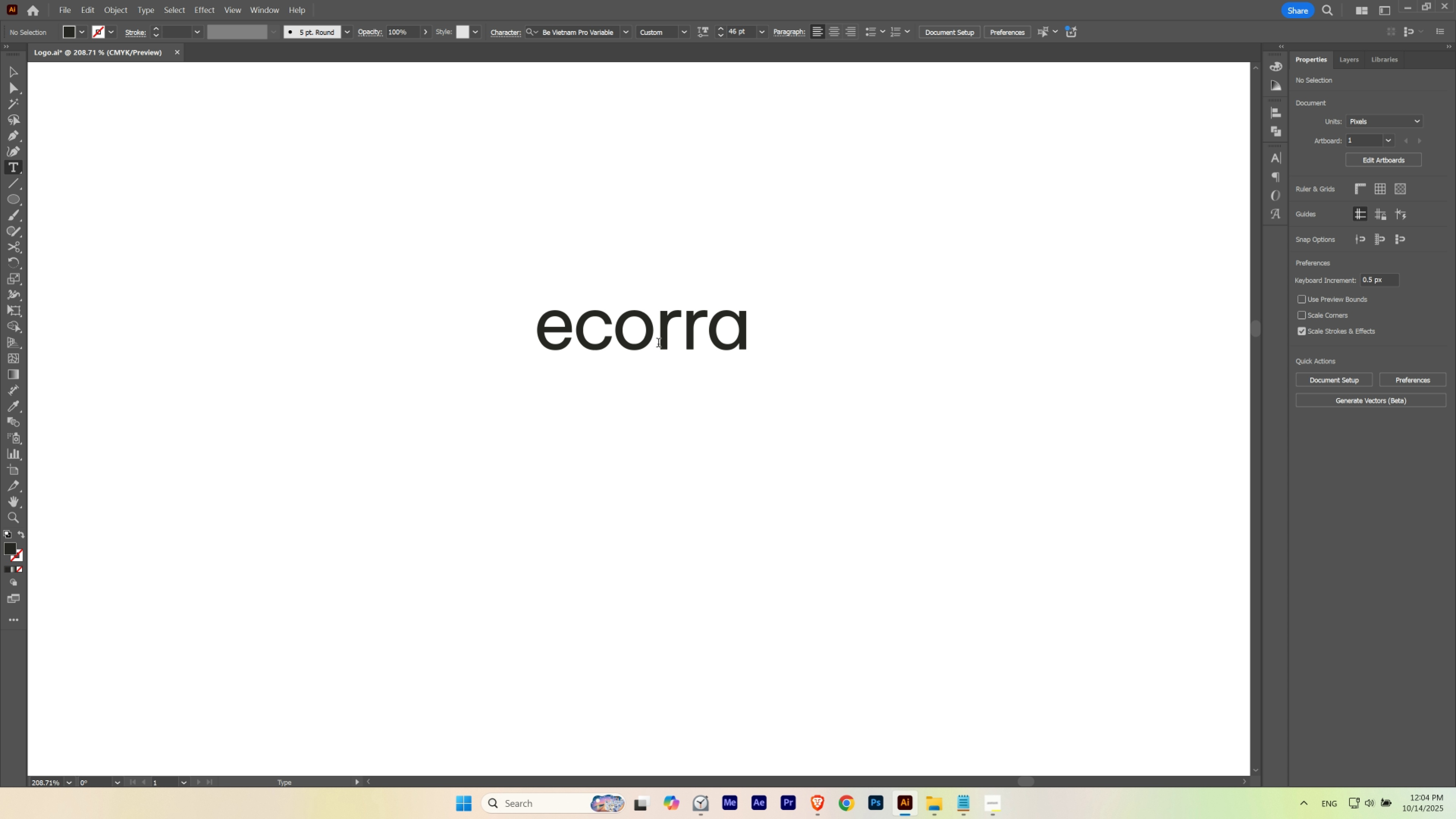 
hold_key(key=ControlLeft, duration=0.45)
 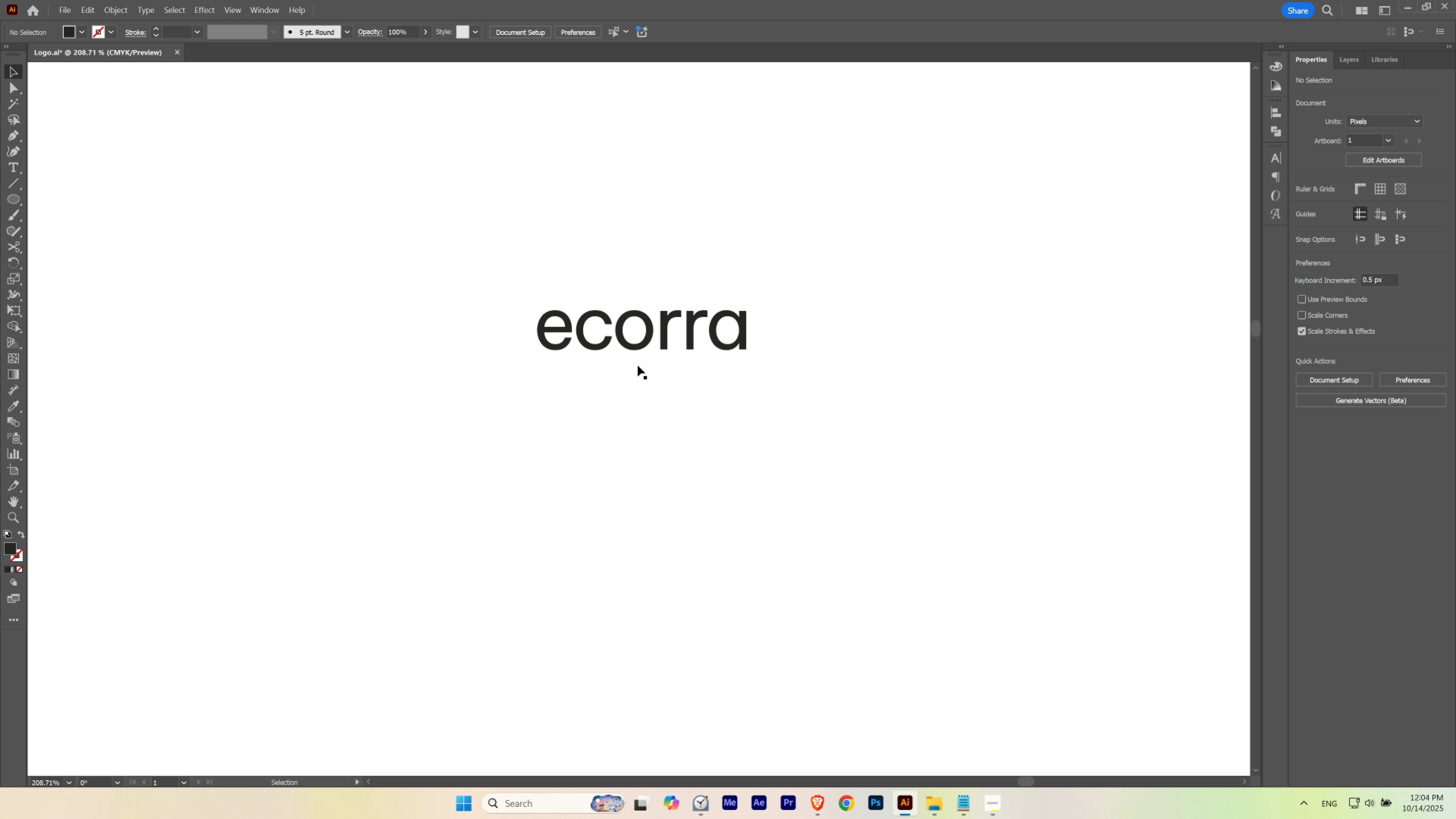 
key(T)
 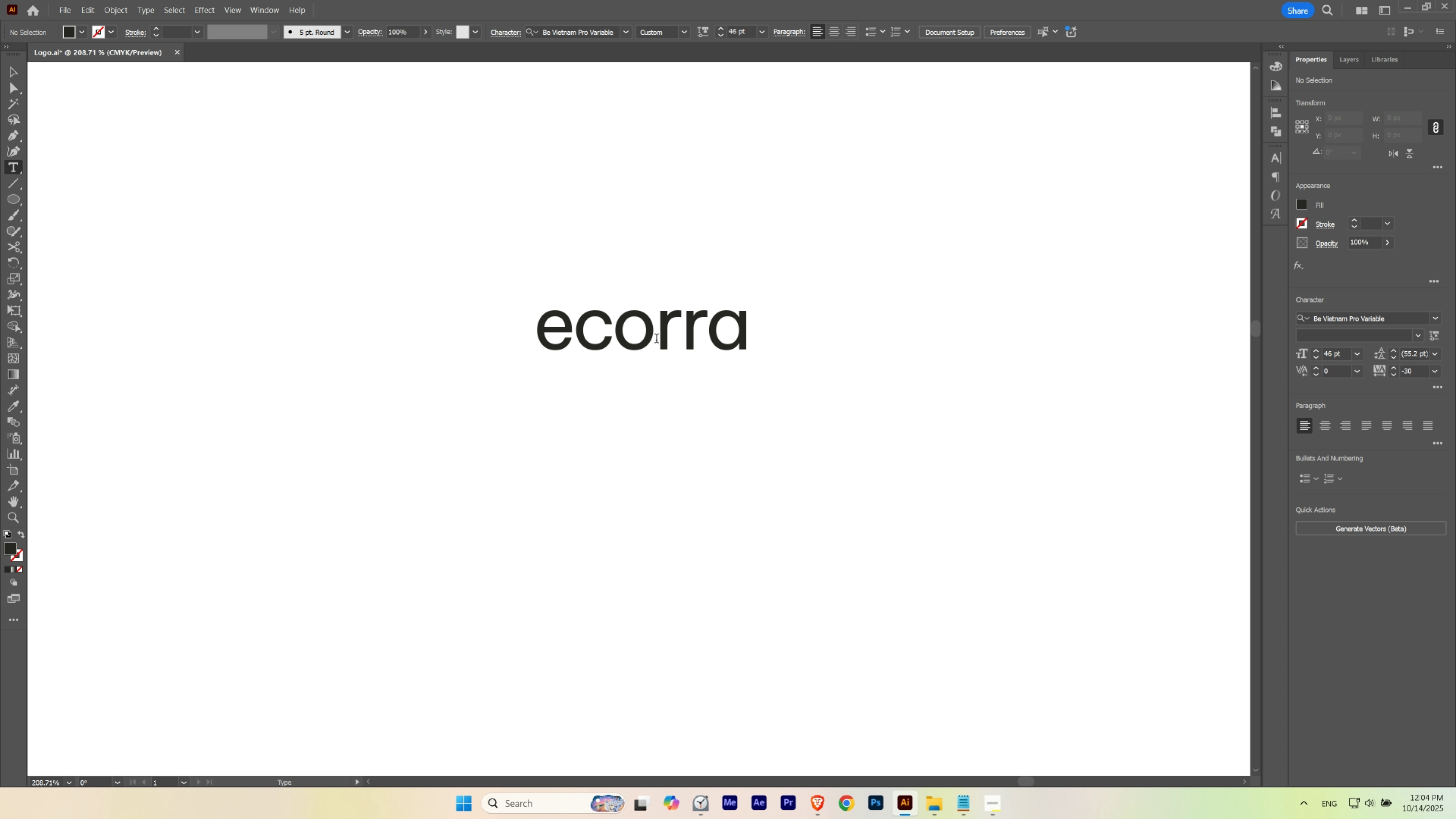 
left_click([656, 340])
 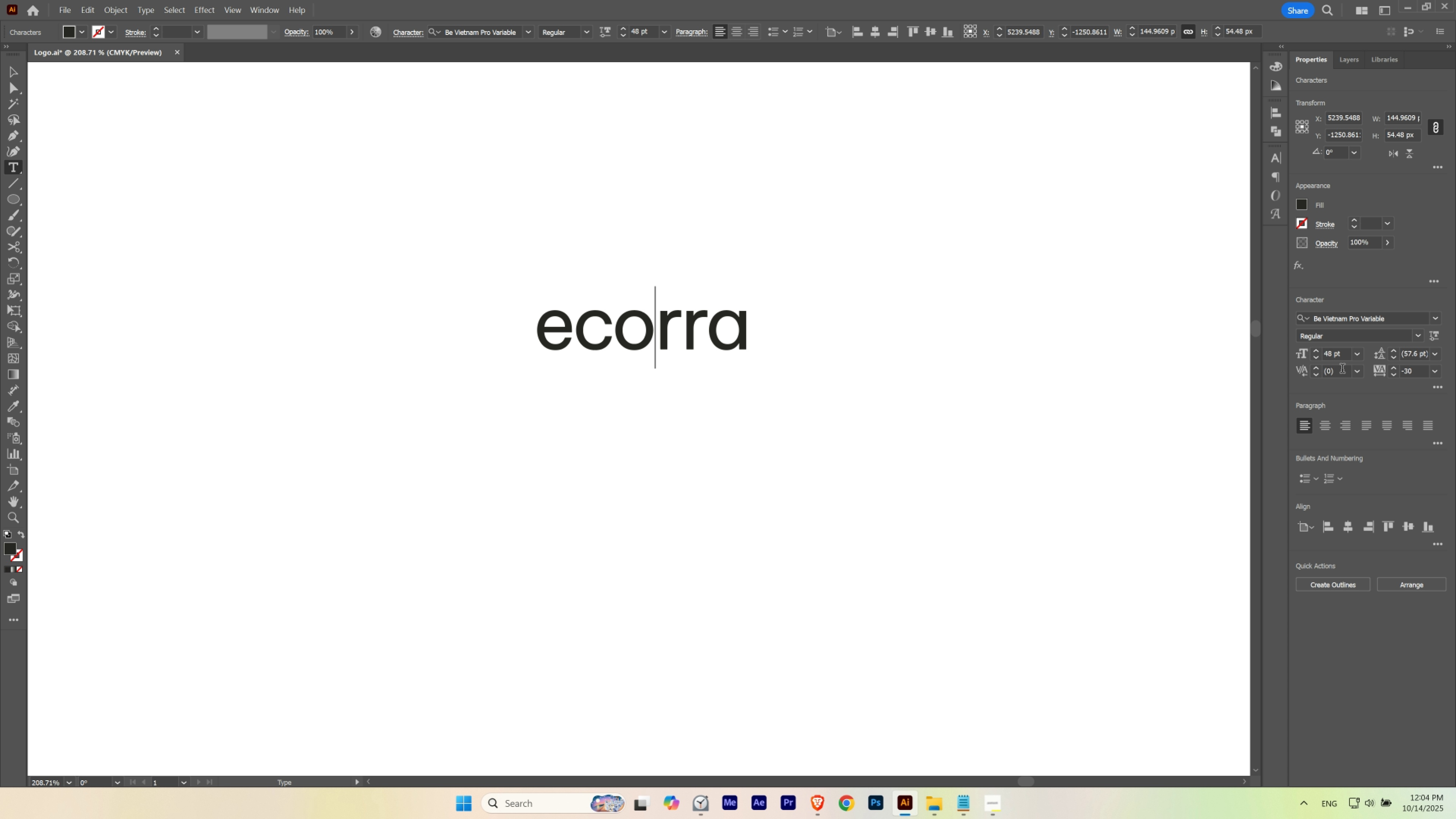 
scroll: coordinate [1332, 369], scroll_direction: down, amount: 22.0
 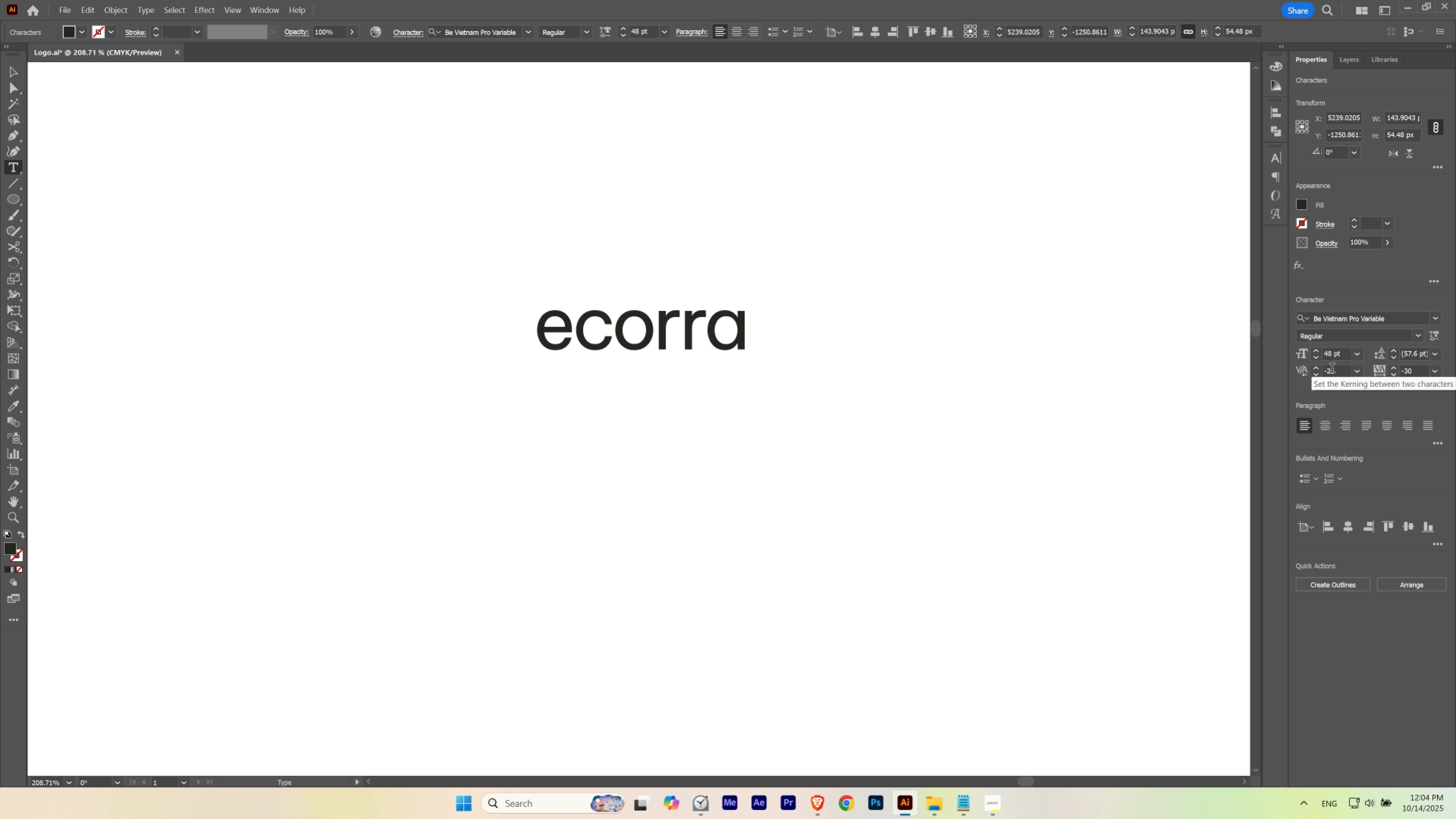 
scroll: coordinate [1332, 369], scroll_direction: up, amount: 1.0
 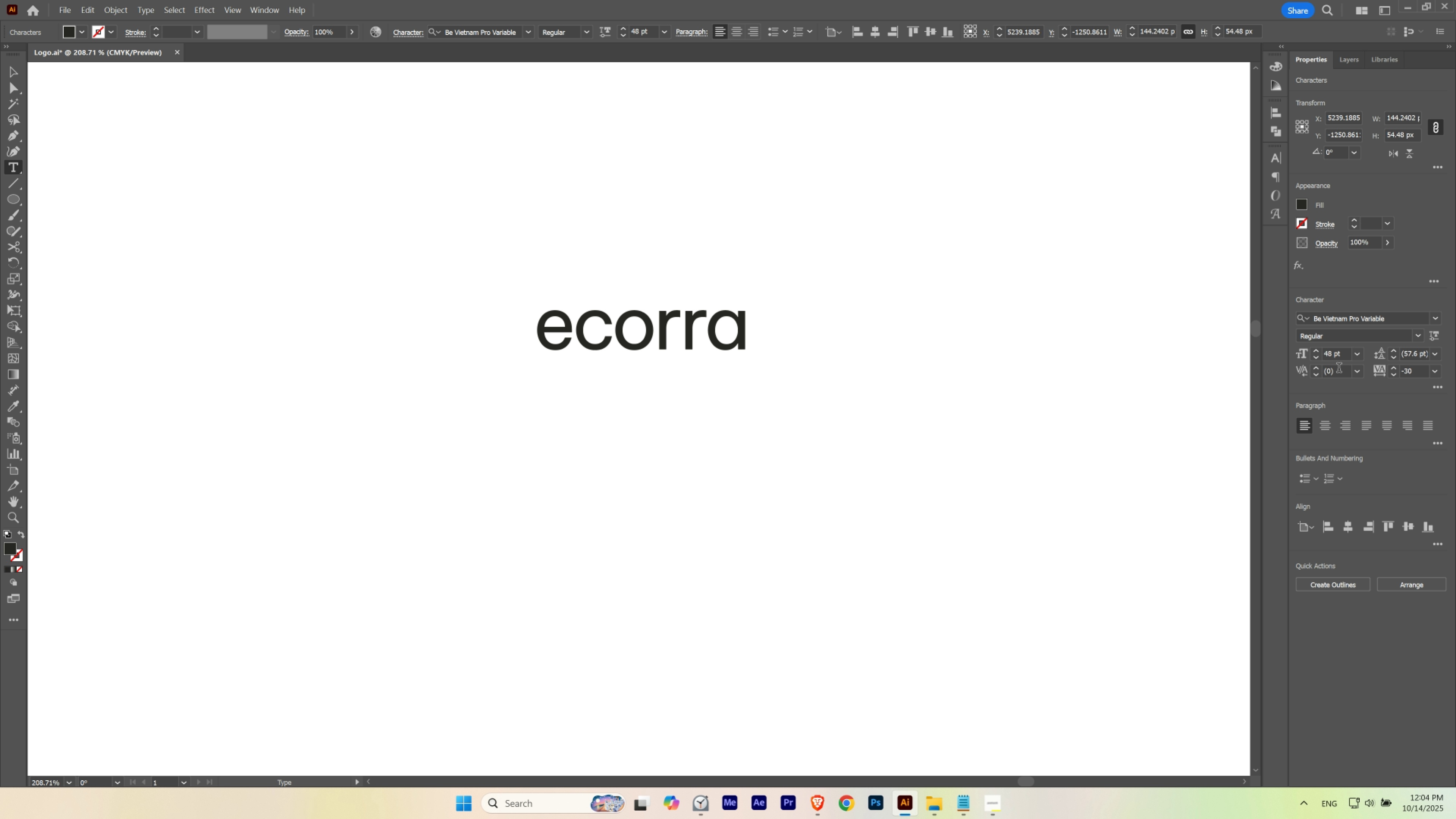 
wait(6.11)
 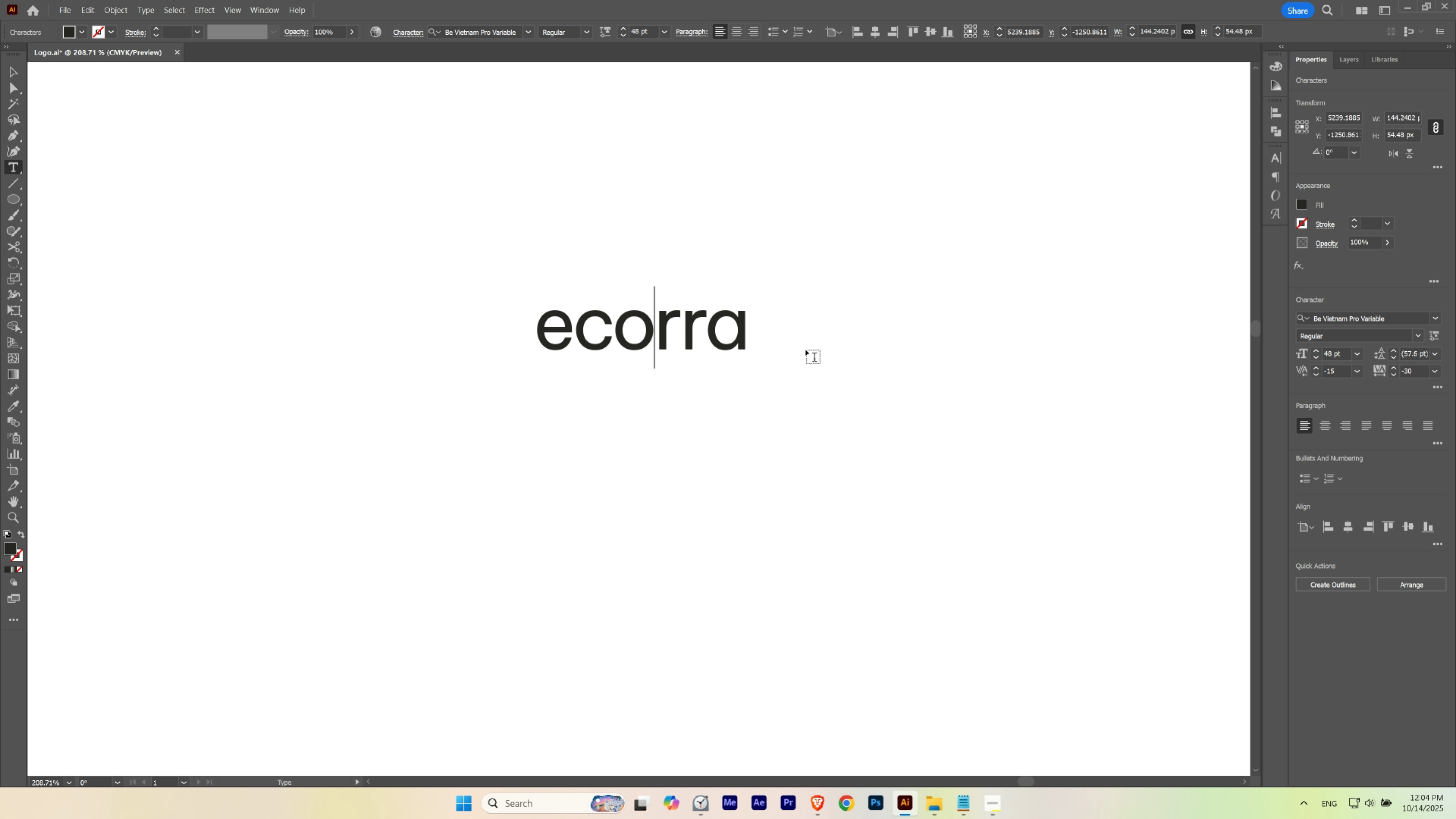 
scroll: coordinate [1338, 369], scroll_direction: down, amount: 5.0
 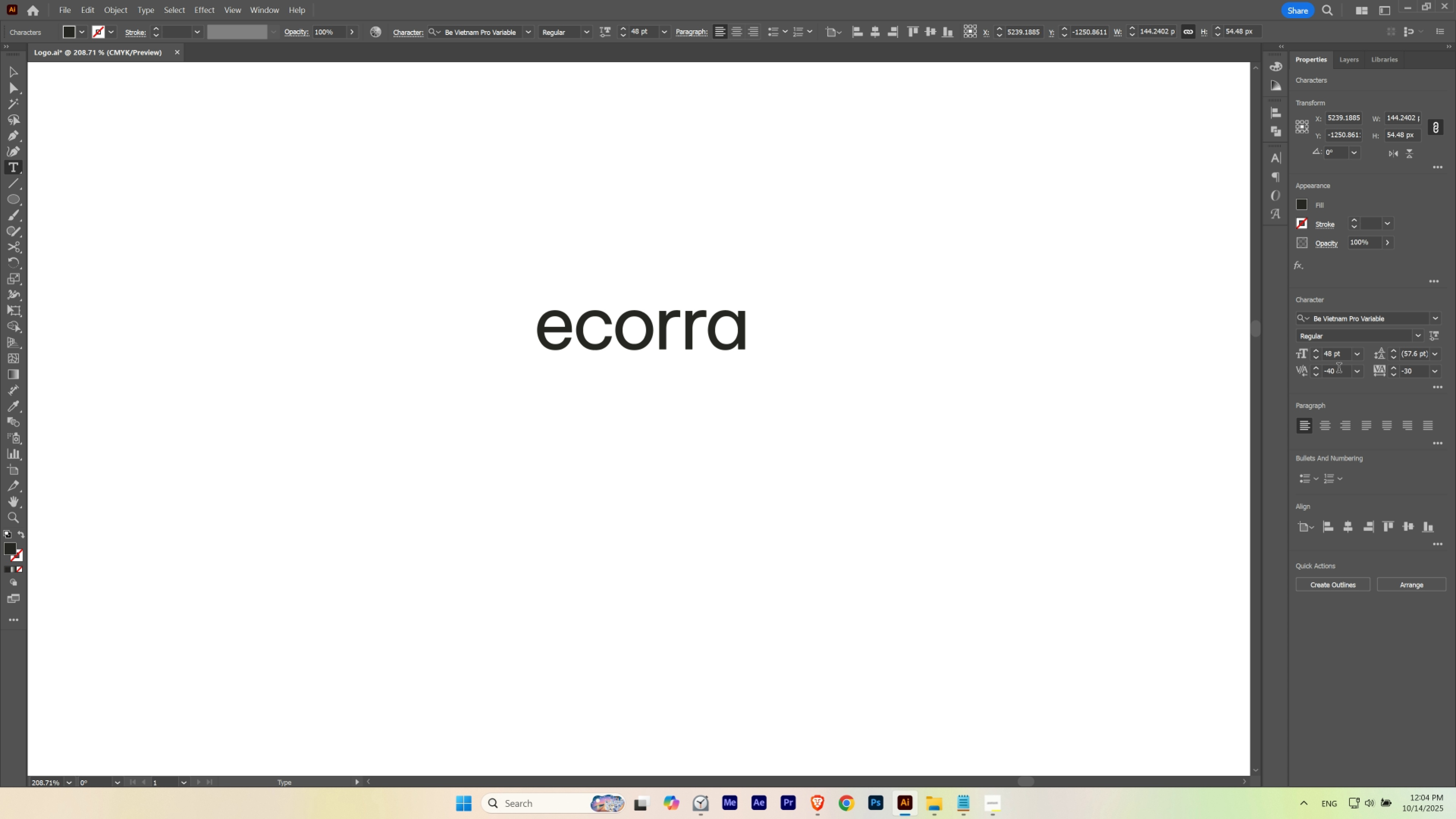 
hold_key(key=ShiftLeft, duration=1.5)
 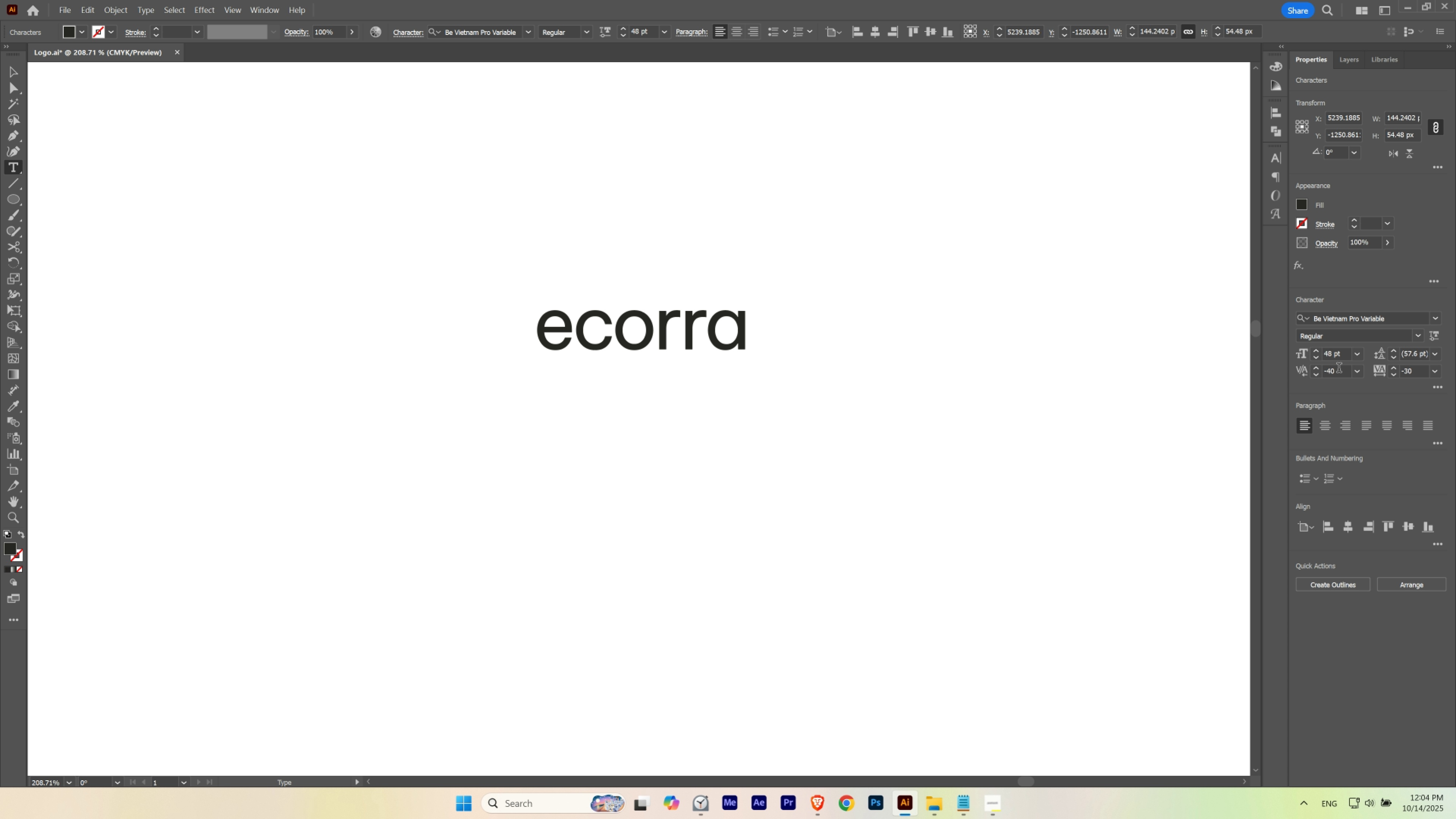 
hold_key(key=ShiftLeft, duration=1.52)
 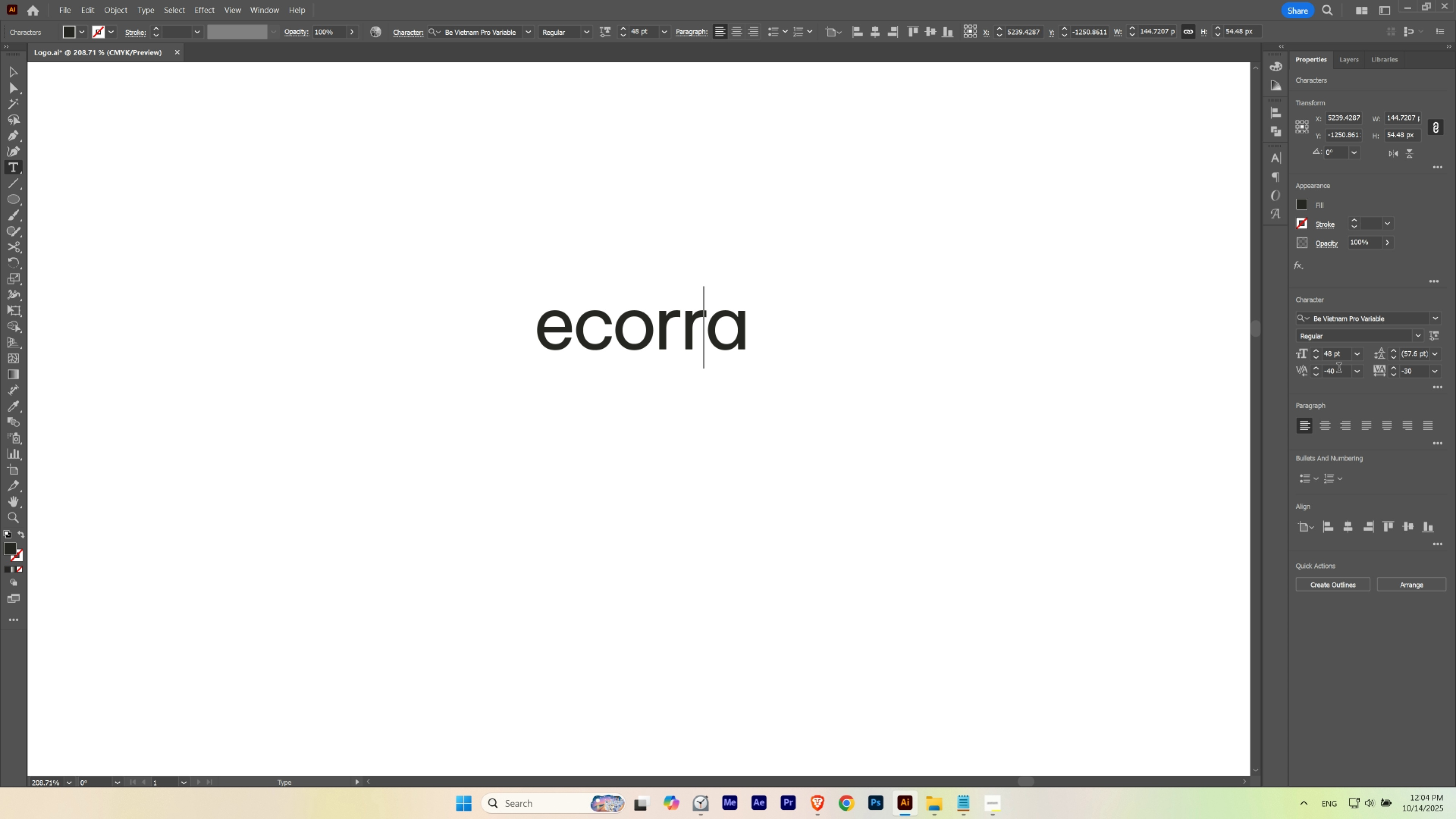 
hold_key(key=ShiftLeft, duration=1.52)
scroll: coordinate [1338, 369], scroll_direction: none, amount: 0.0
 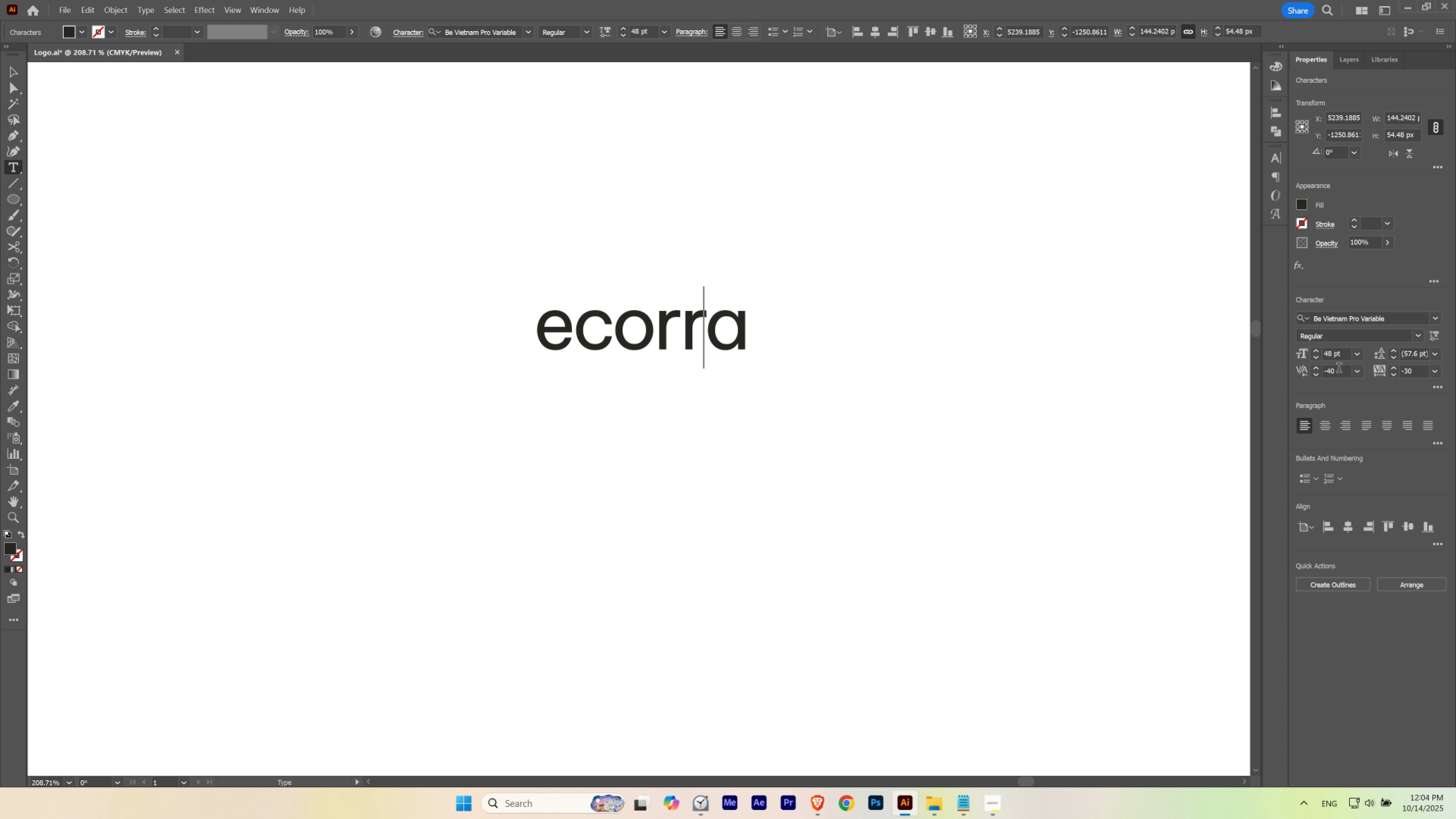 
hold_key(key=ShiftLeft, duration=1.25)
 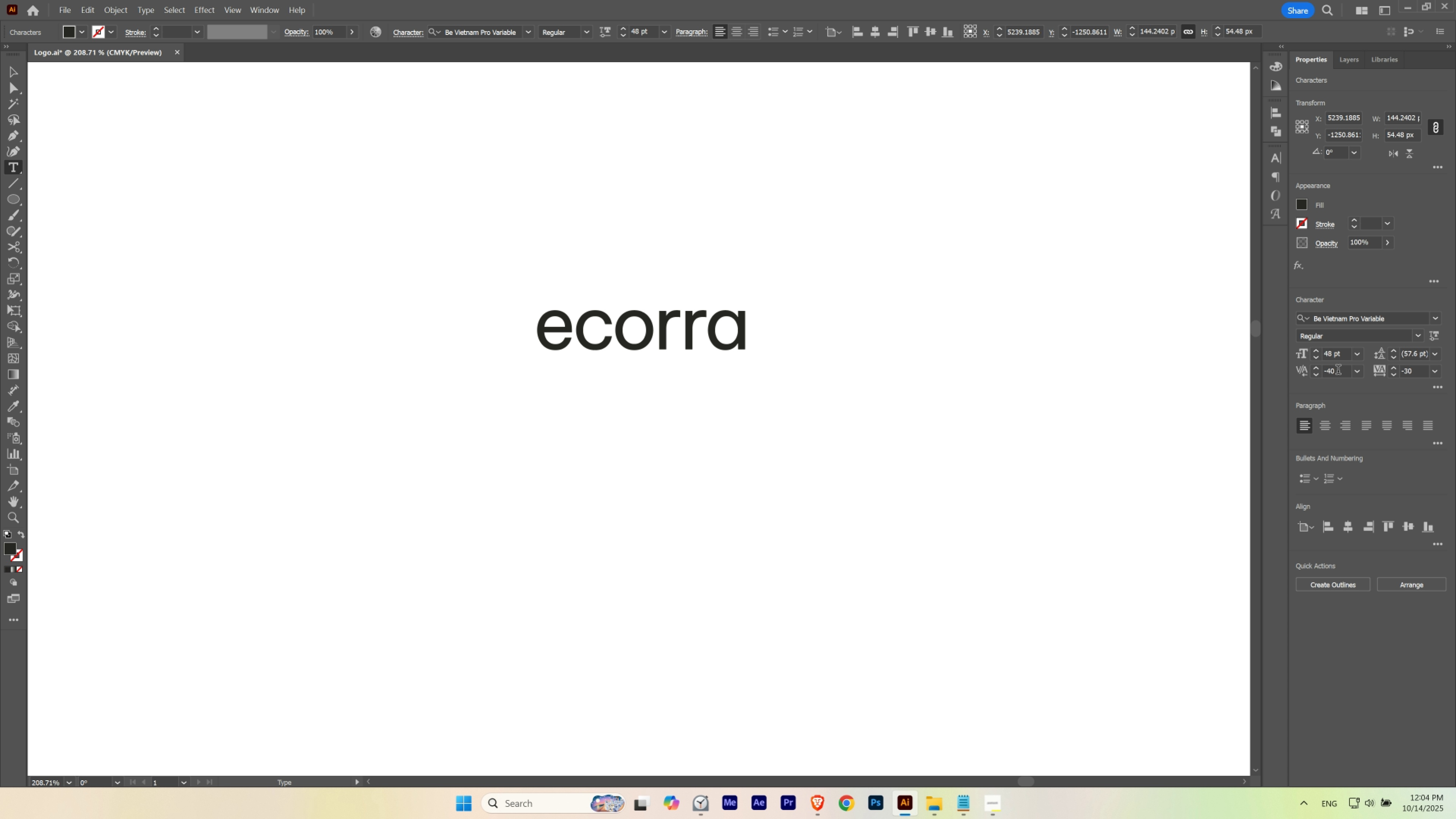 
scroll: coordinate [1338, 371], scroll_direction: none, amount: 0.0
 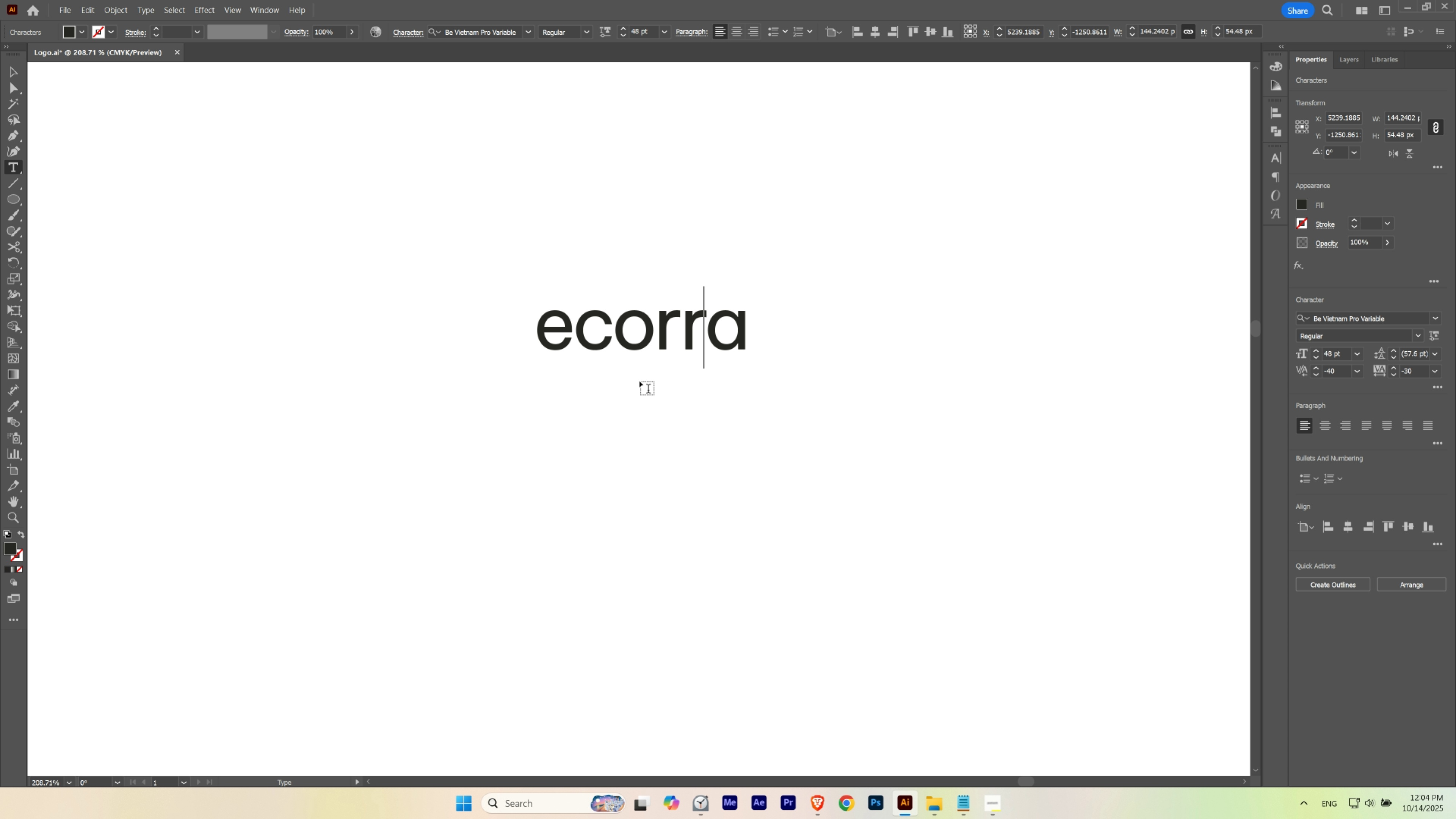 
left_click([655, 344])
 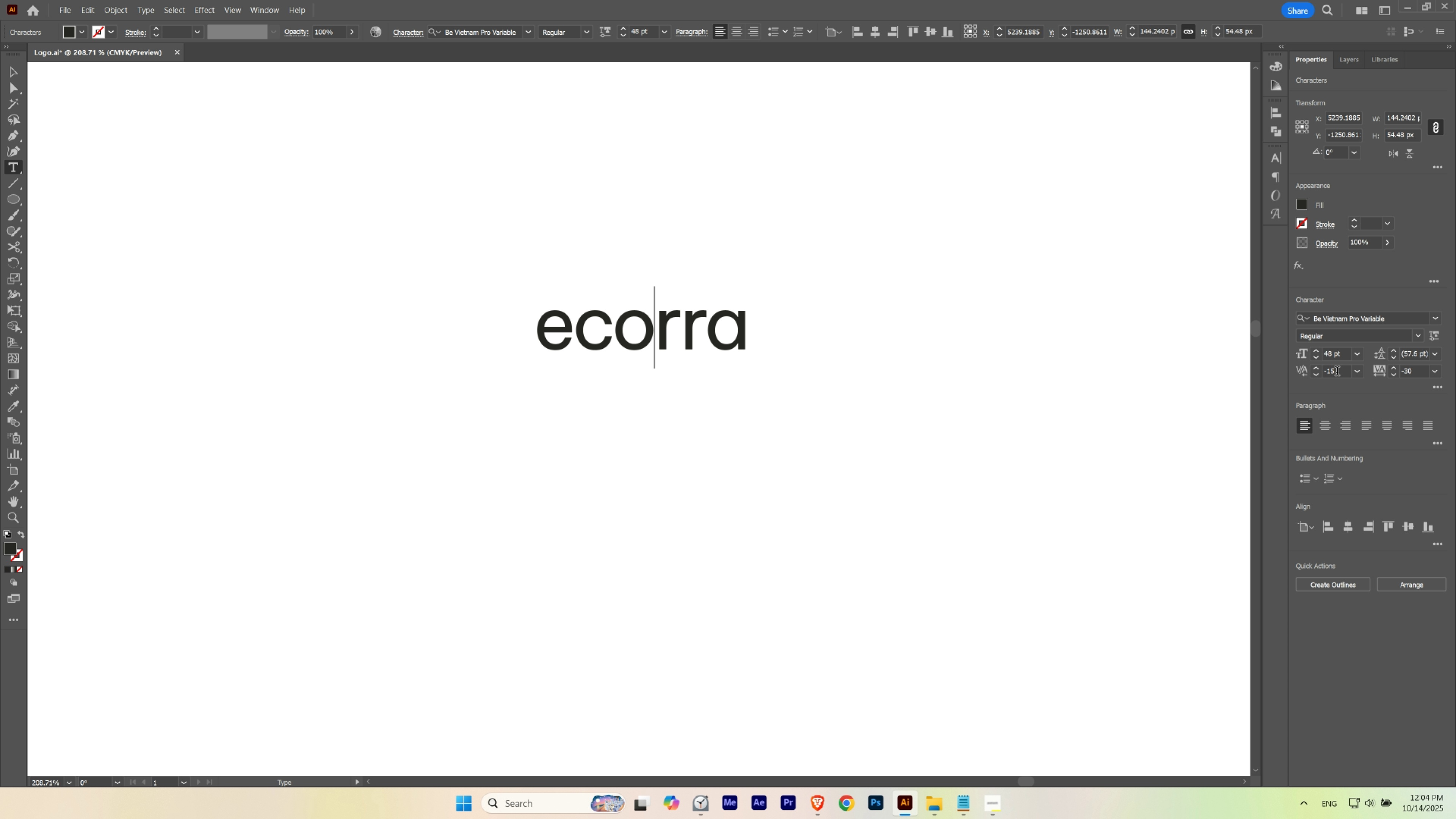 
scroll: coordinate [1336, 372], scroll_direction: down, amount: 6.0
 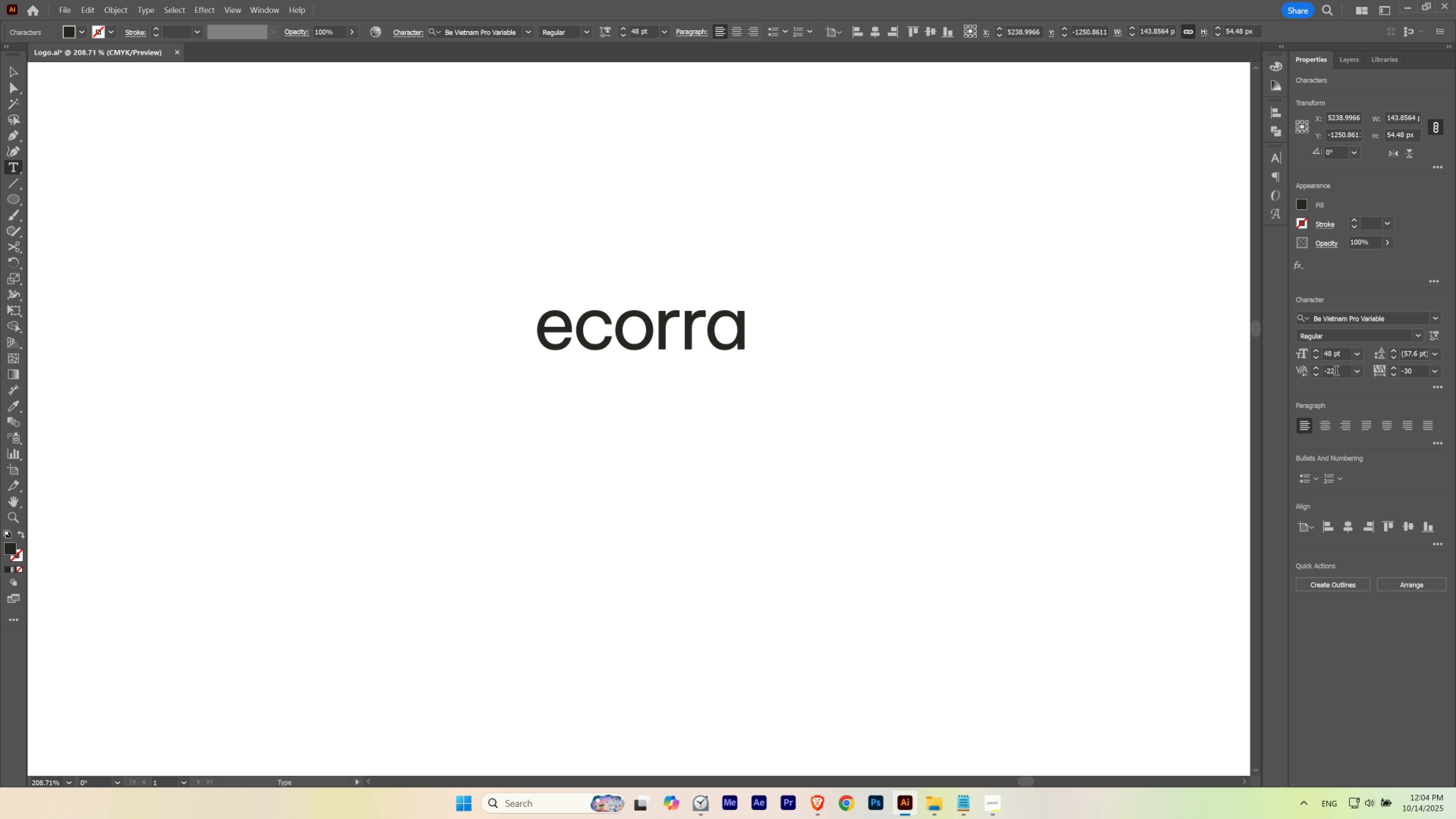 
scroll: coordinate [1336, 372], scroll_direction: up, amount: 1.0
 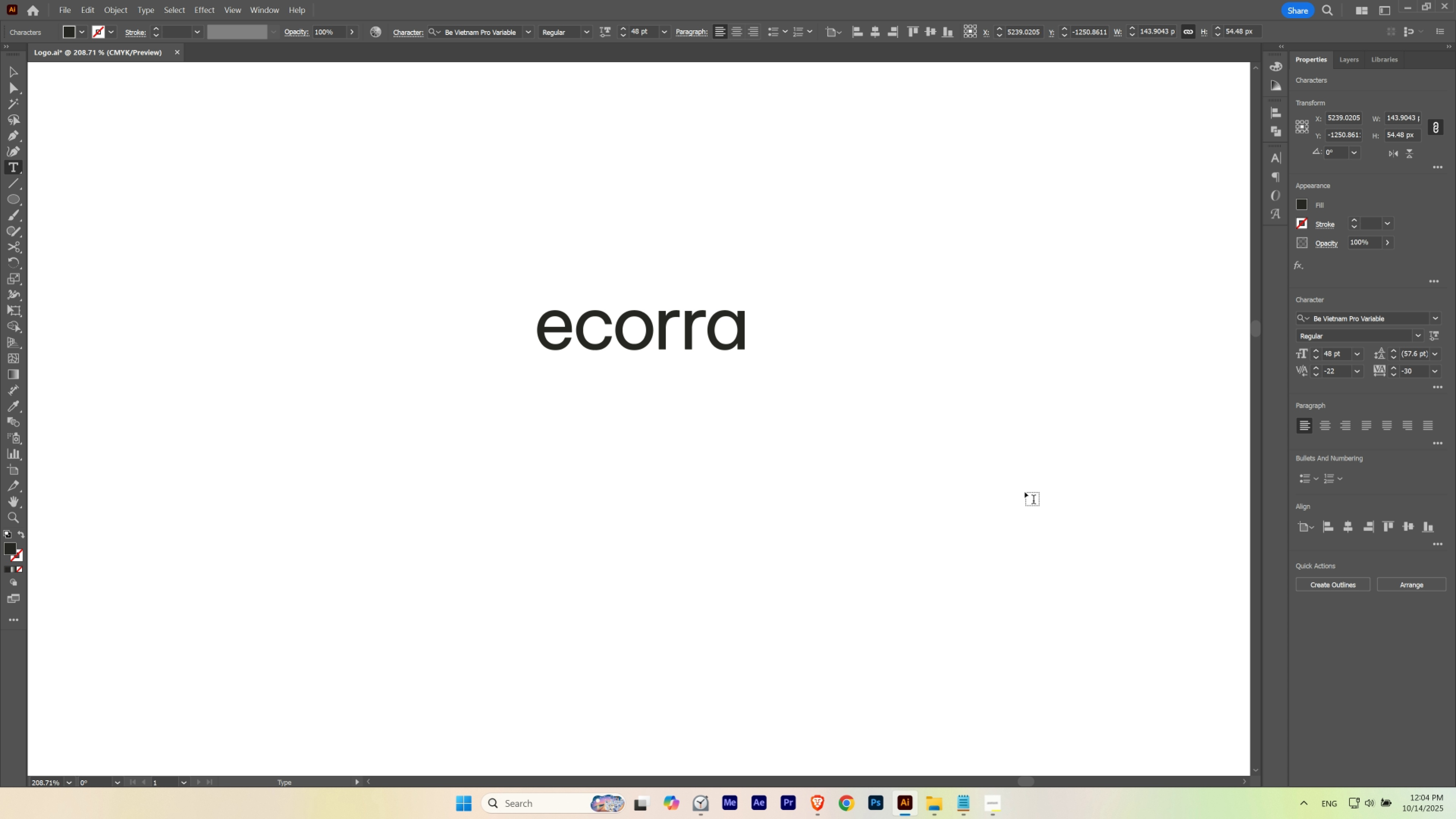 
key(Escape)
 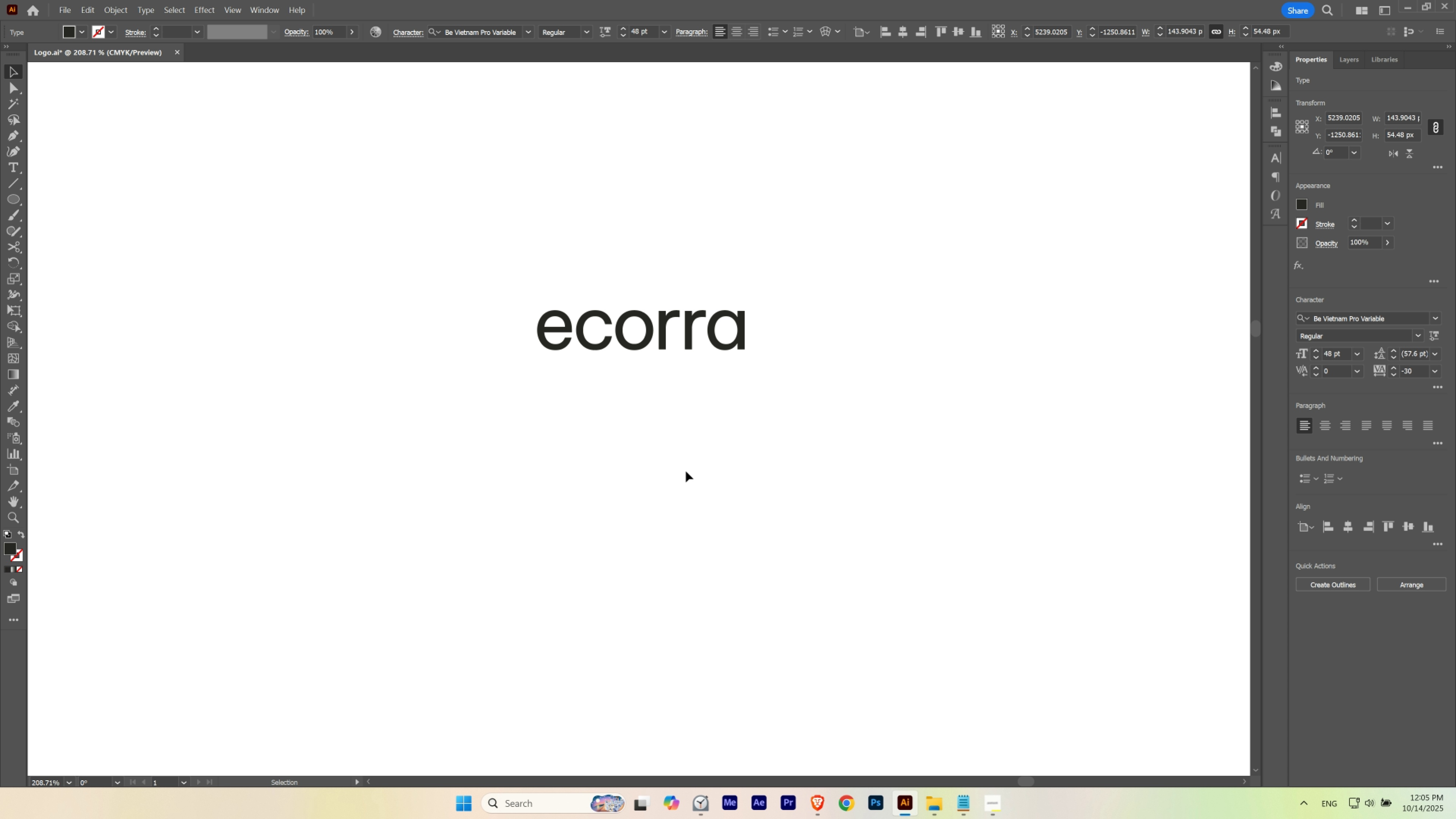 
left_click([686, 471])
 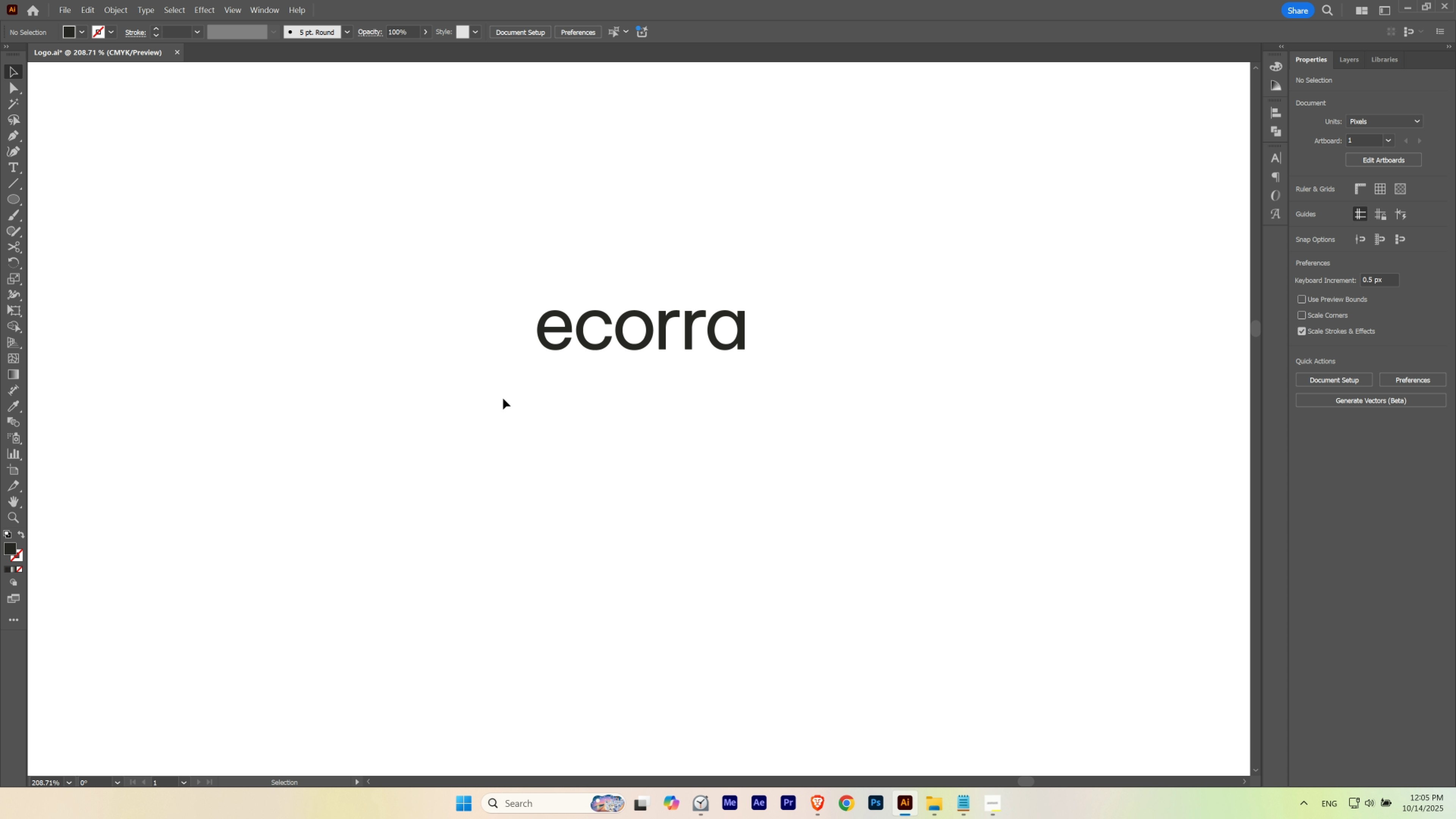 
hold_key(key=ControlLeft, duration=0.53)
 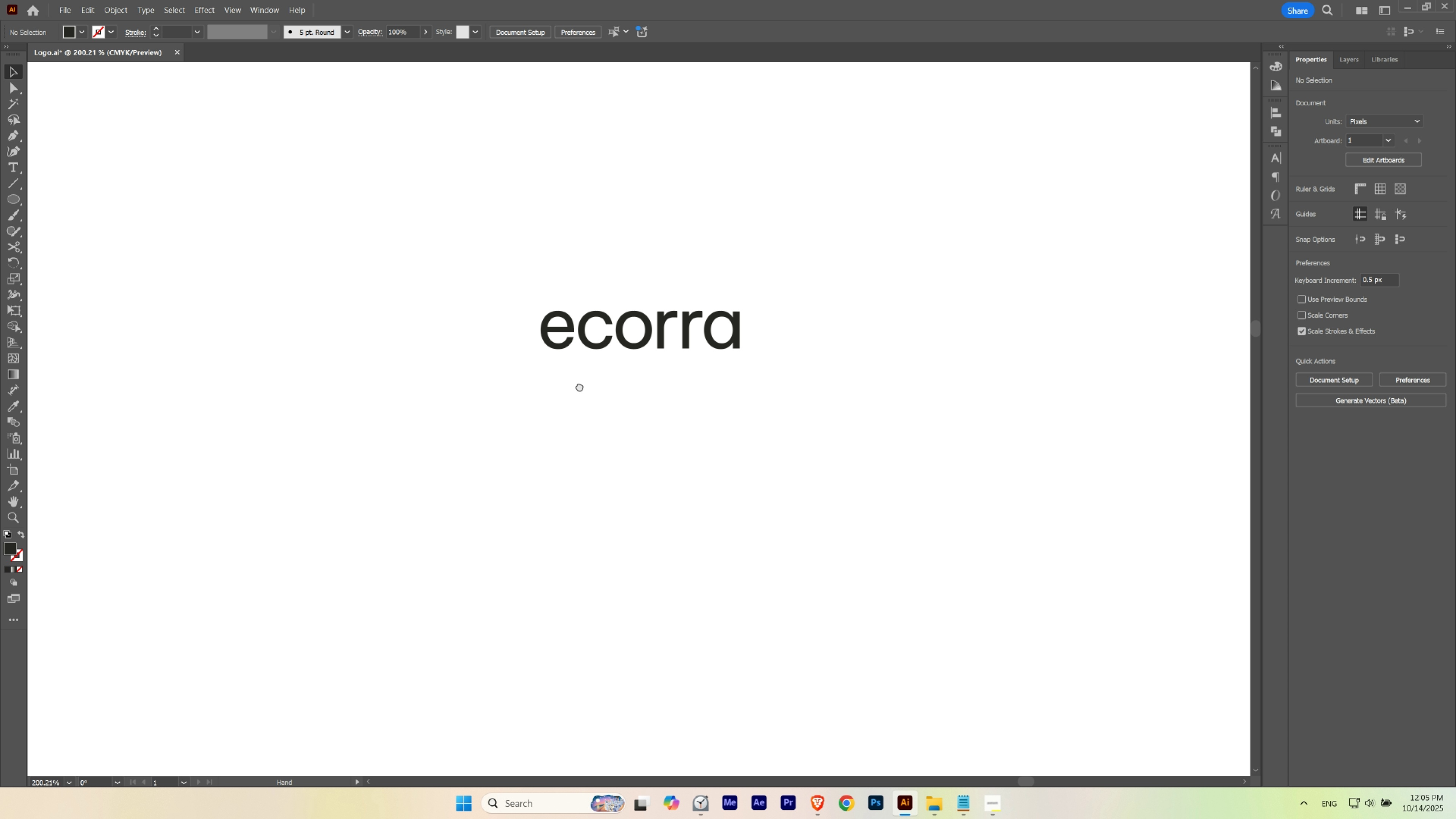 
hold_key(key=Space, duration=1.51)
 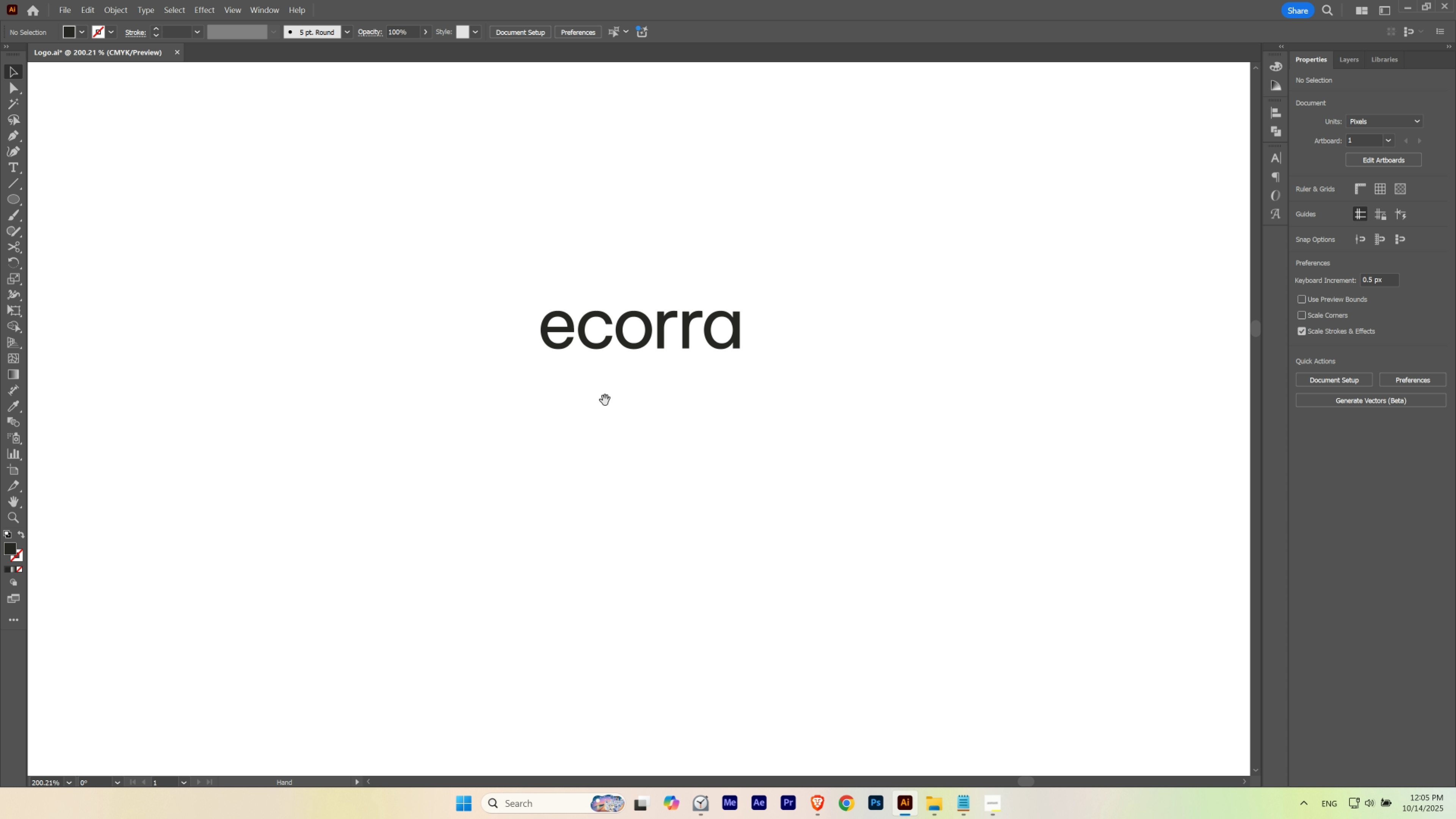 
key(Space)
 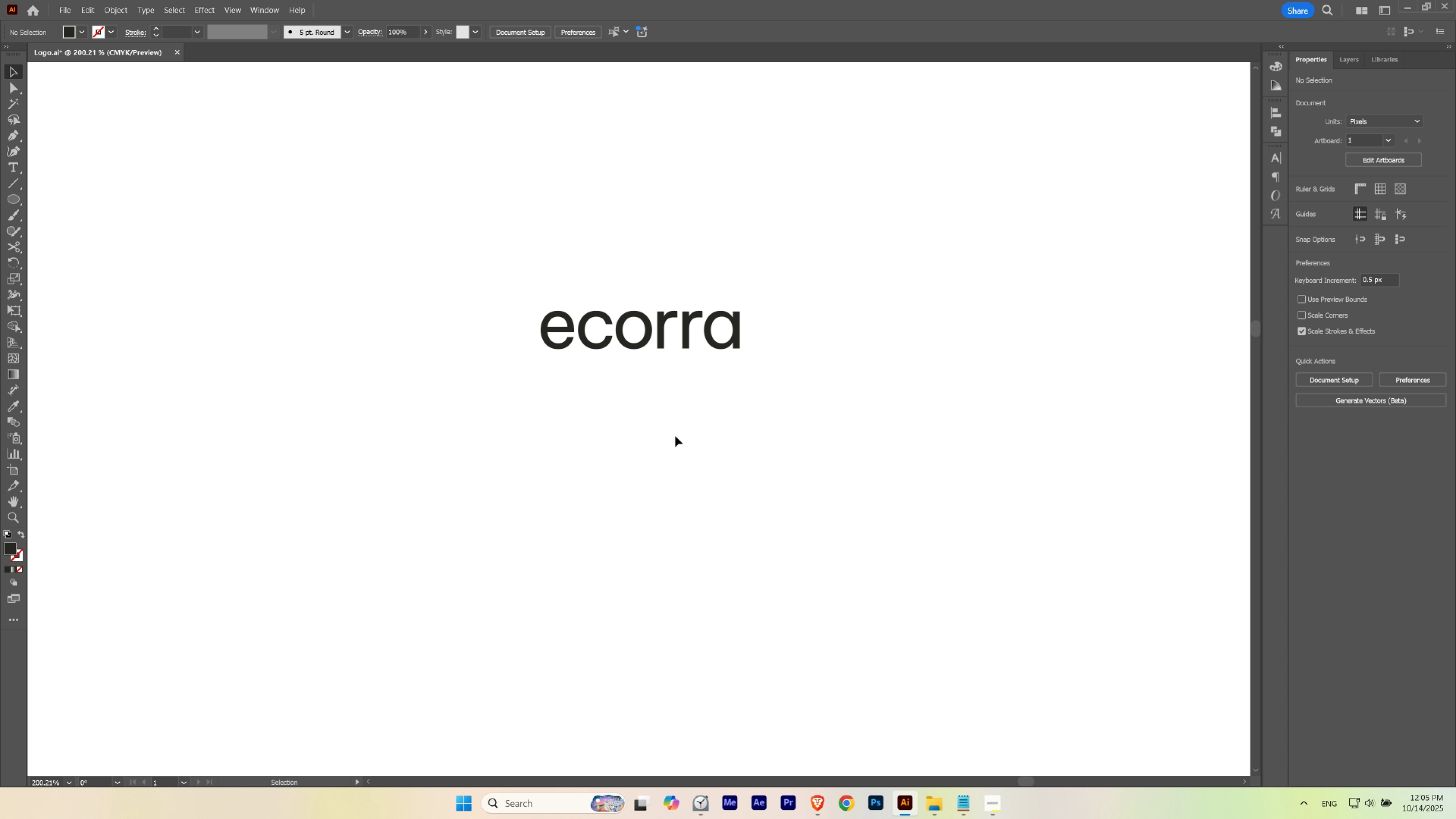 
key(Space)
 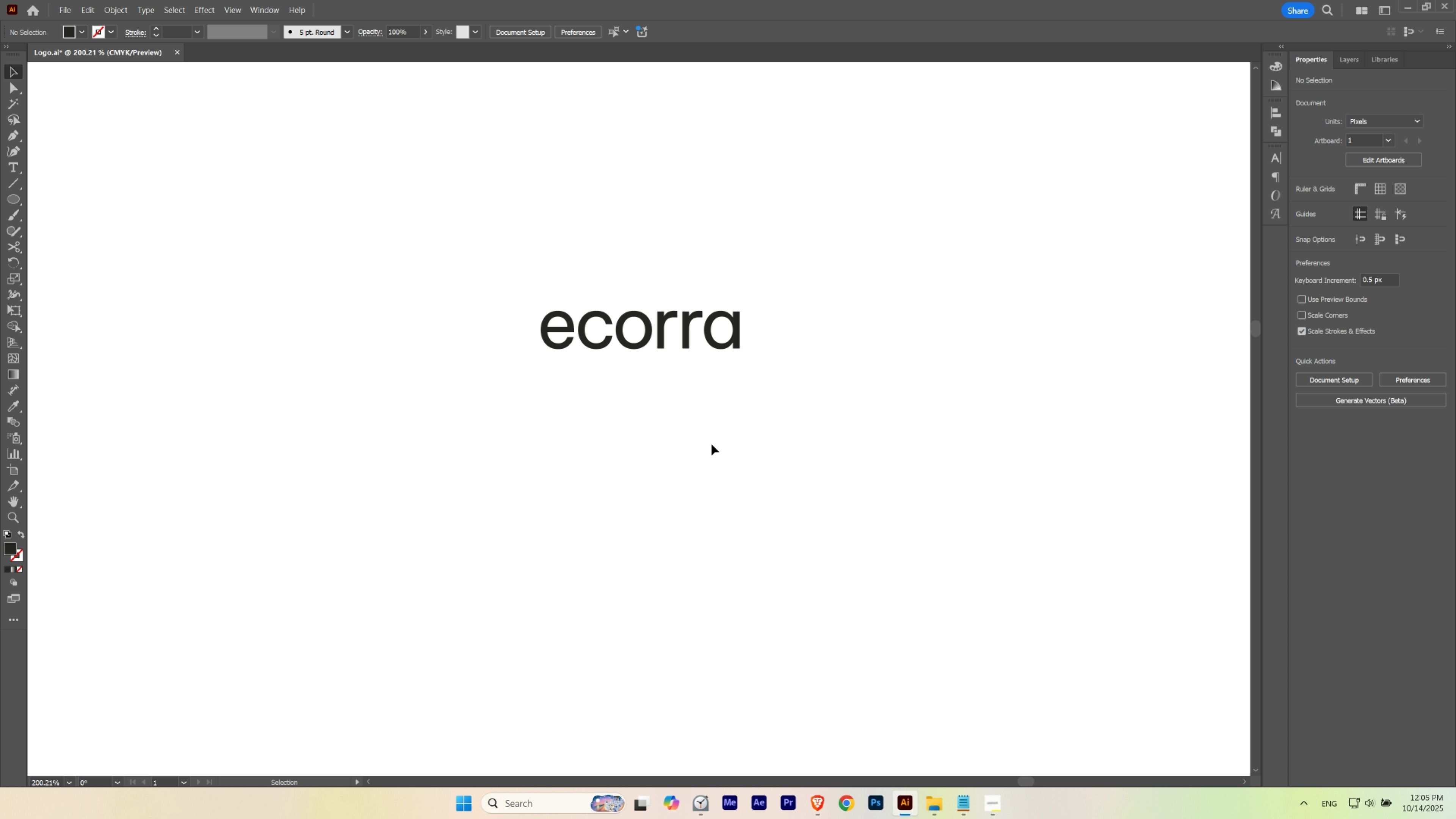 
left_click([712, 444])
 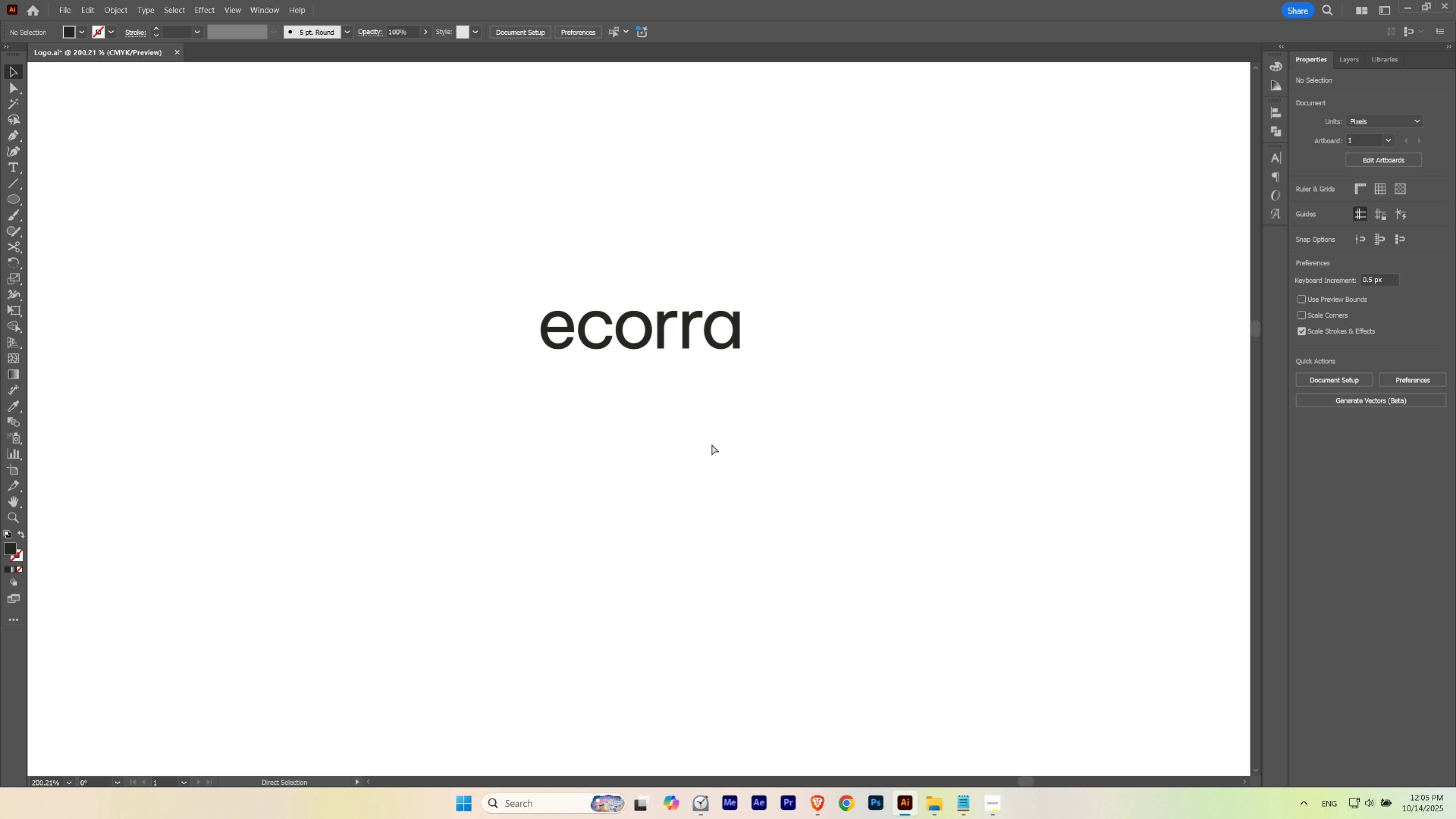 
key(Alt+Control+3)
 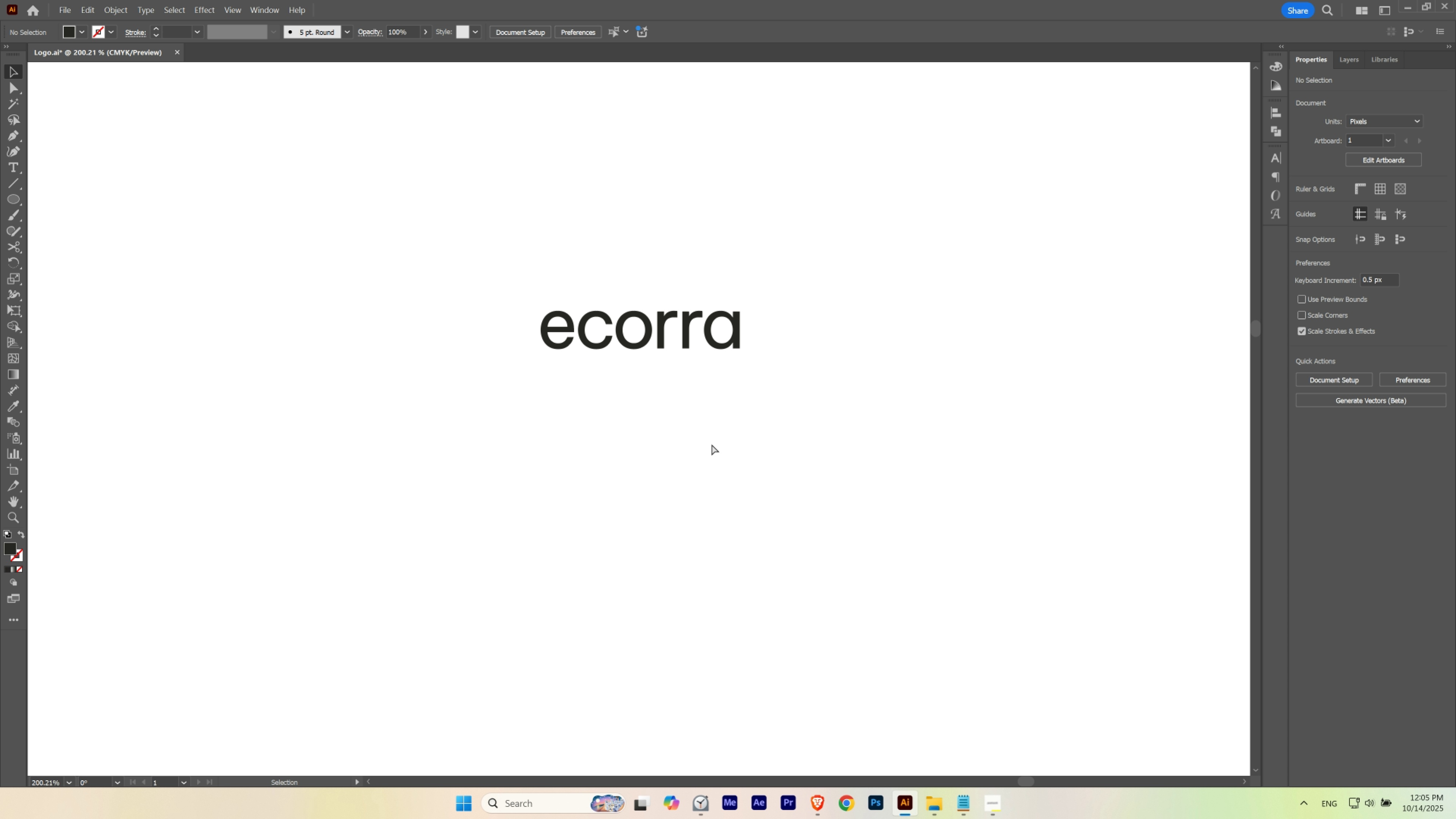 
key(Alt+Control+3)
 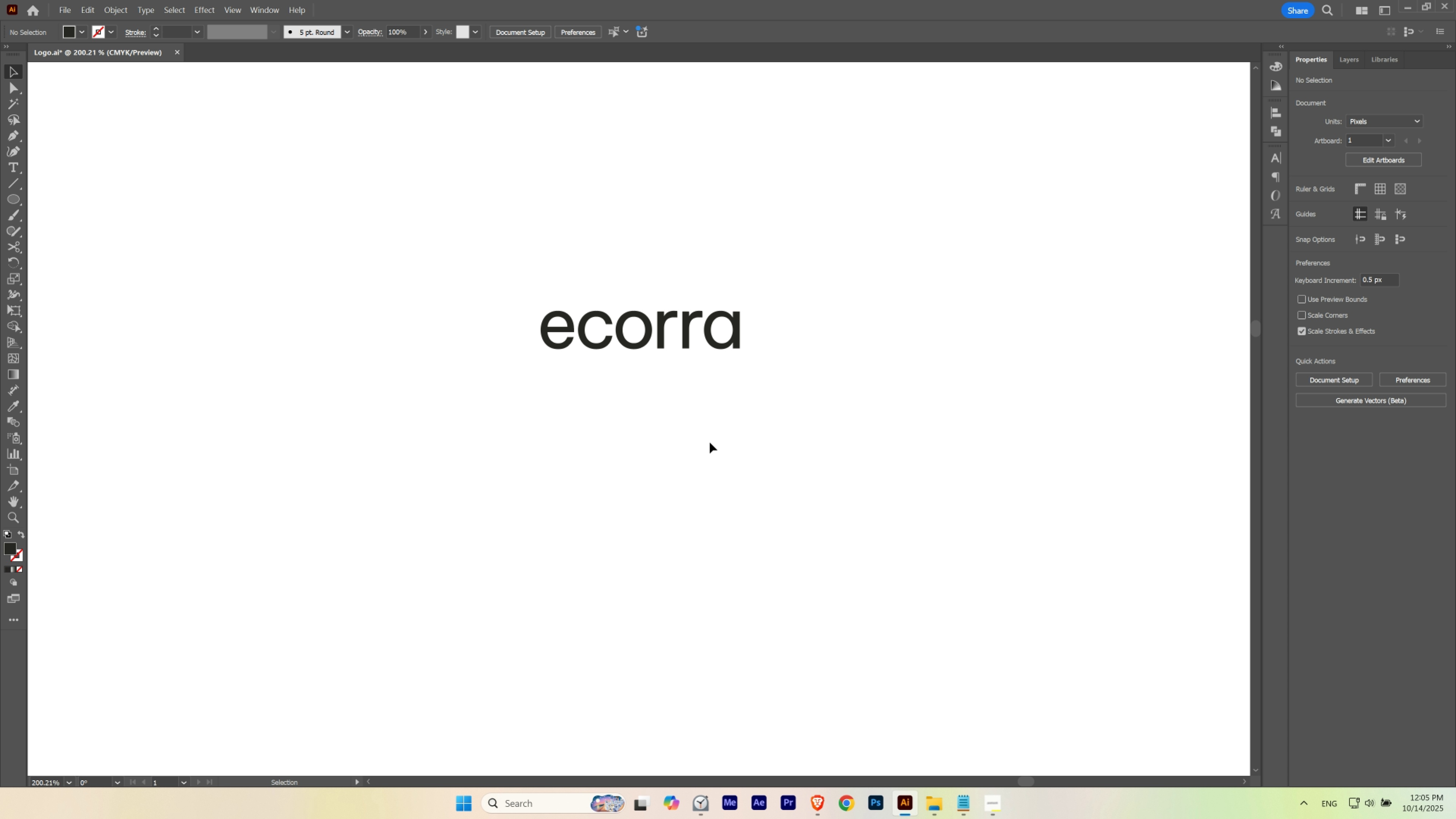 
hold_key(key=ControlLeft, duration=0.77)
 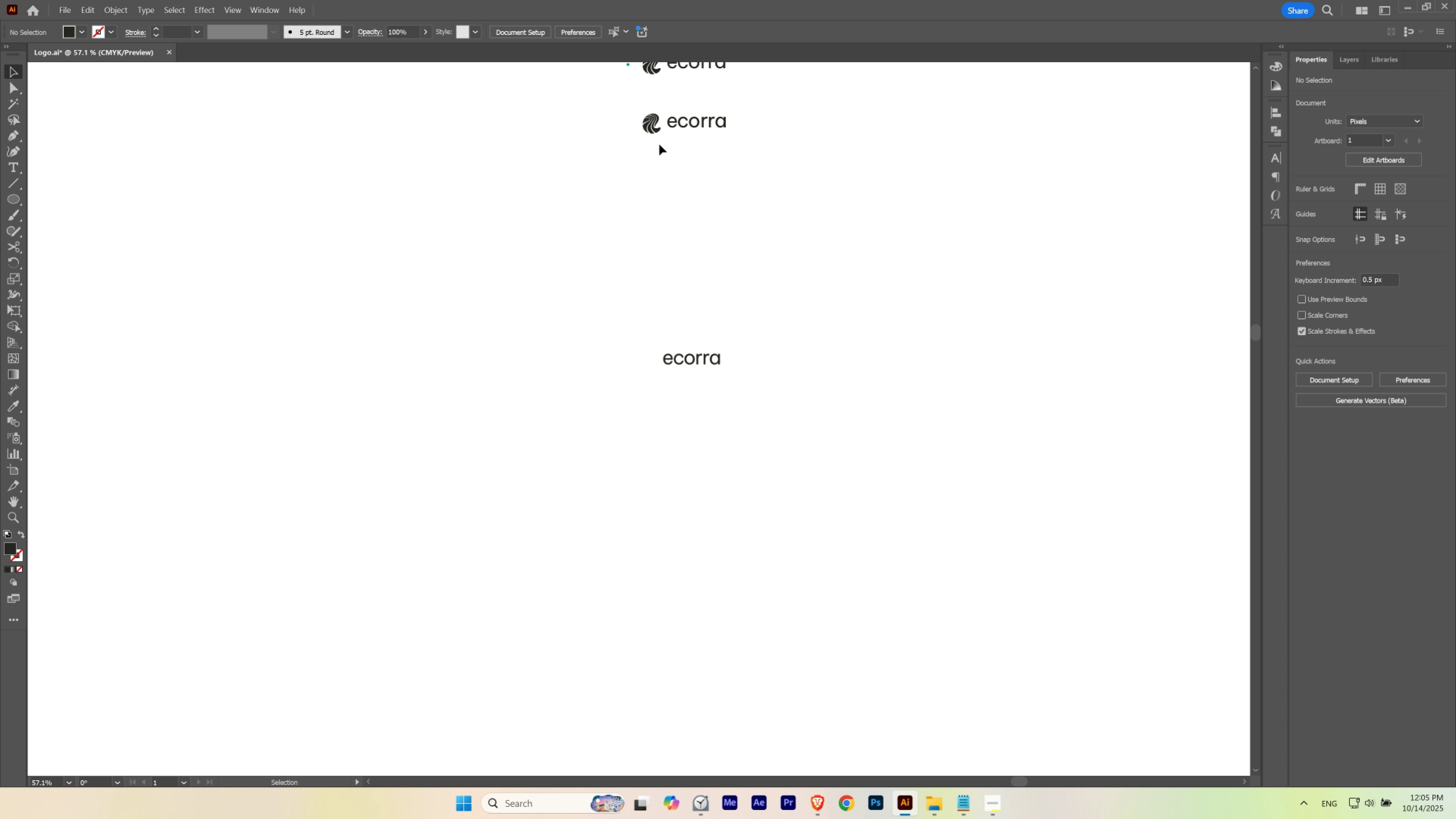 
hold_key(key=Space, duration=1.11)
 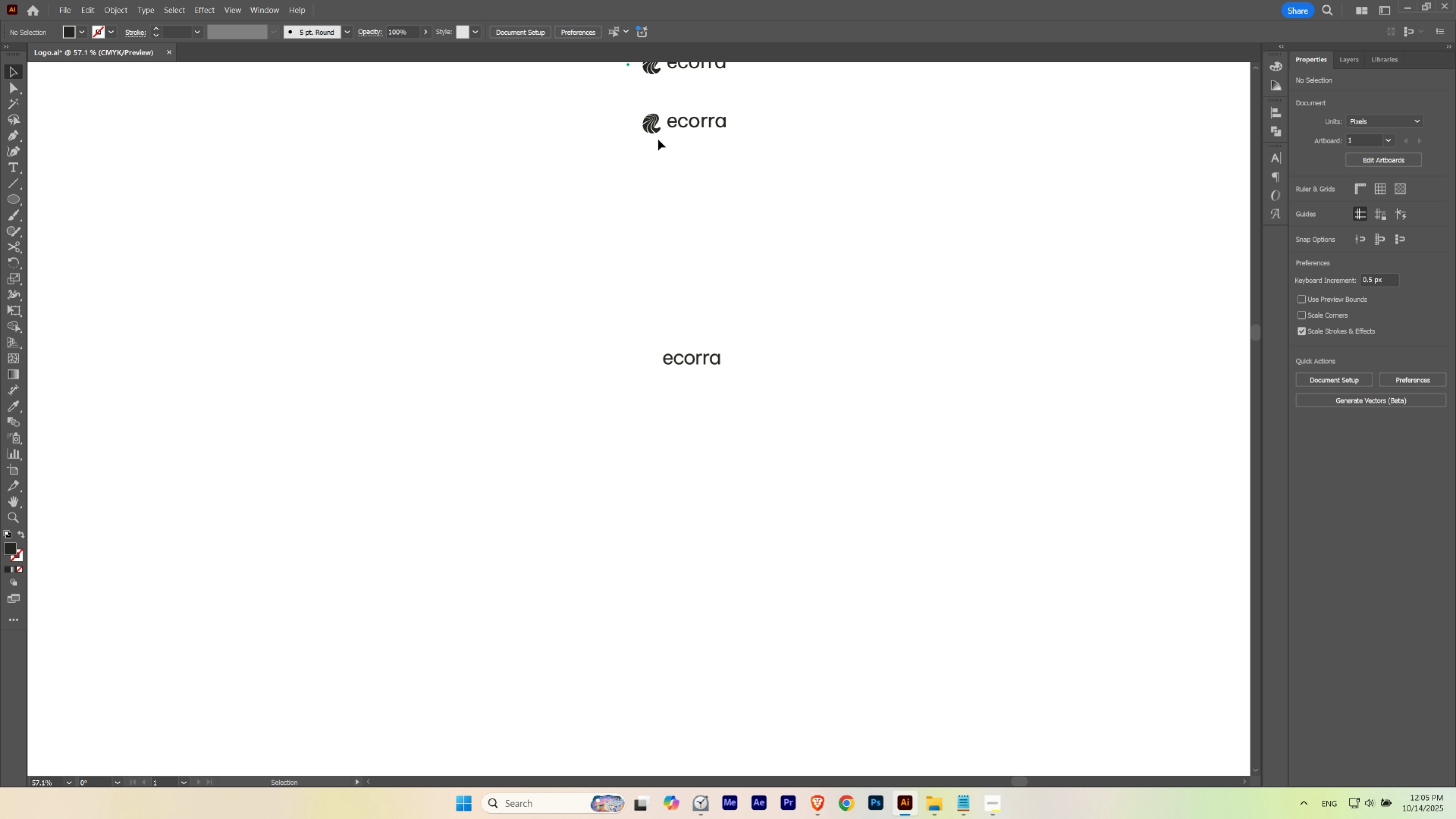 
hold_key(key=AltLeft, duration=4.1)
 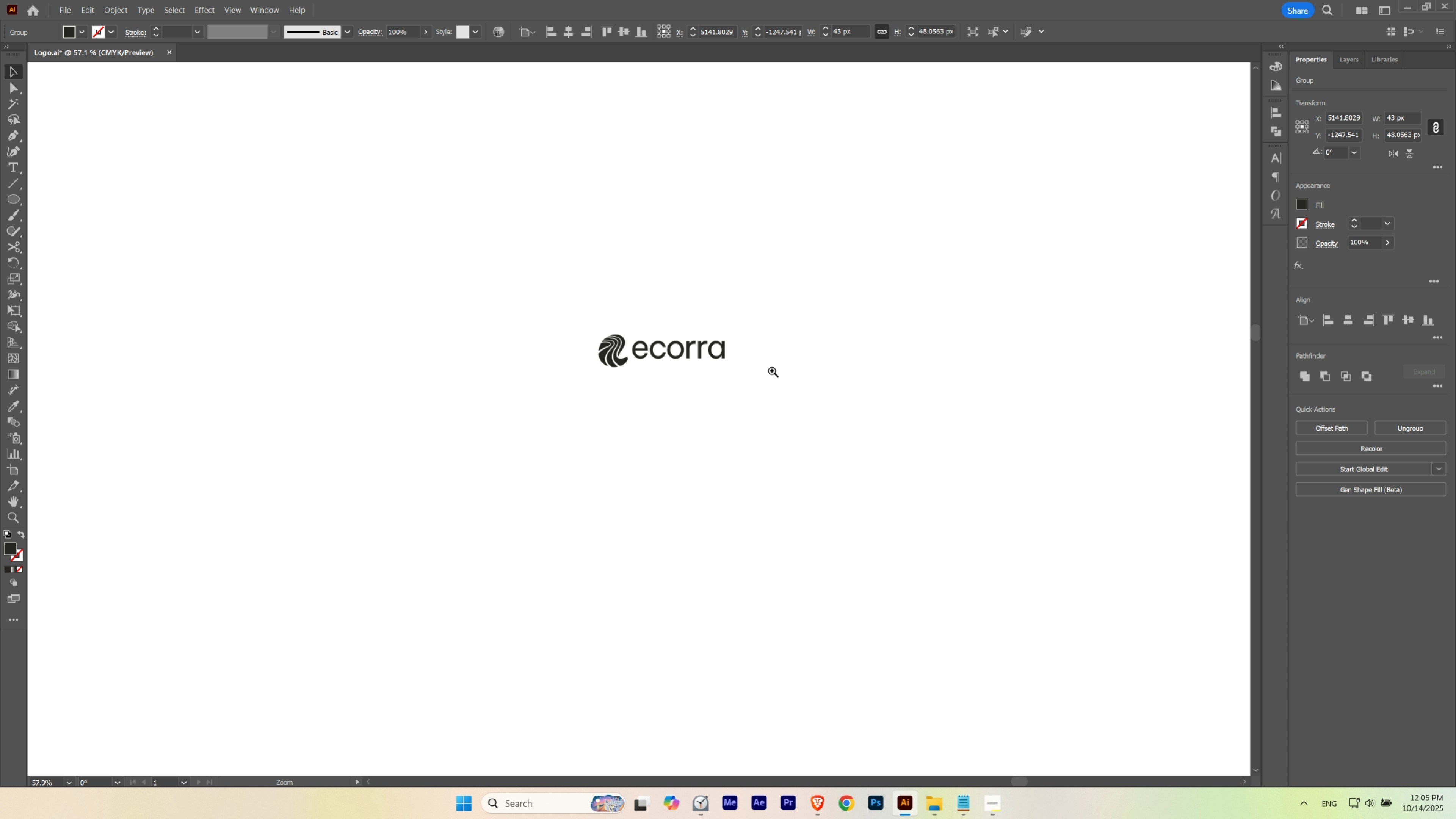 
hold_key(key=ShiftLeft, duration=1.53)
 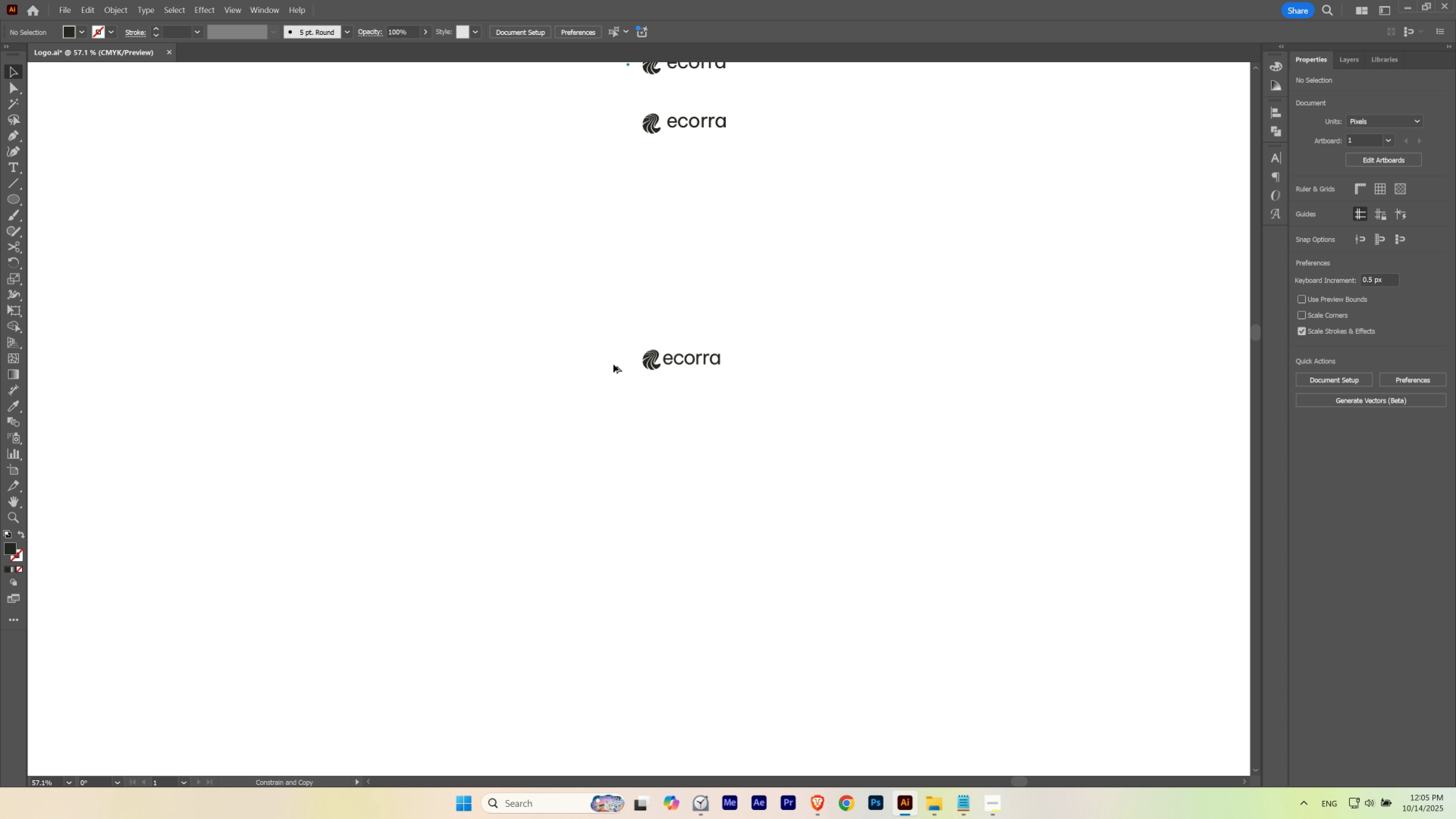 
hold_key(key=ShiftLeft, duration=1.51)
 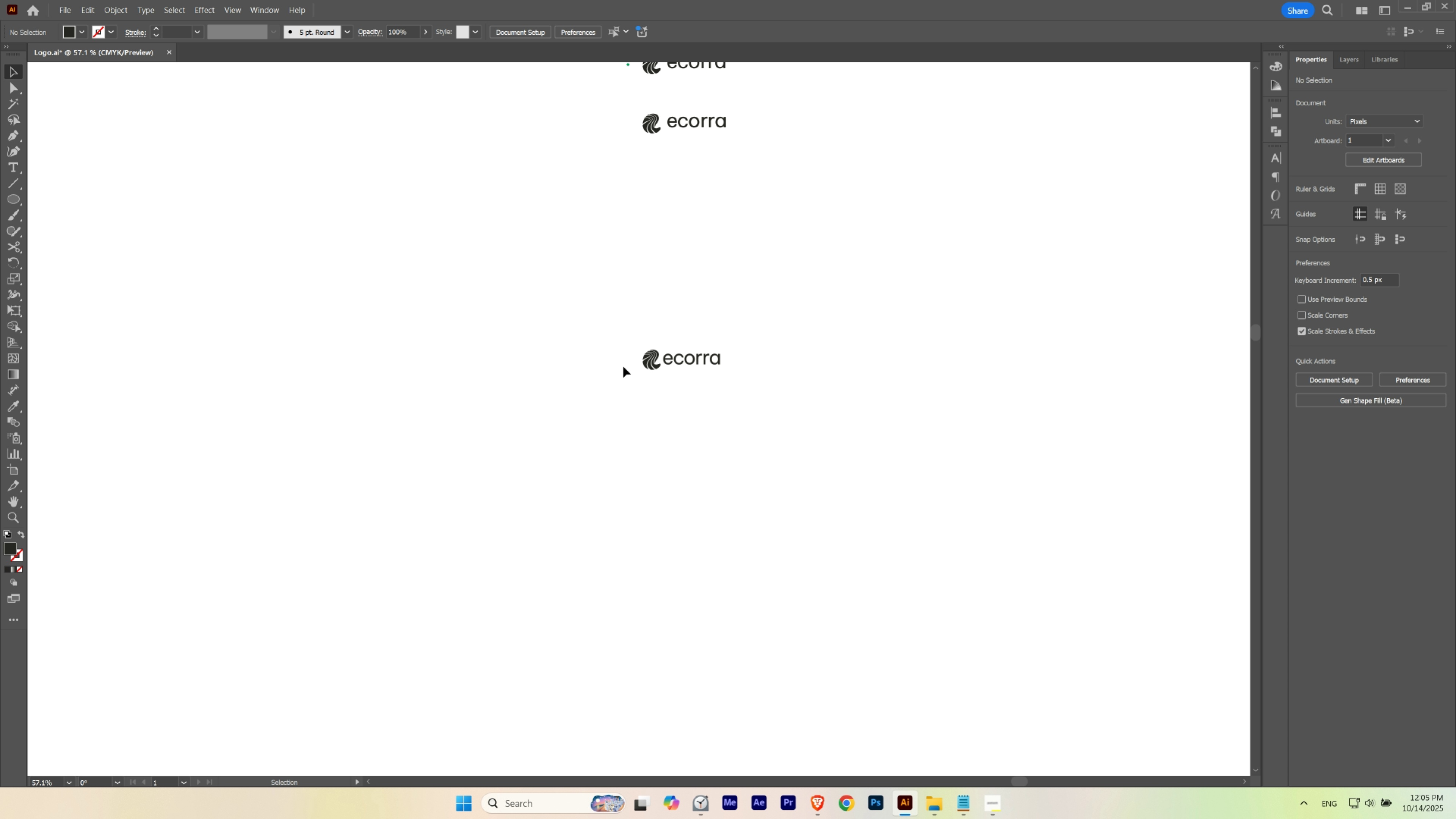 
hold_key(key=ShiftLeft, duration=0.6)
 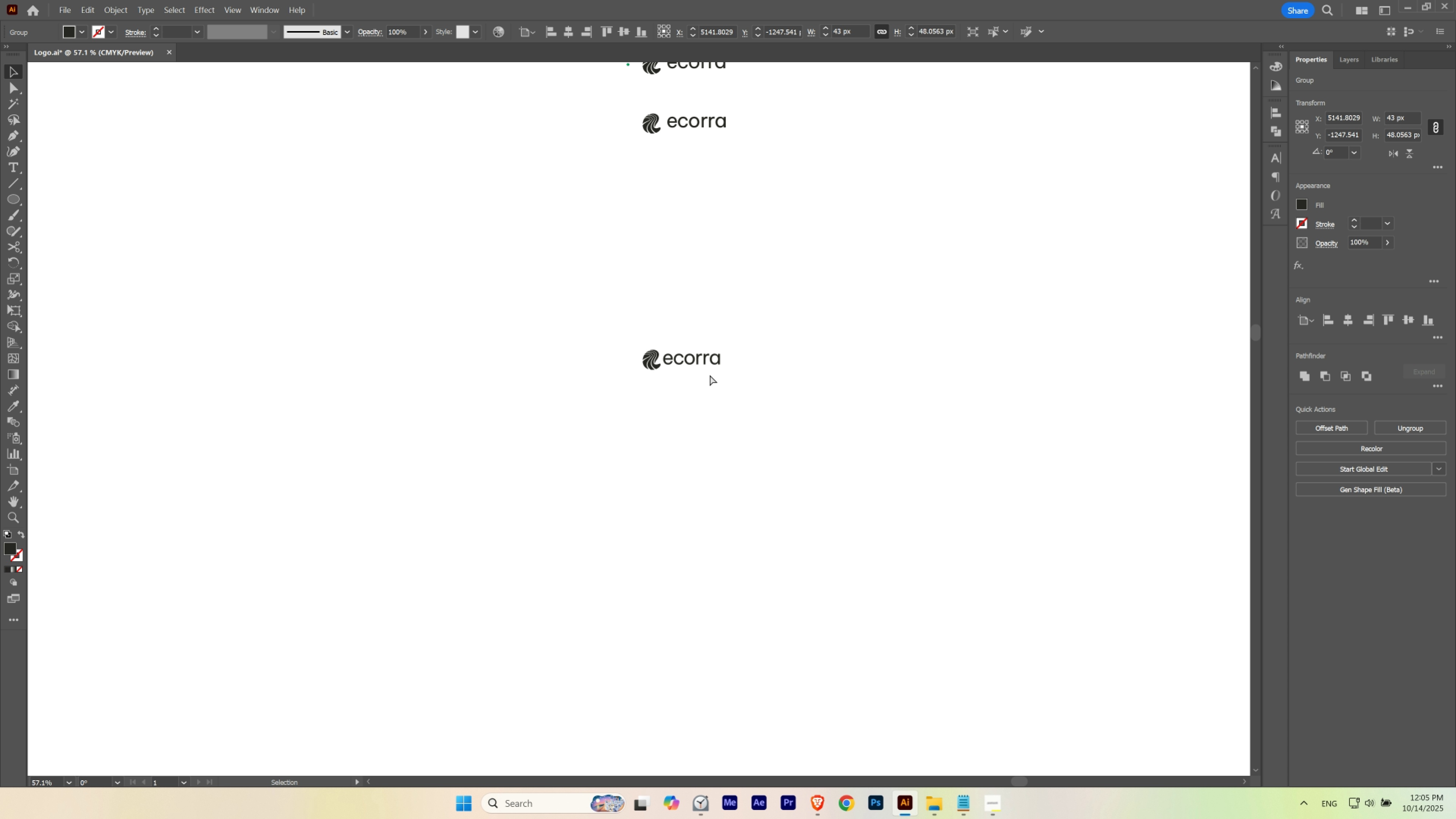 
hold_key(key=ControlLeft, duration=0.5)
 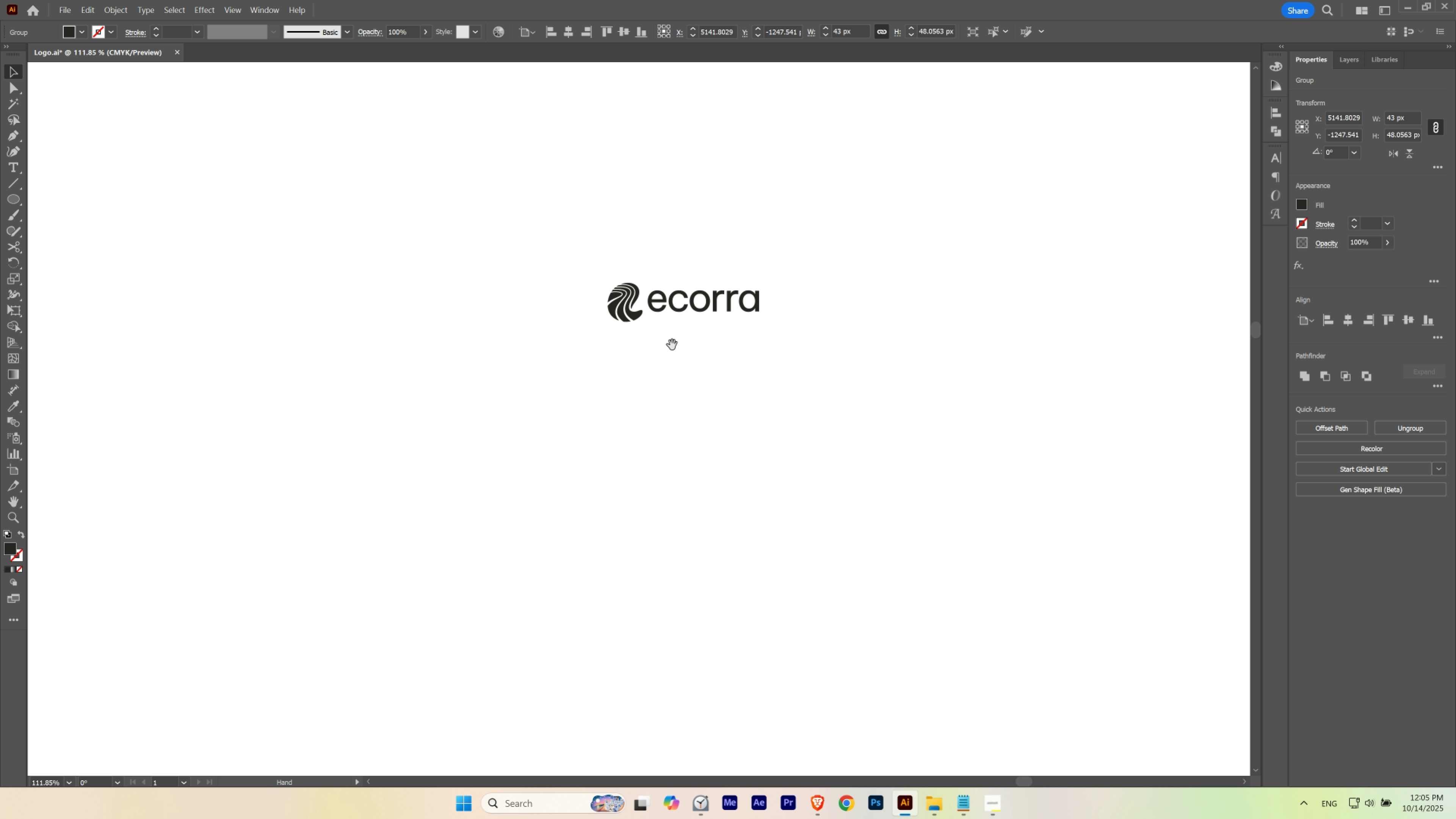 
hold_key(key=Space, duration=1.16)
 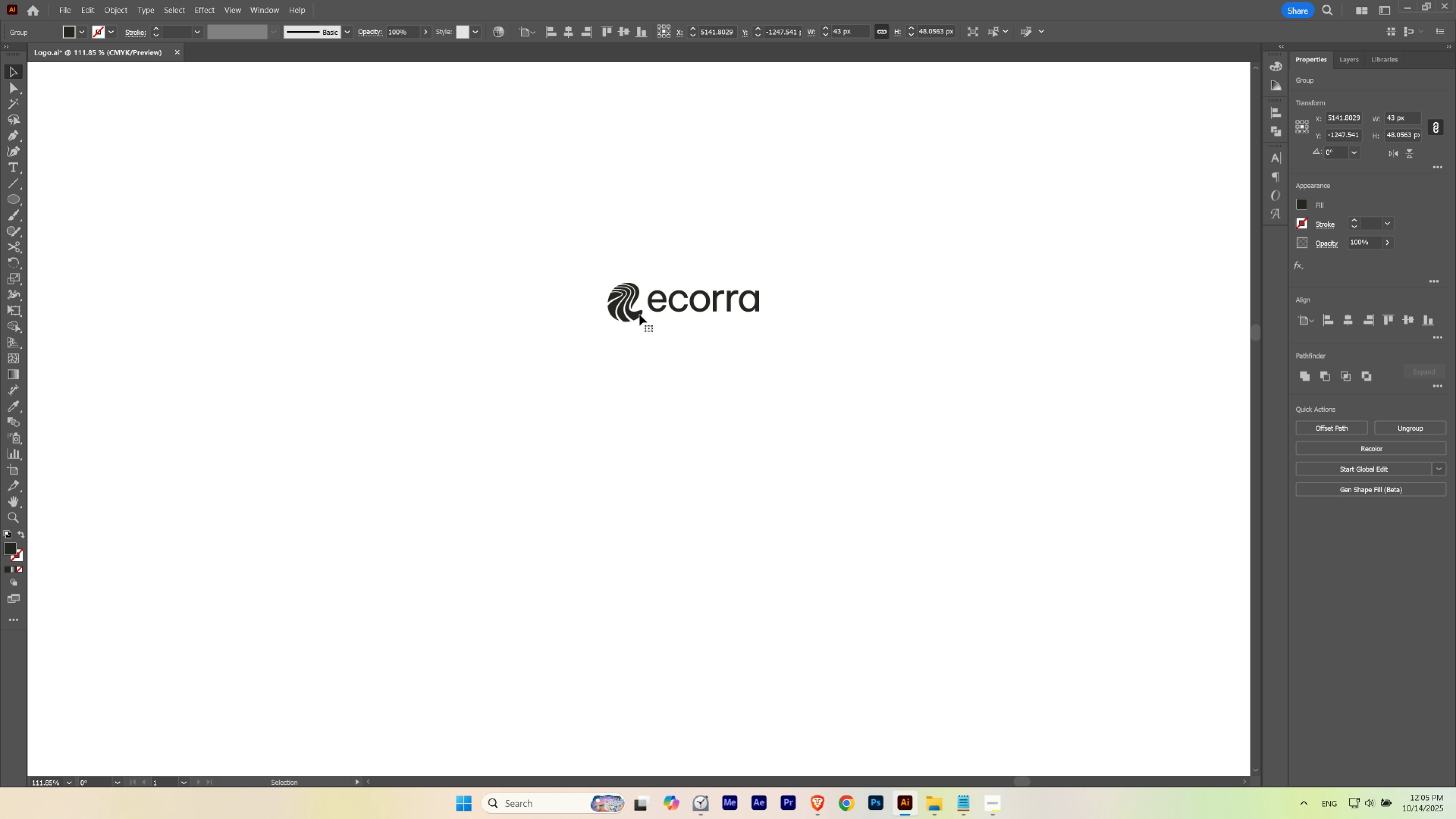 
left_click([639, 315])
 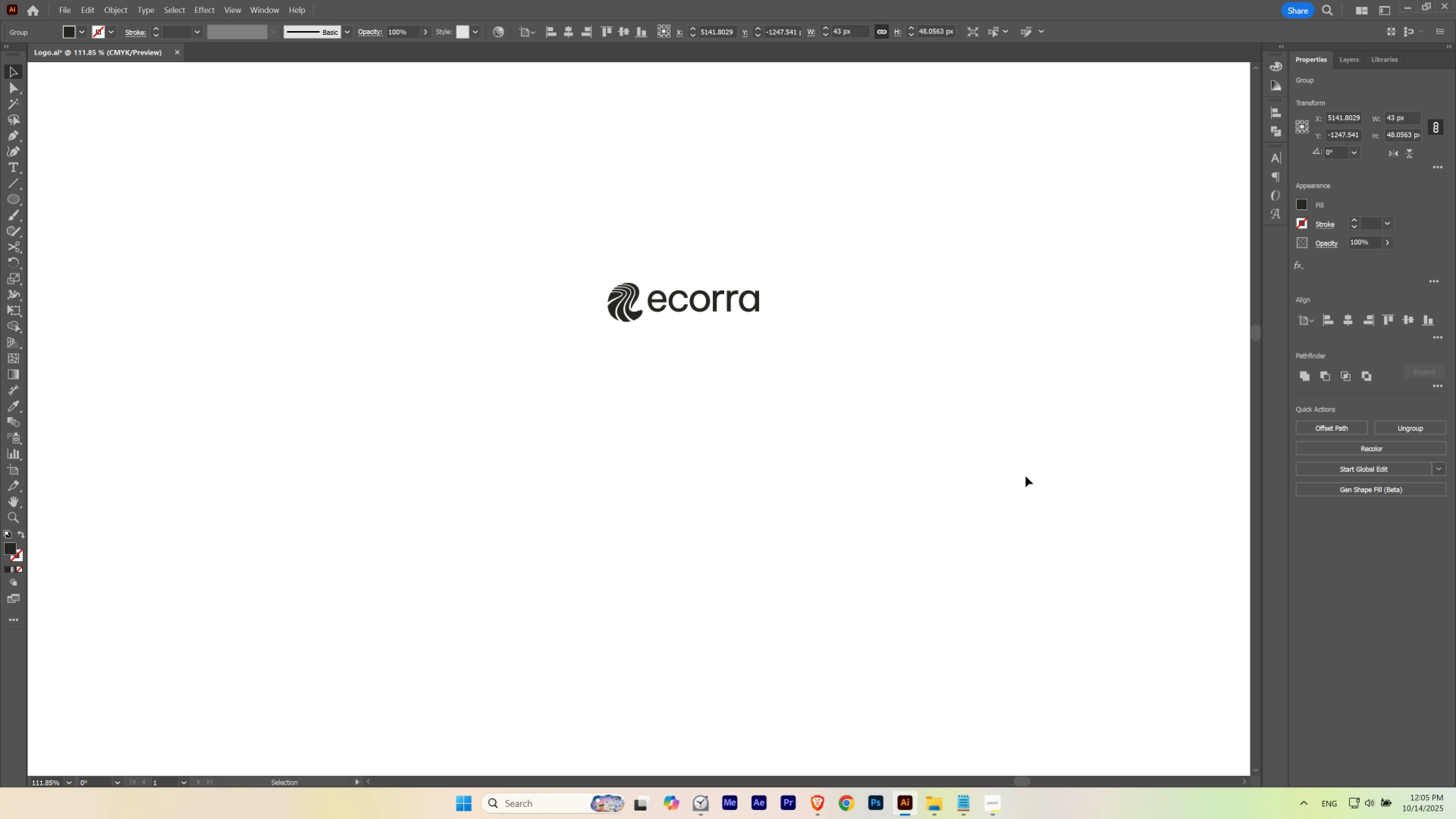 
key(ArrowLeft)
 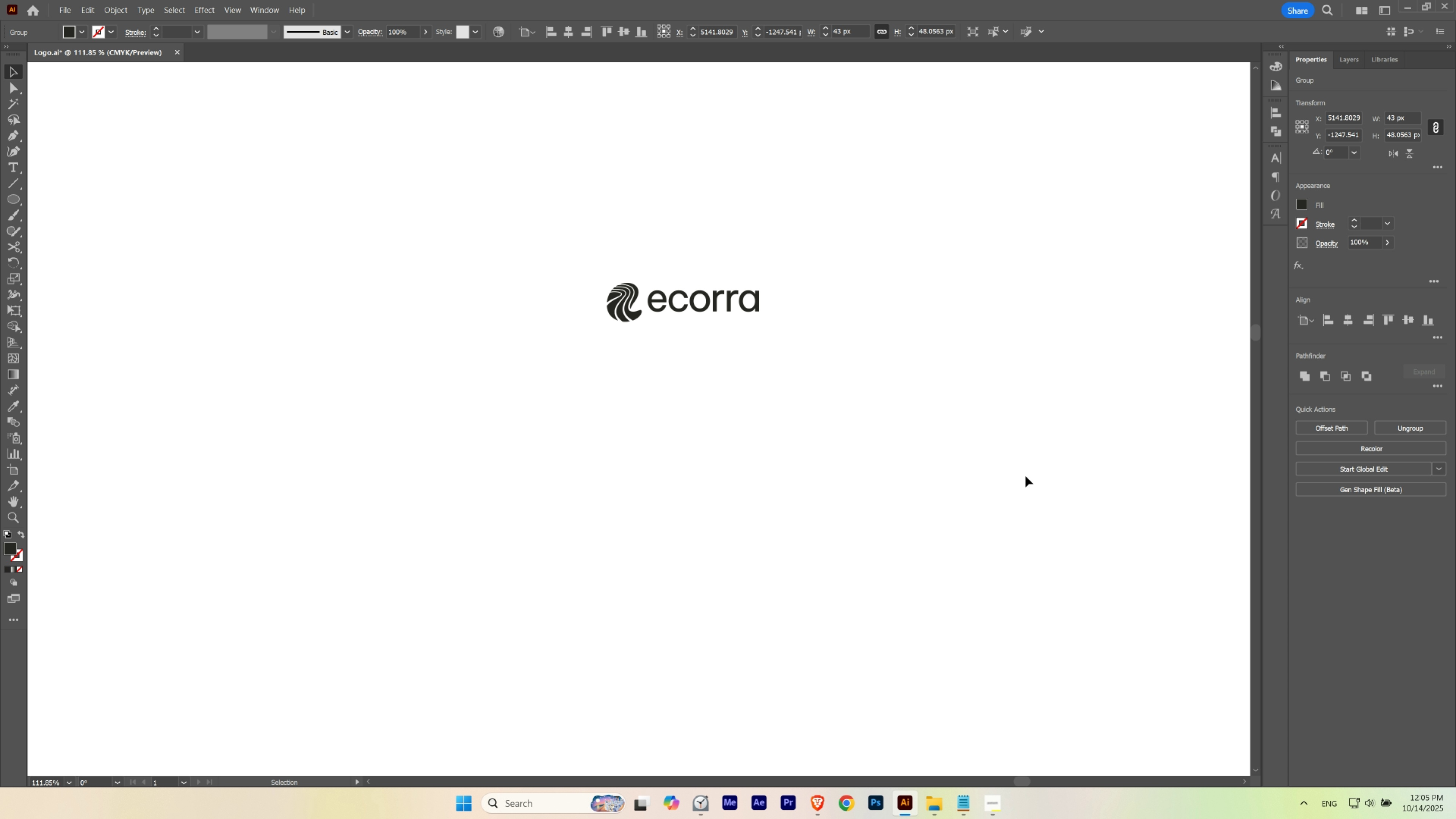 
key(ArrowLeft)
 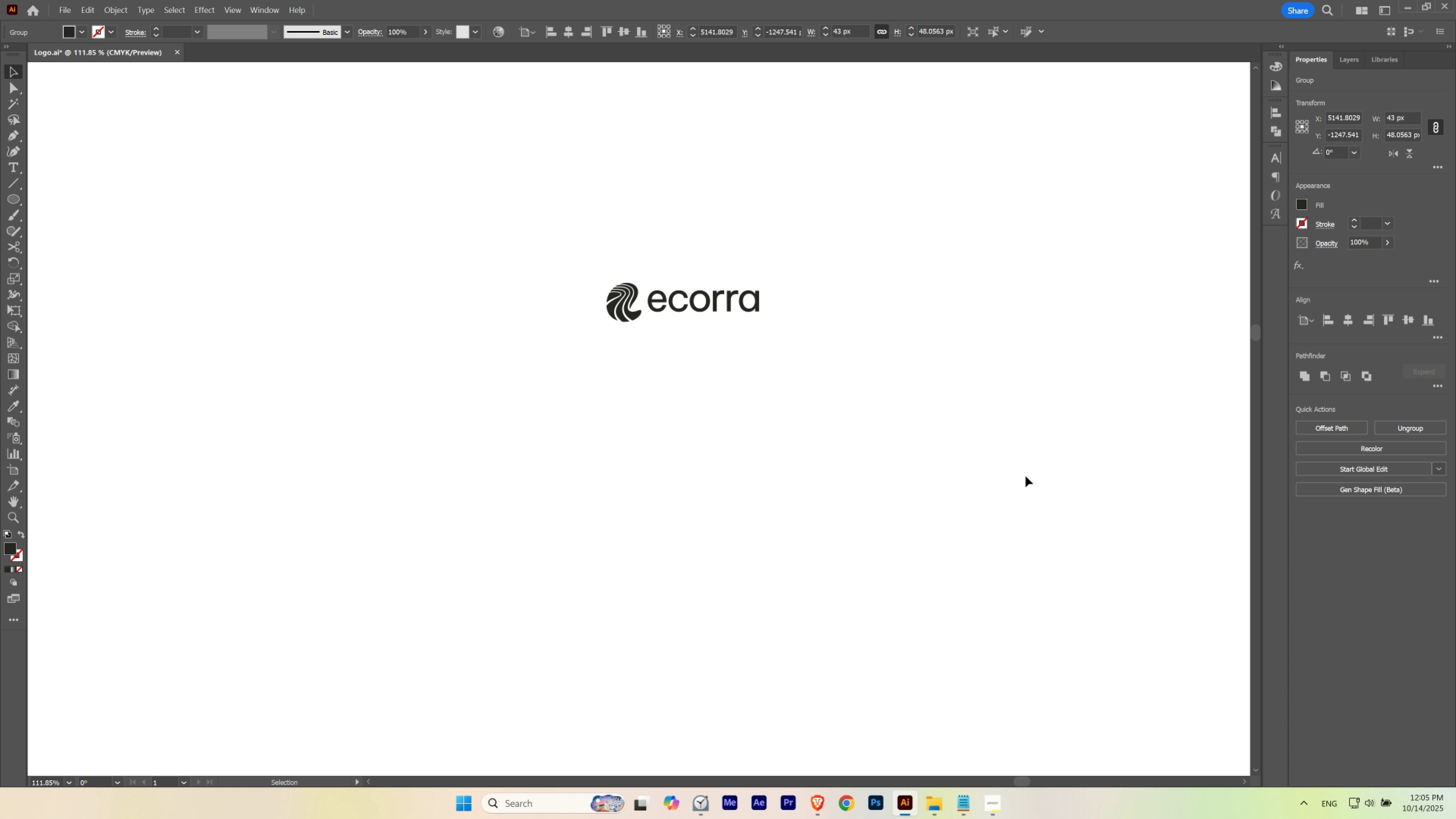 
key(ArrowLeft)
 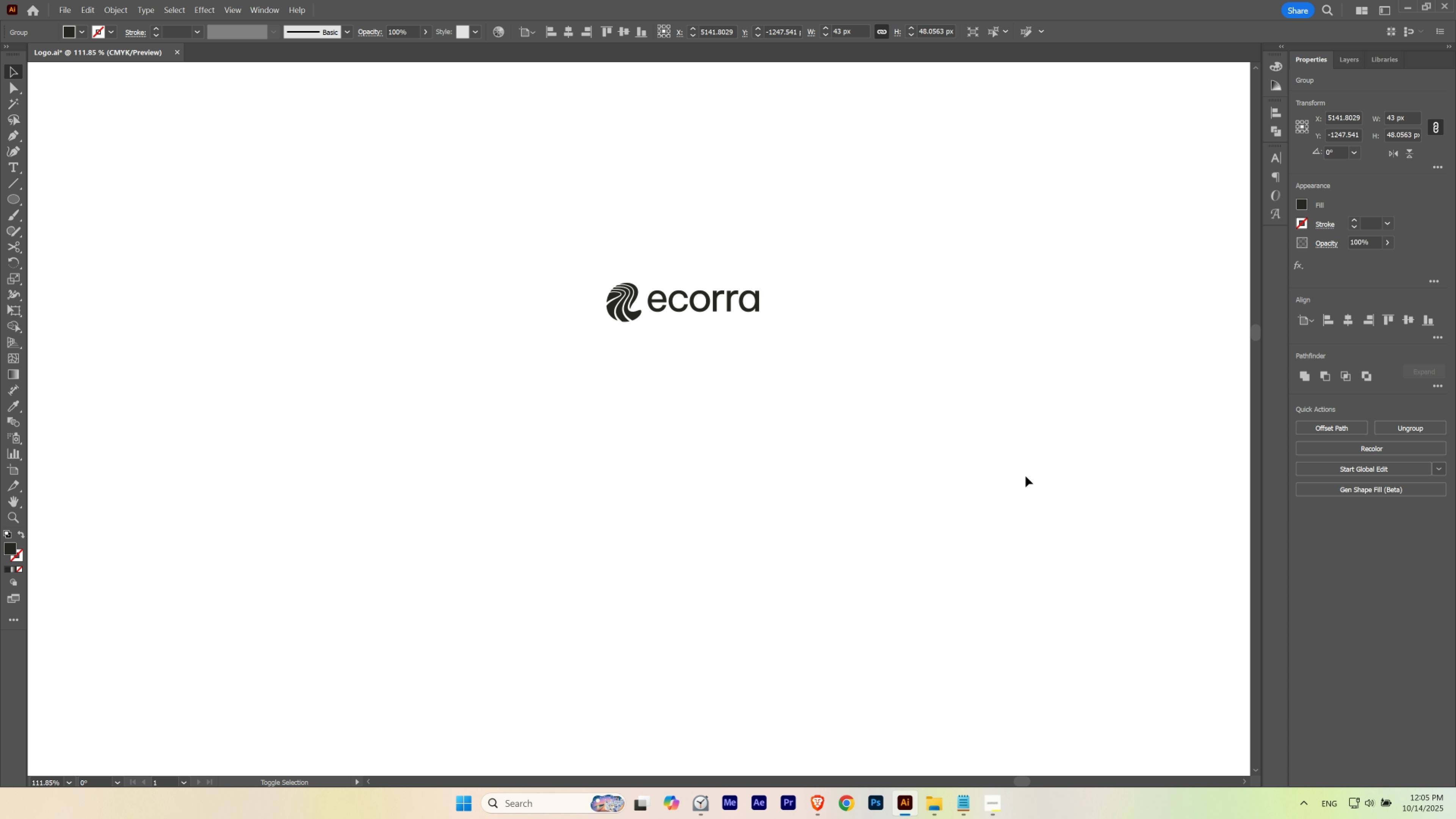 
key(Shift+ArrowLeft)
 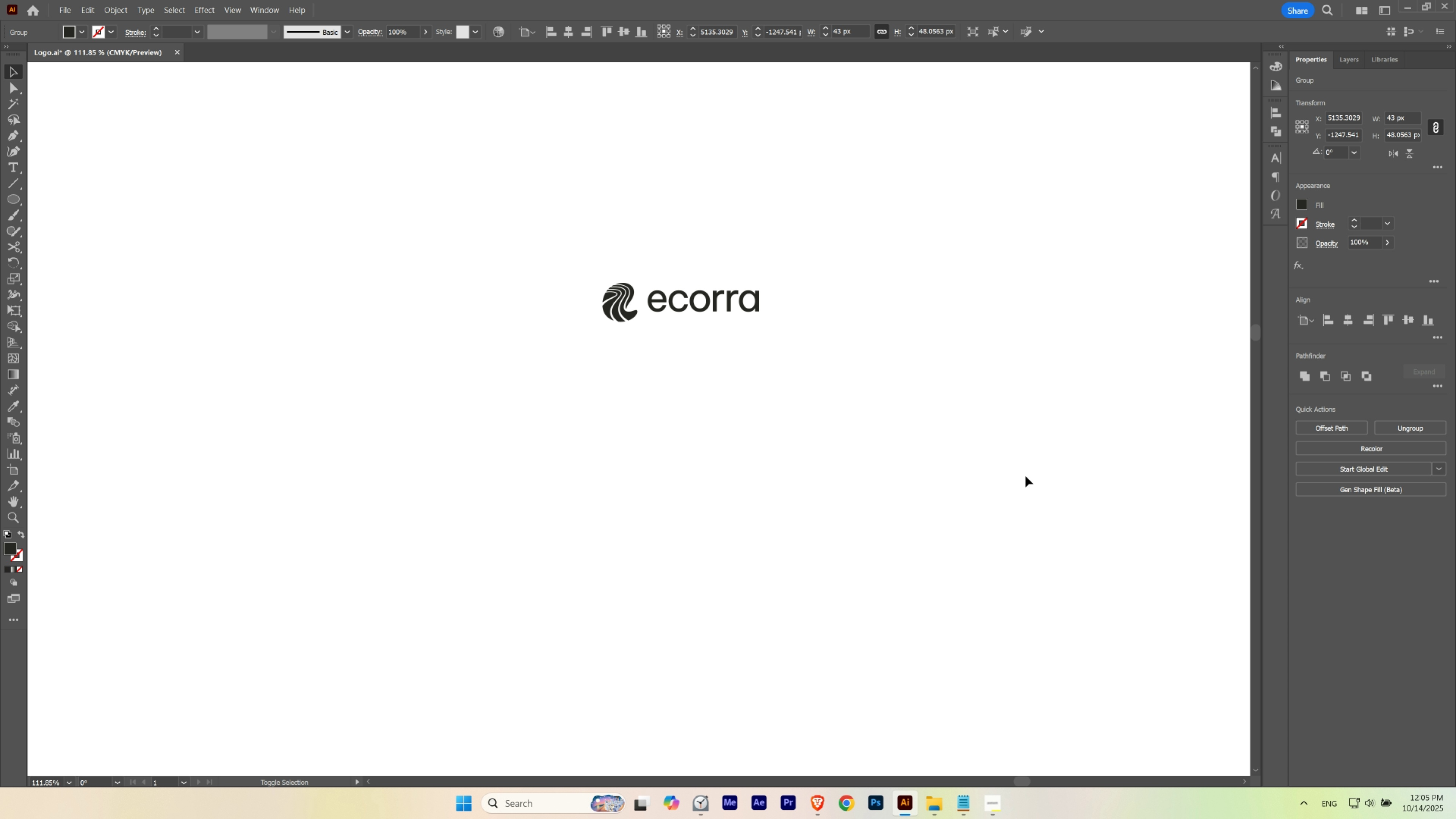 
key(Shift+ArrowRight)
 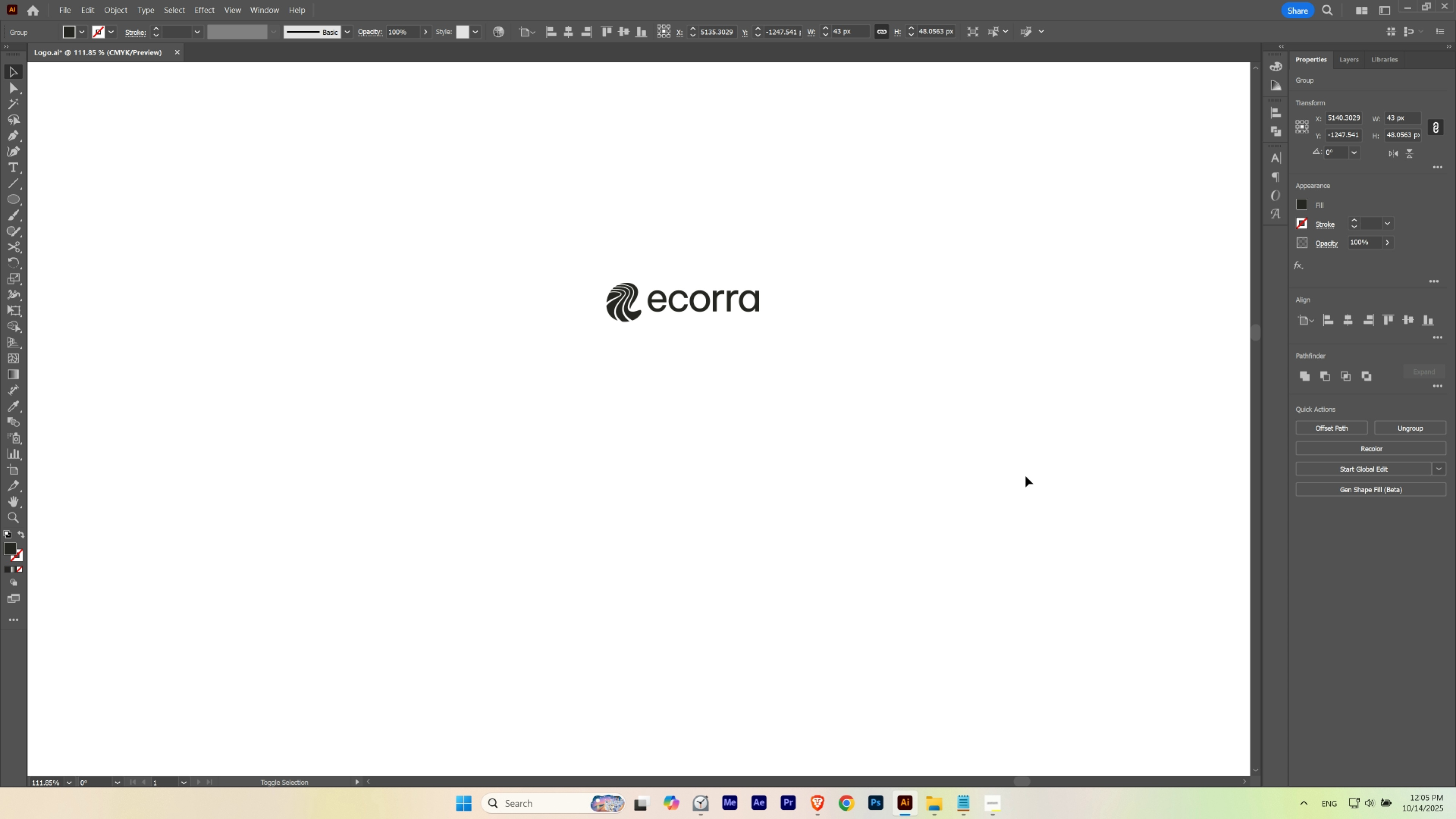 
key(Shift+ArrowLeft)
 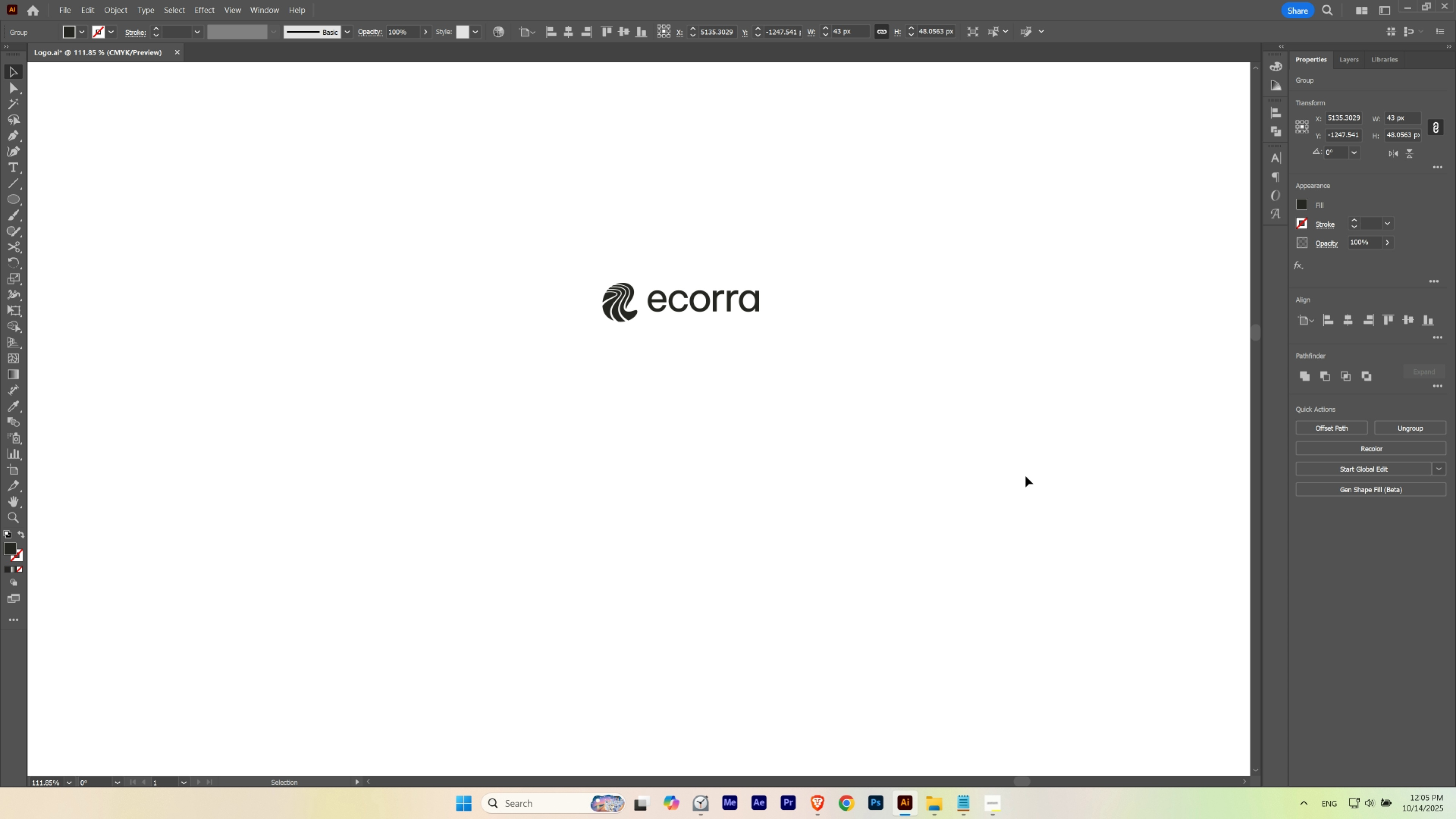 
key(ArrowDown)
 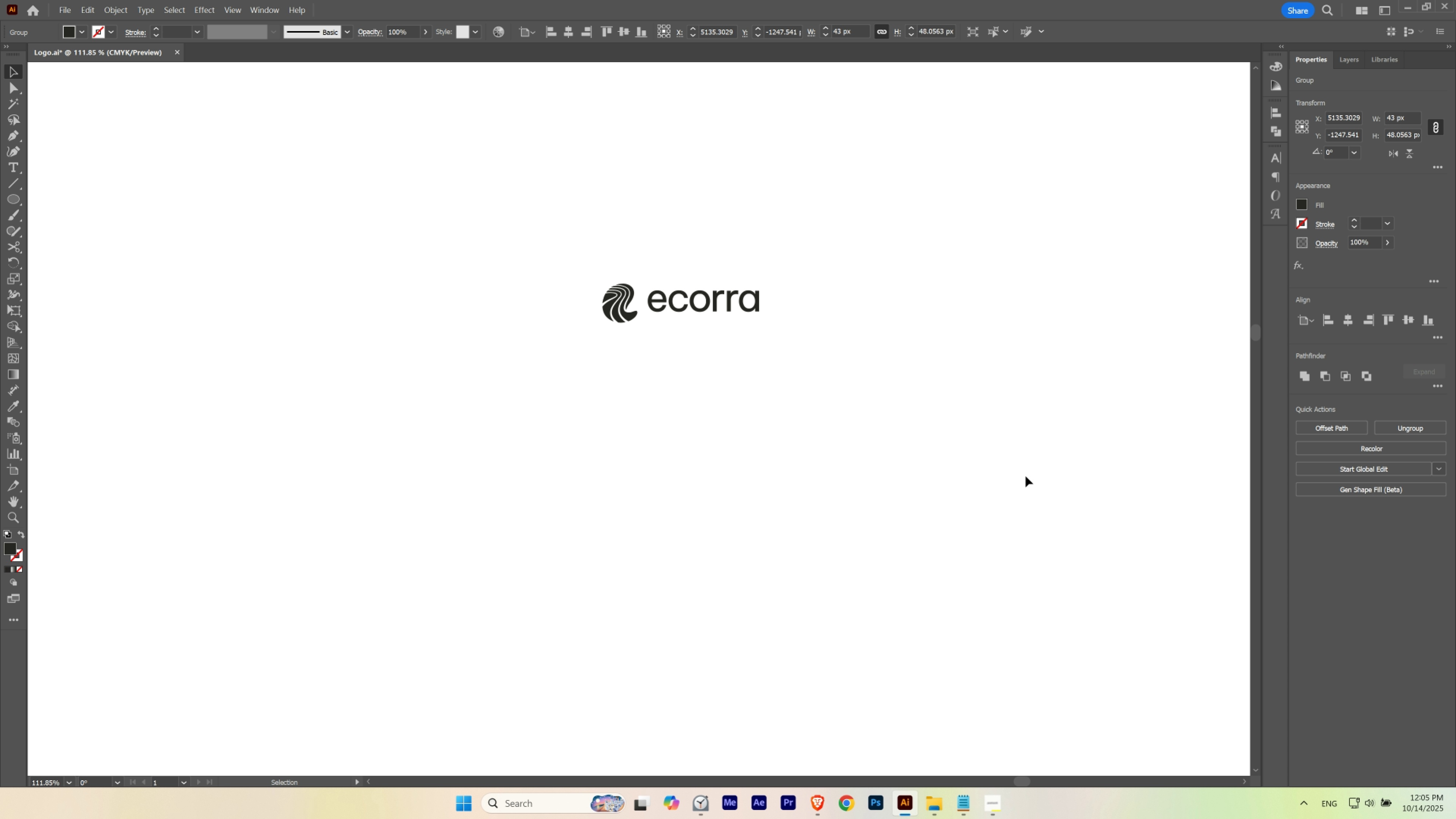 
key(ArrowDown)
 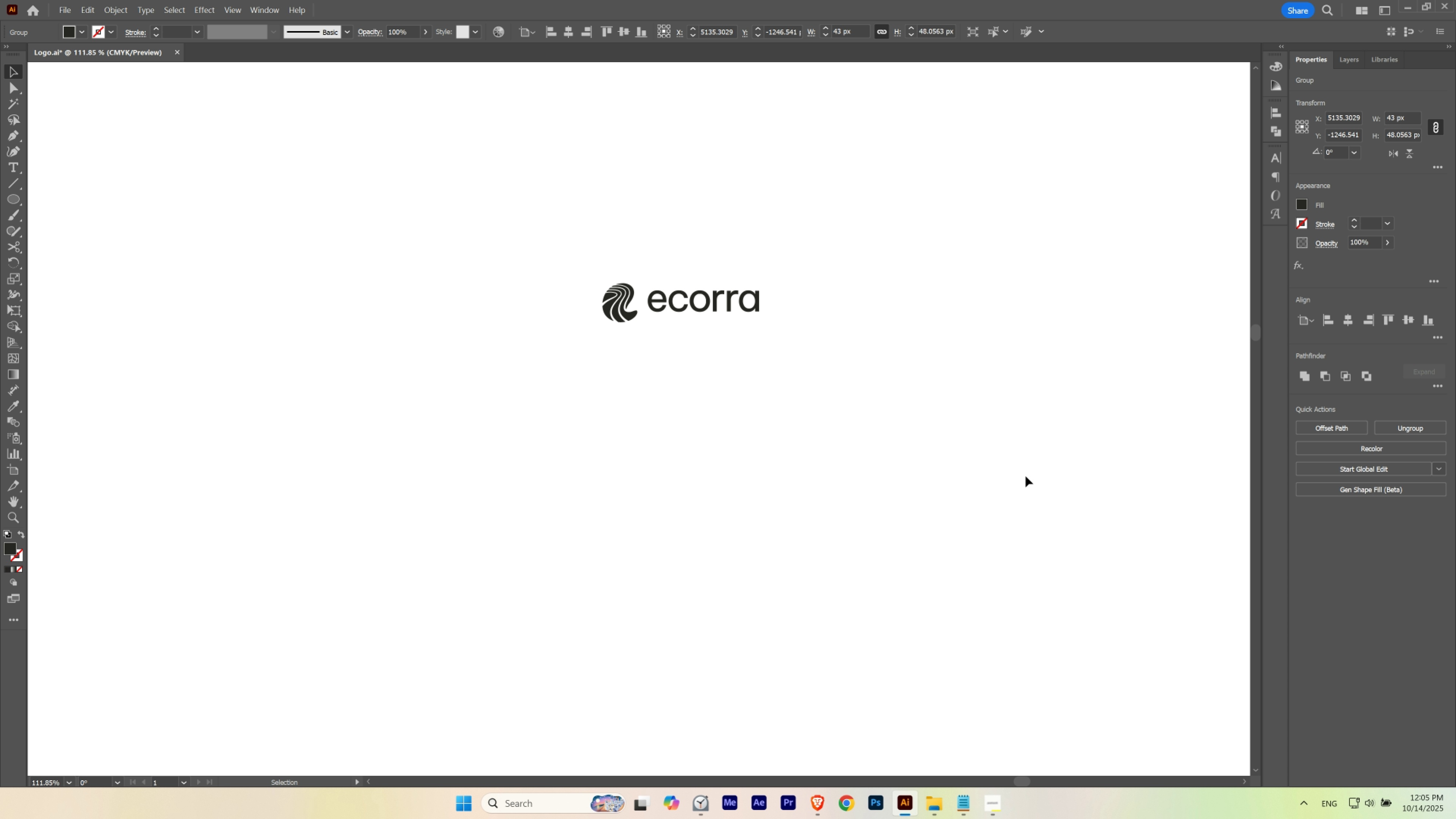 
key(ArrowUp)
 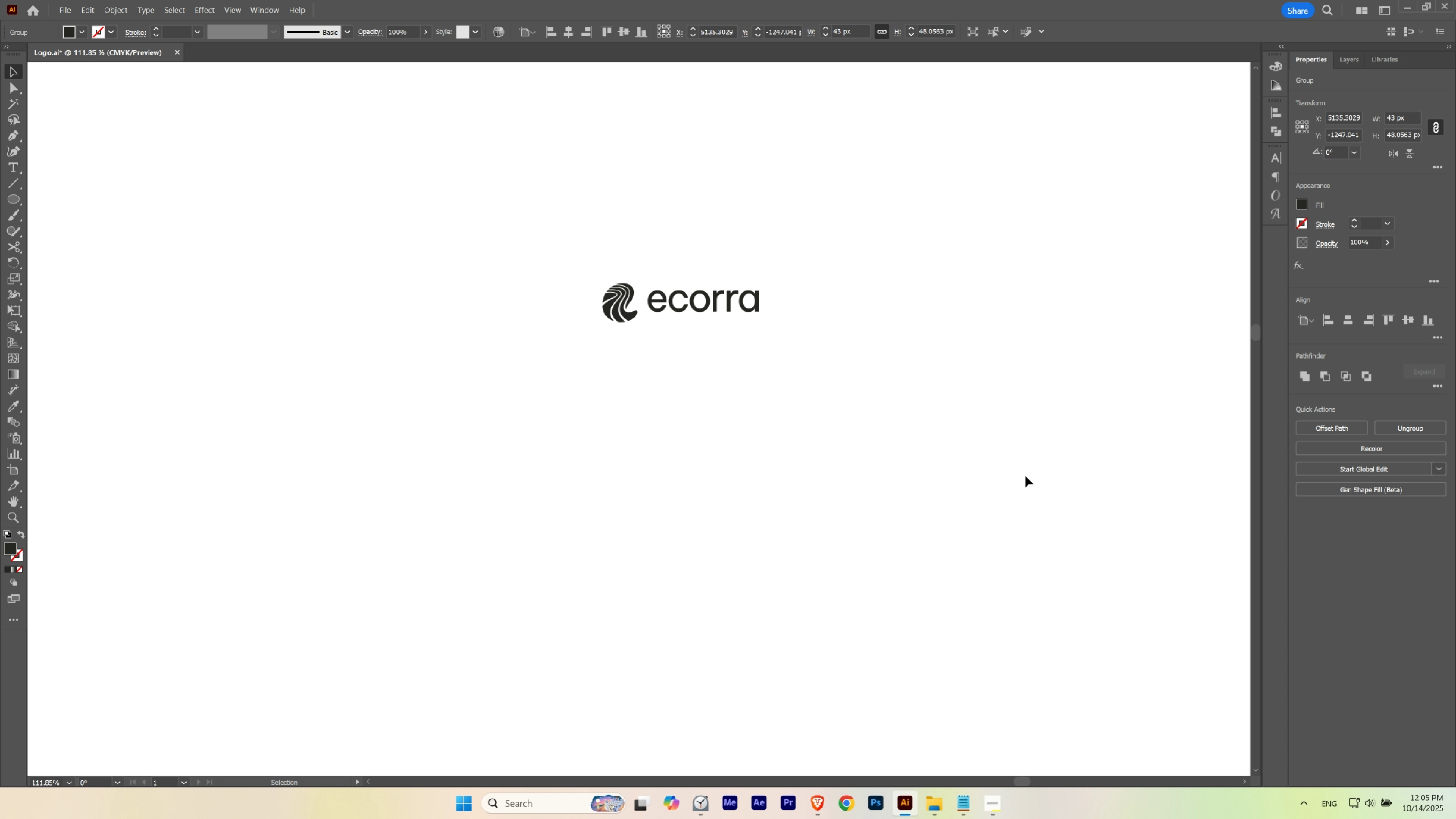 
key(ArrowDown)
 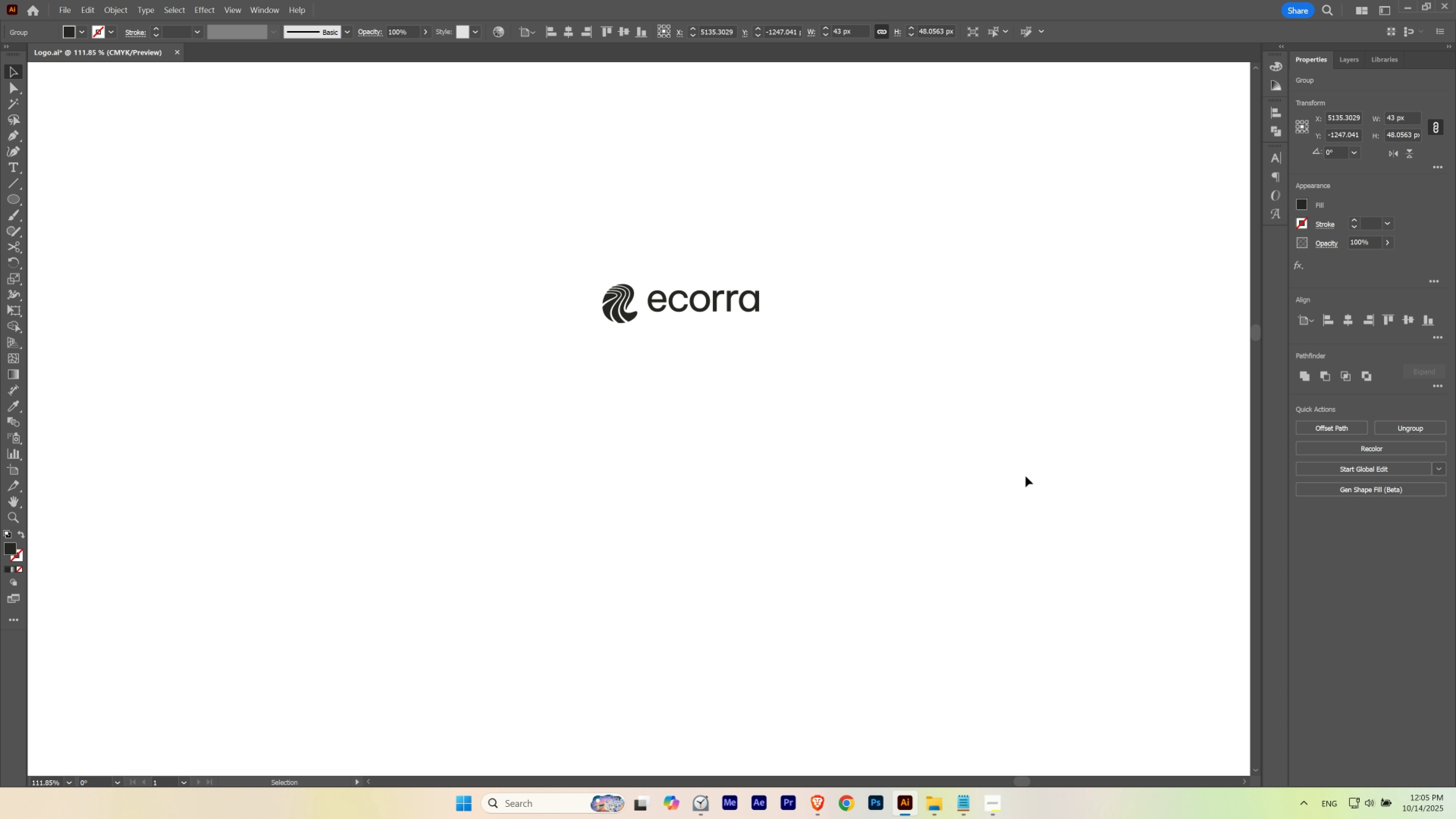 
key(ArrowDown)
 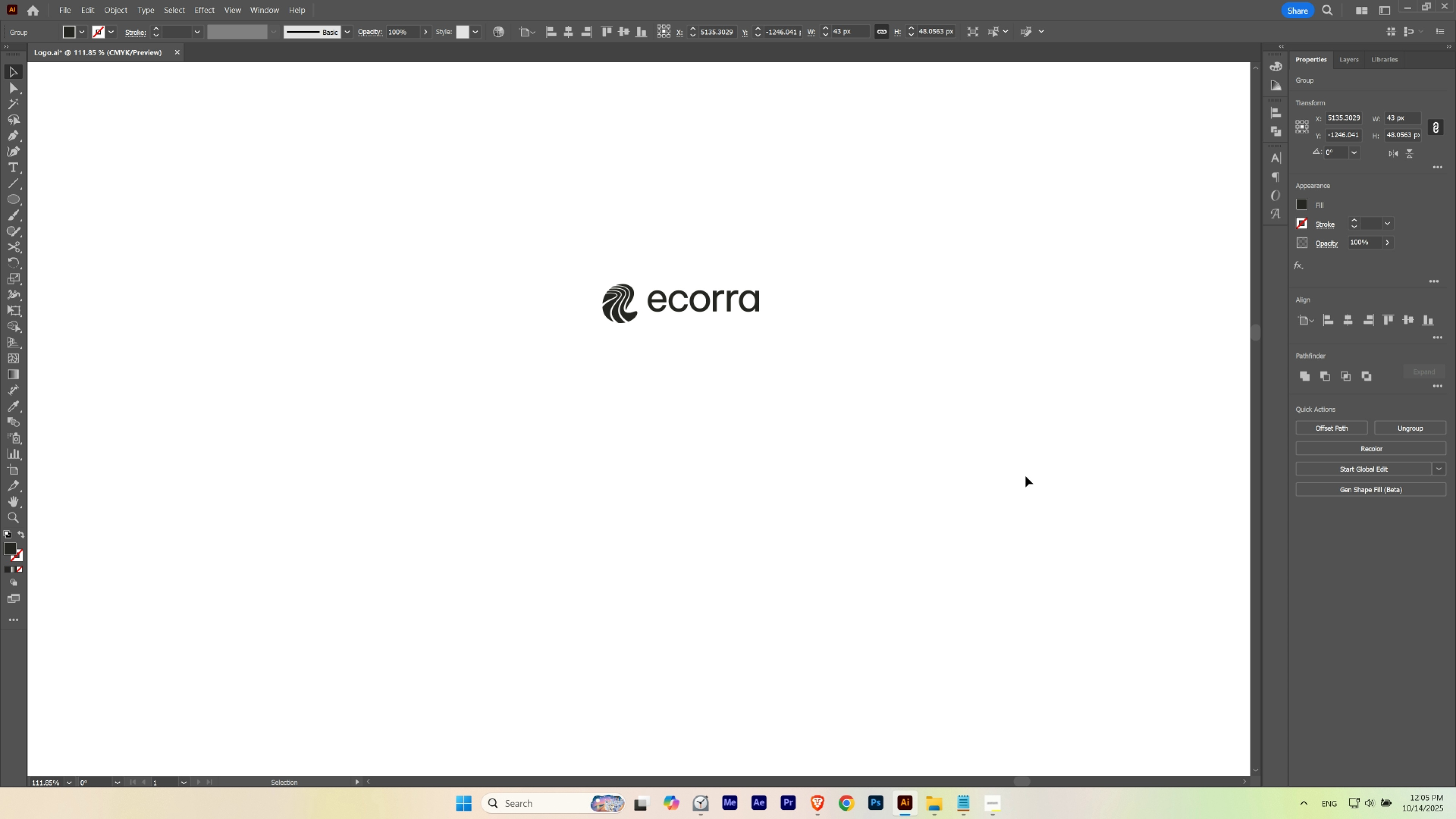 
key(ArrowUp)
 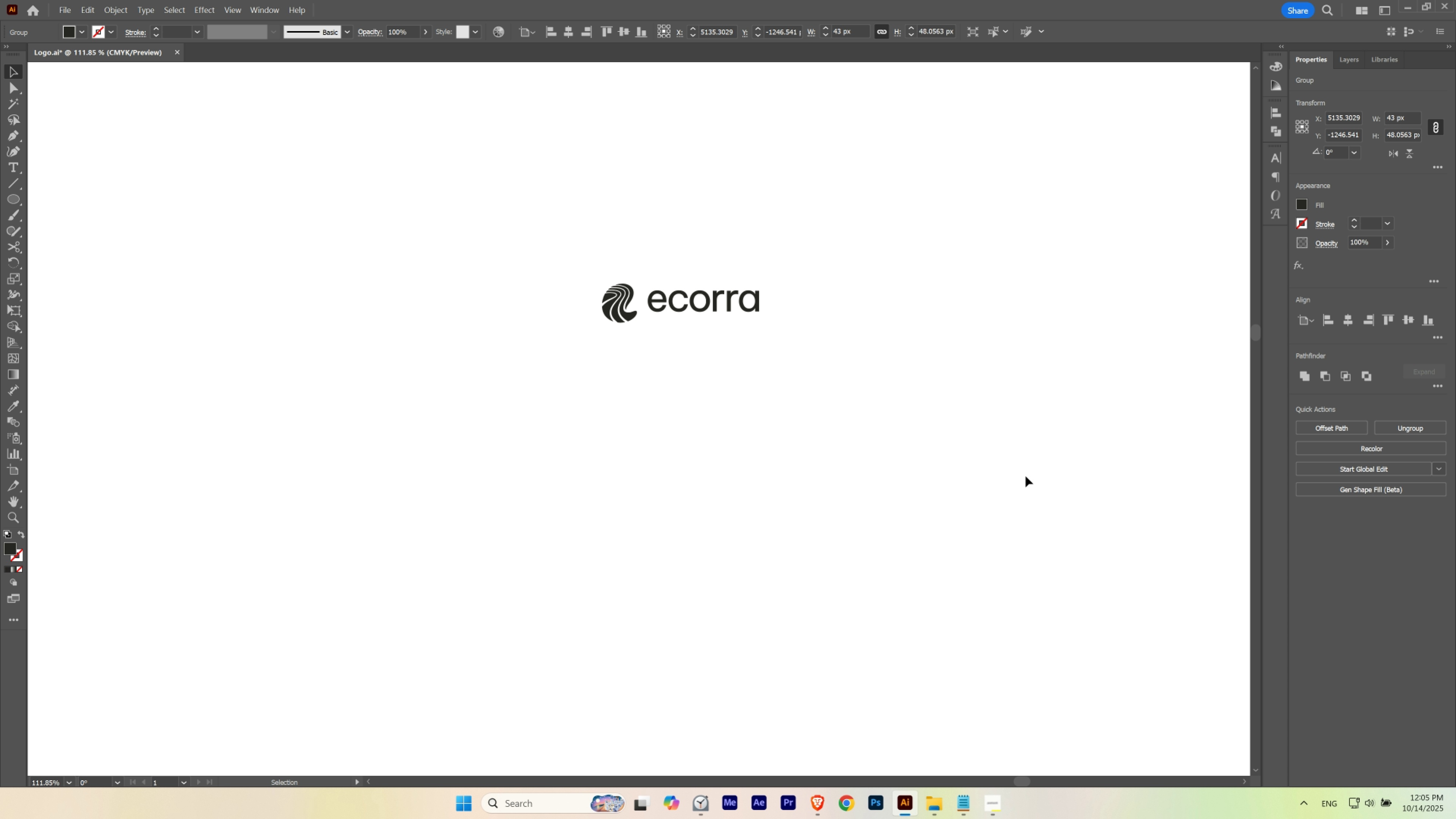 
key(ArrowLeft)
 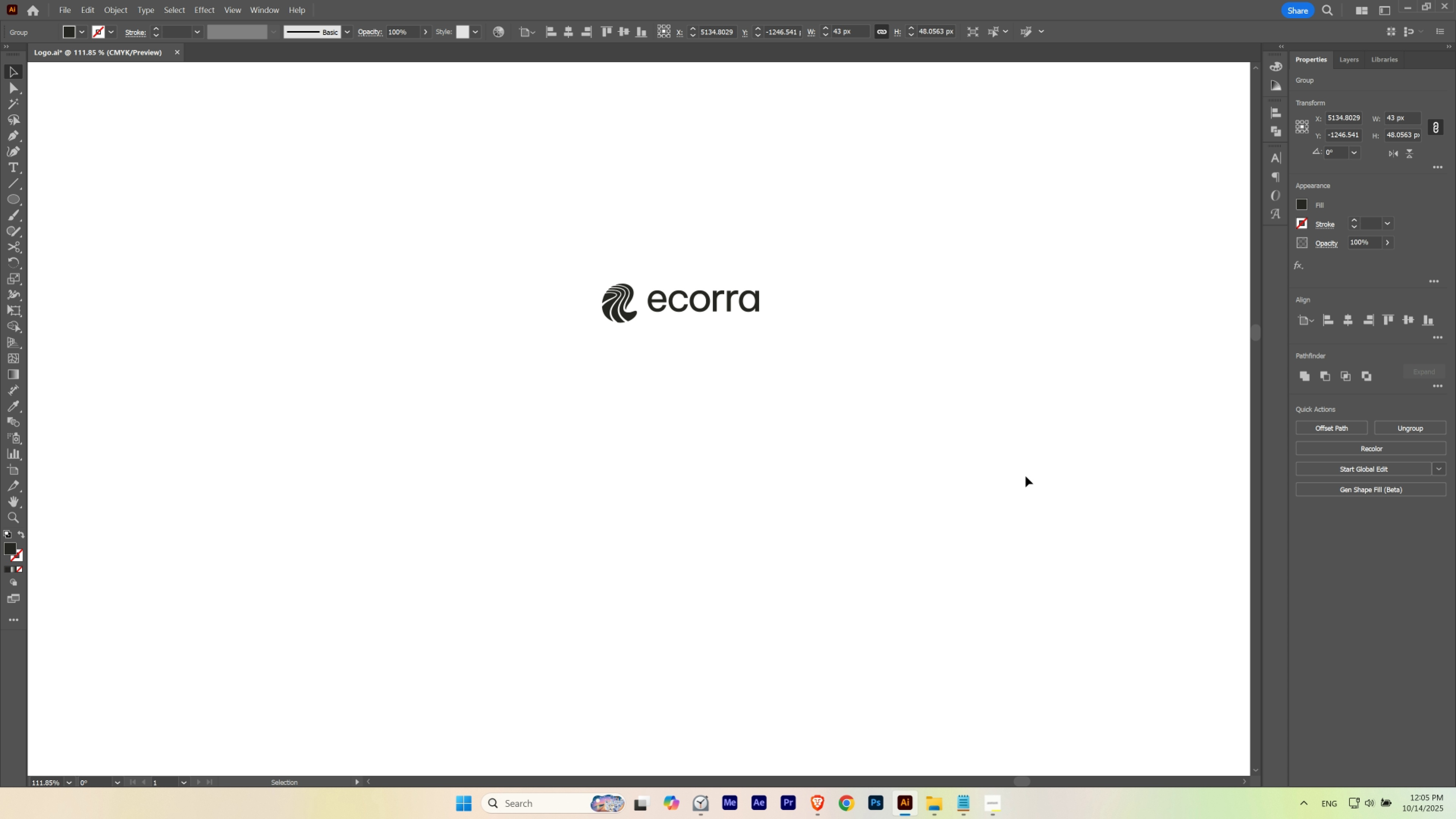 
key(ArrowRight)
 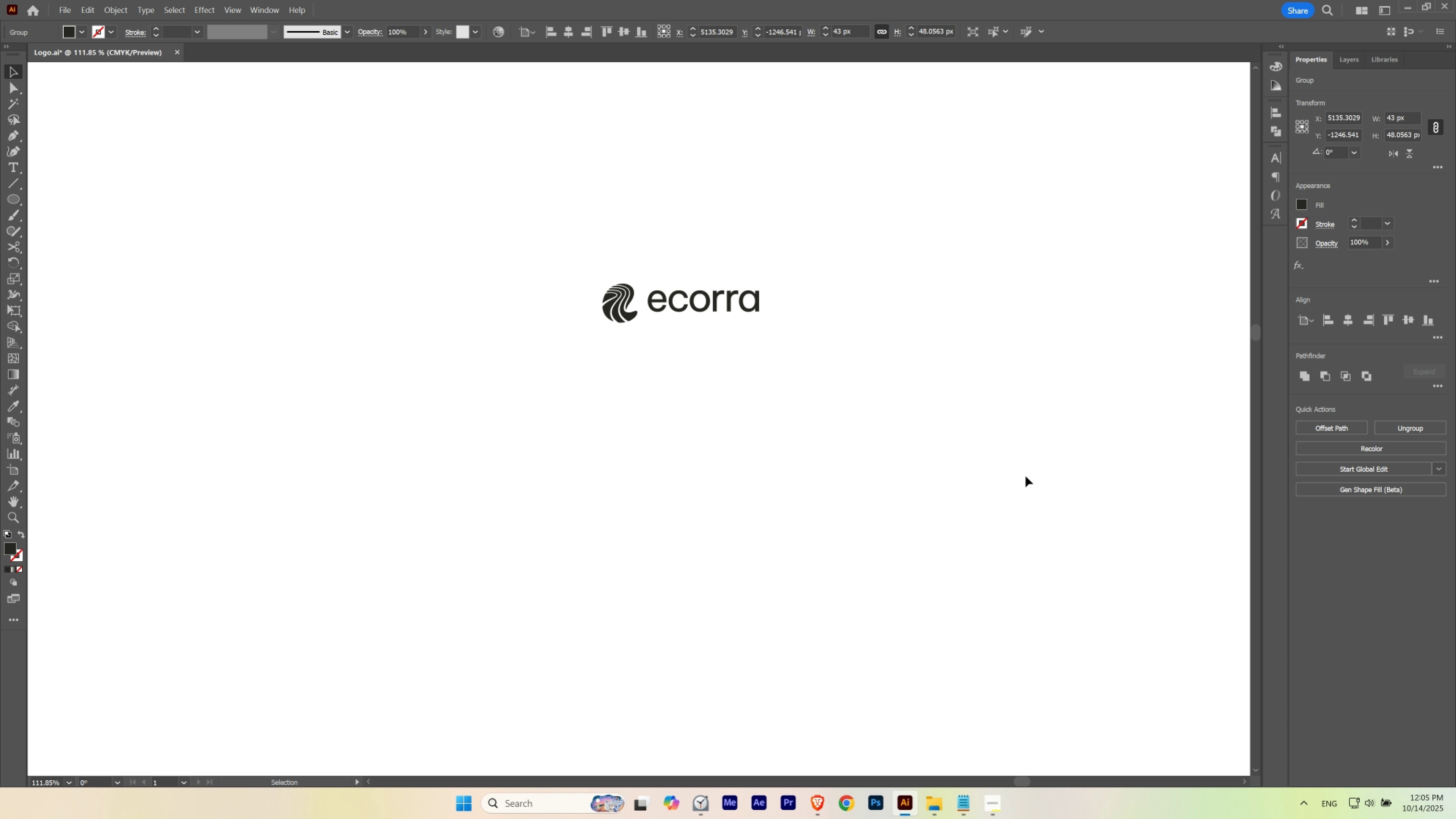 
key(ArrowRight)
 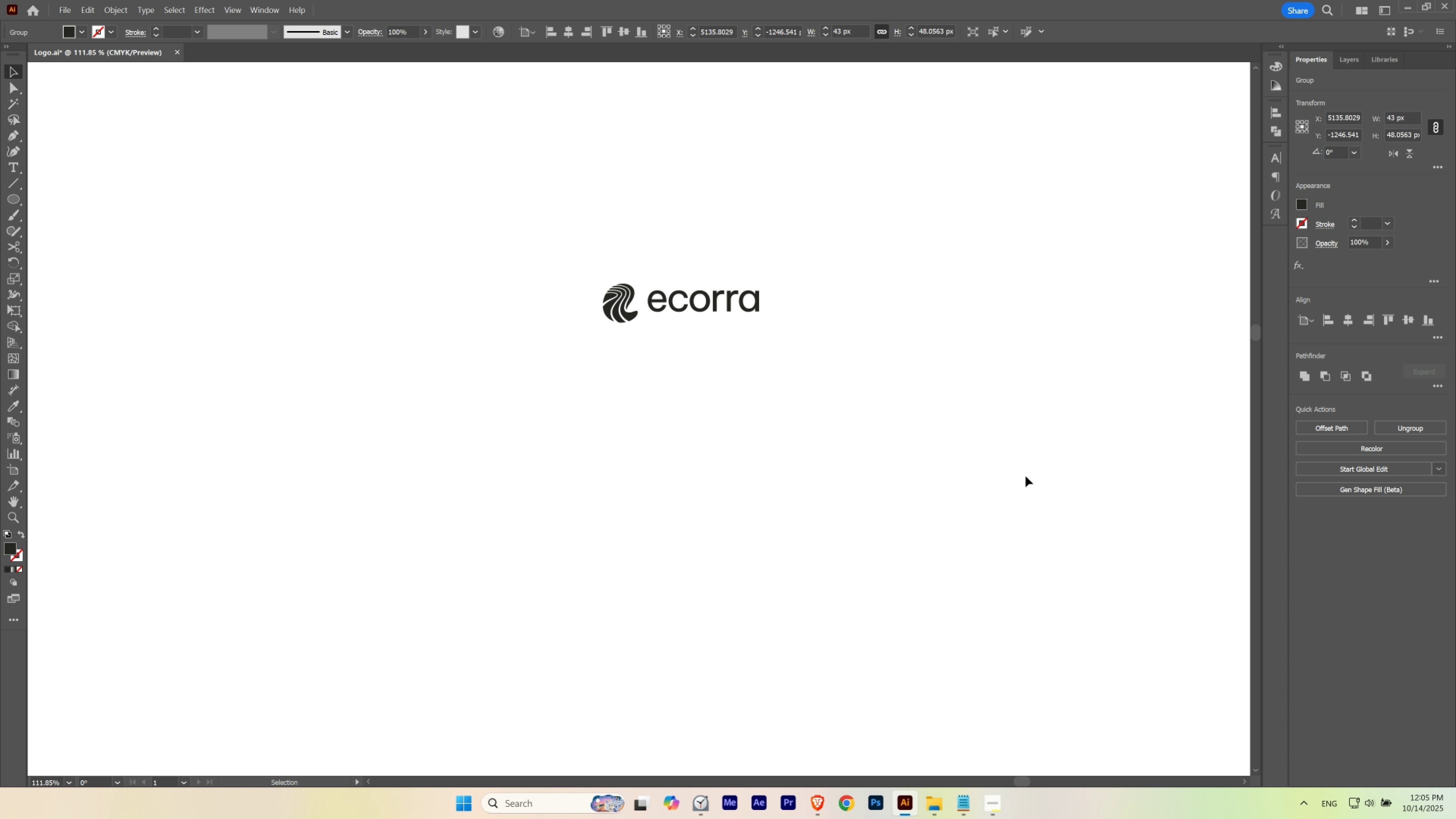 
key(ArrowLeft)
 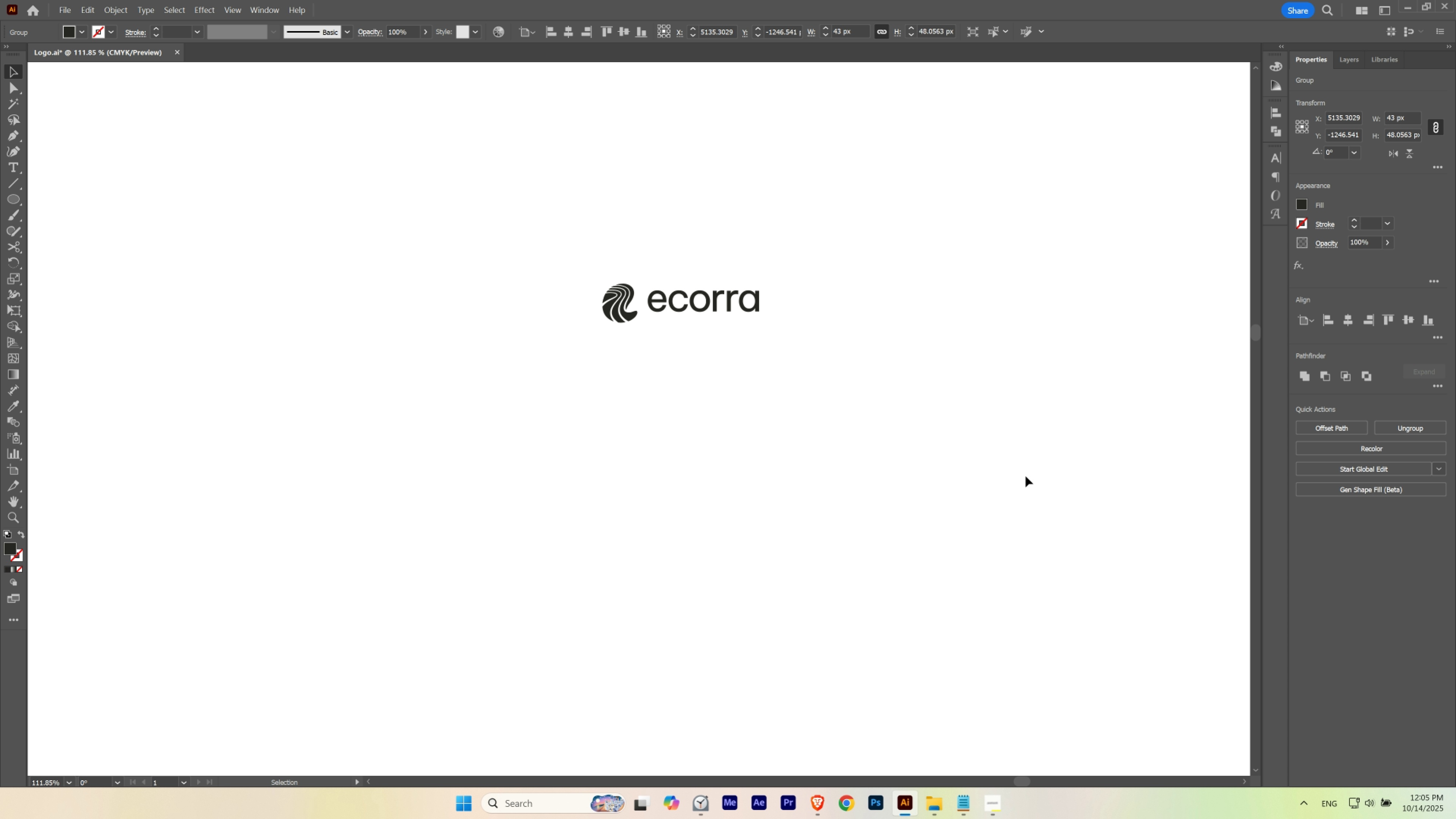 
key(ArrowRight)
 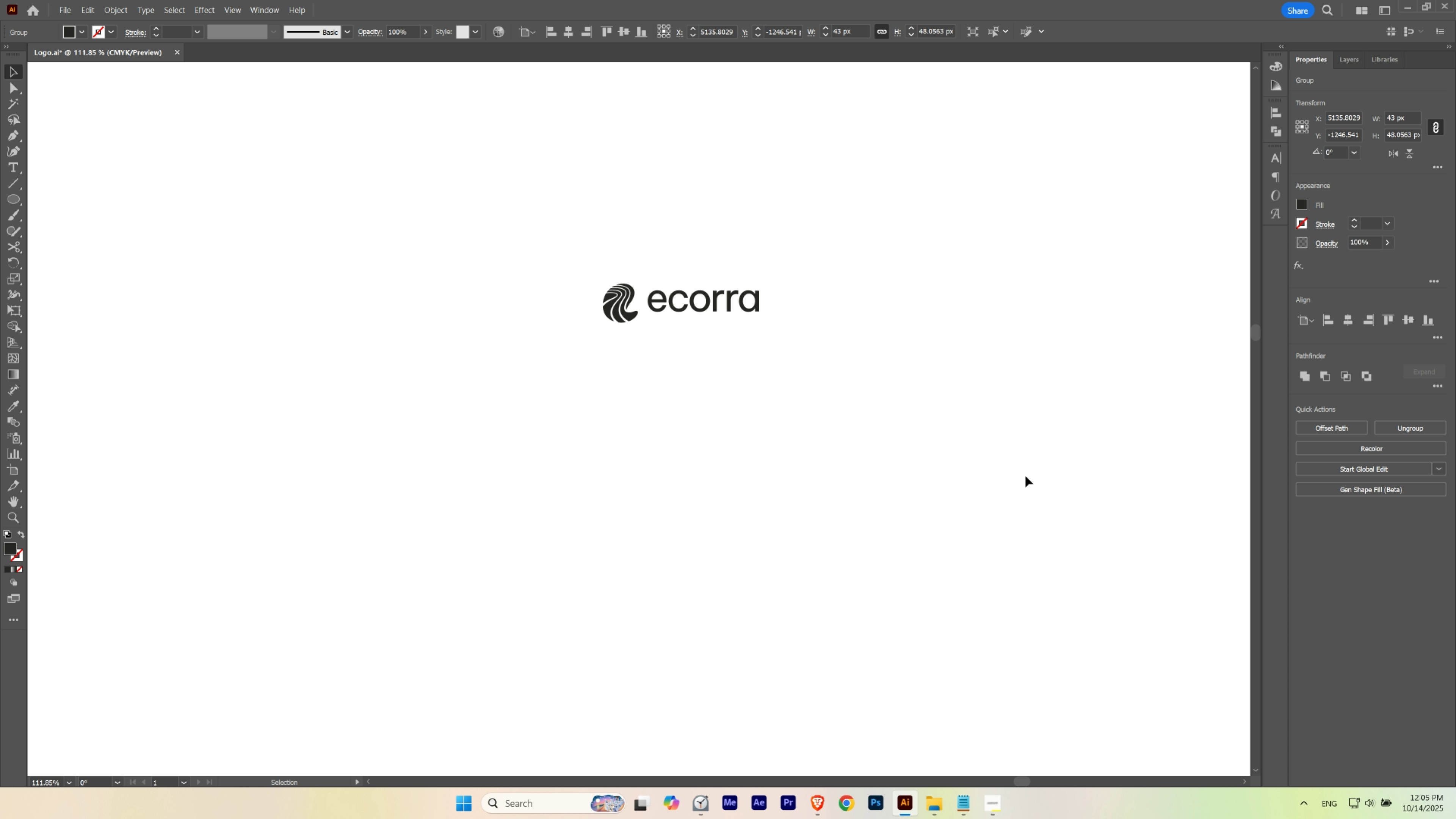 
key(ArrowLeft)
 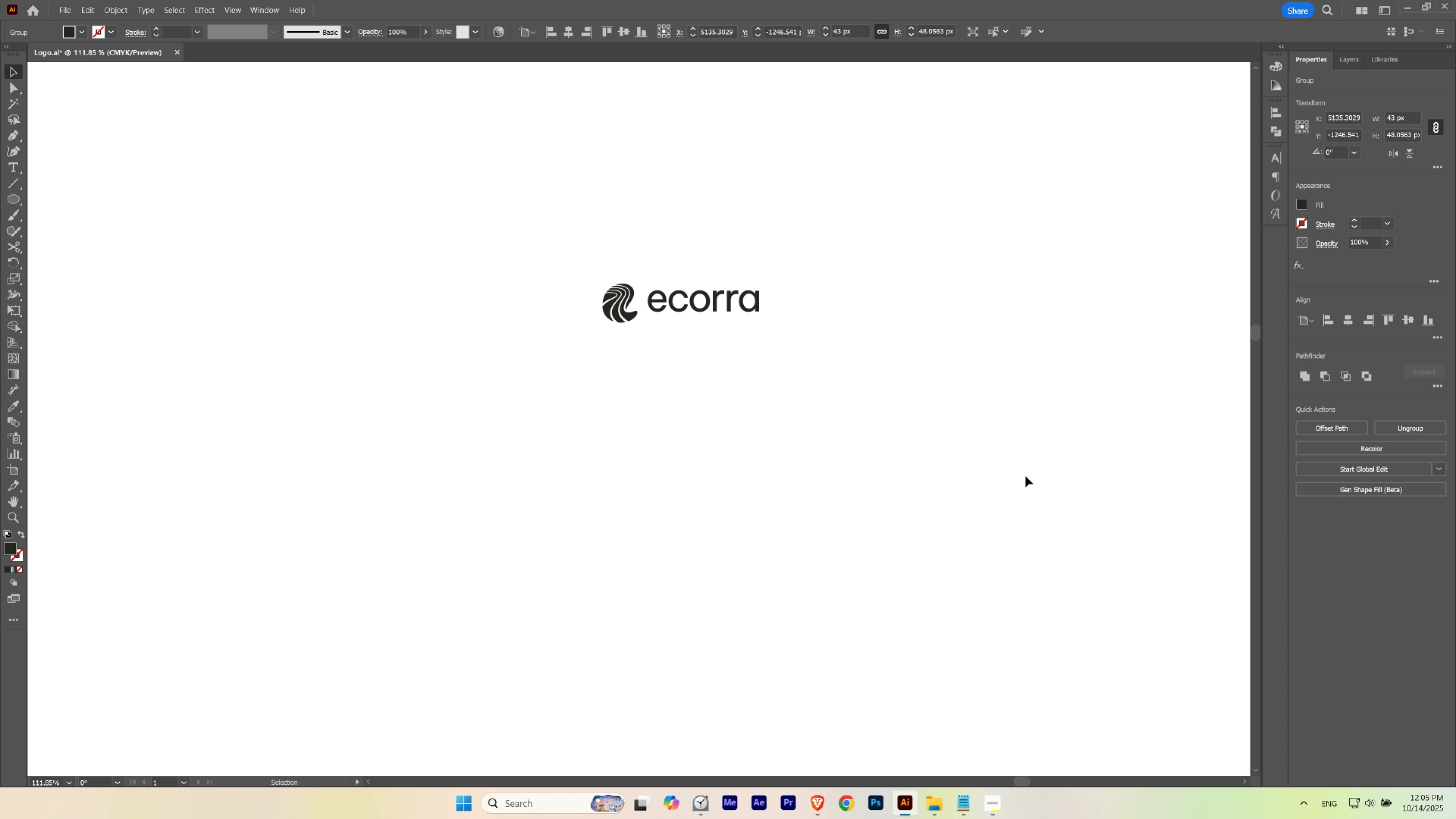 
key(ArrowRight)
 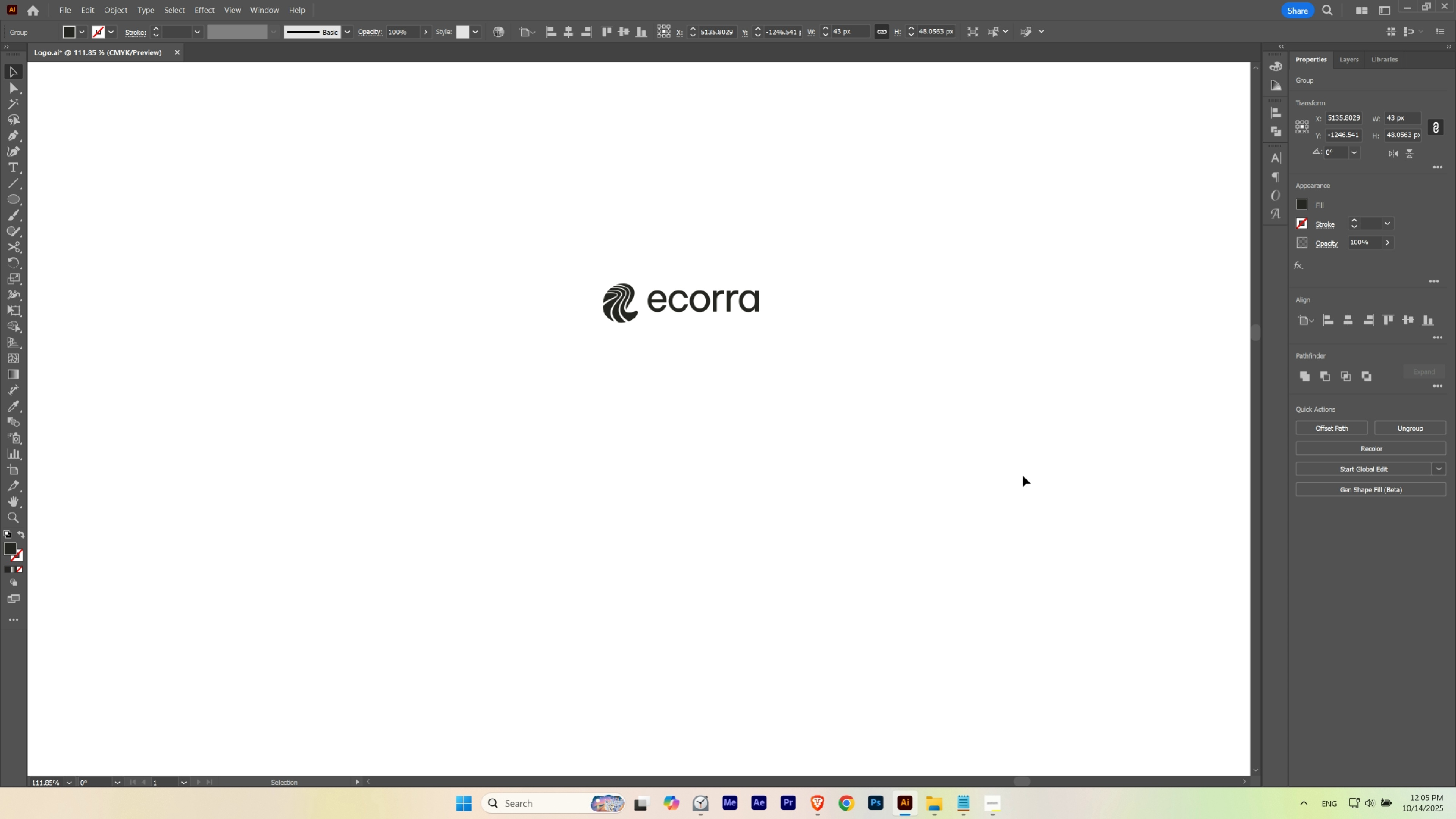 
key(T)
 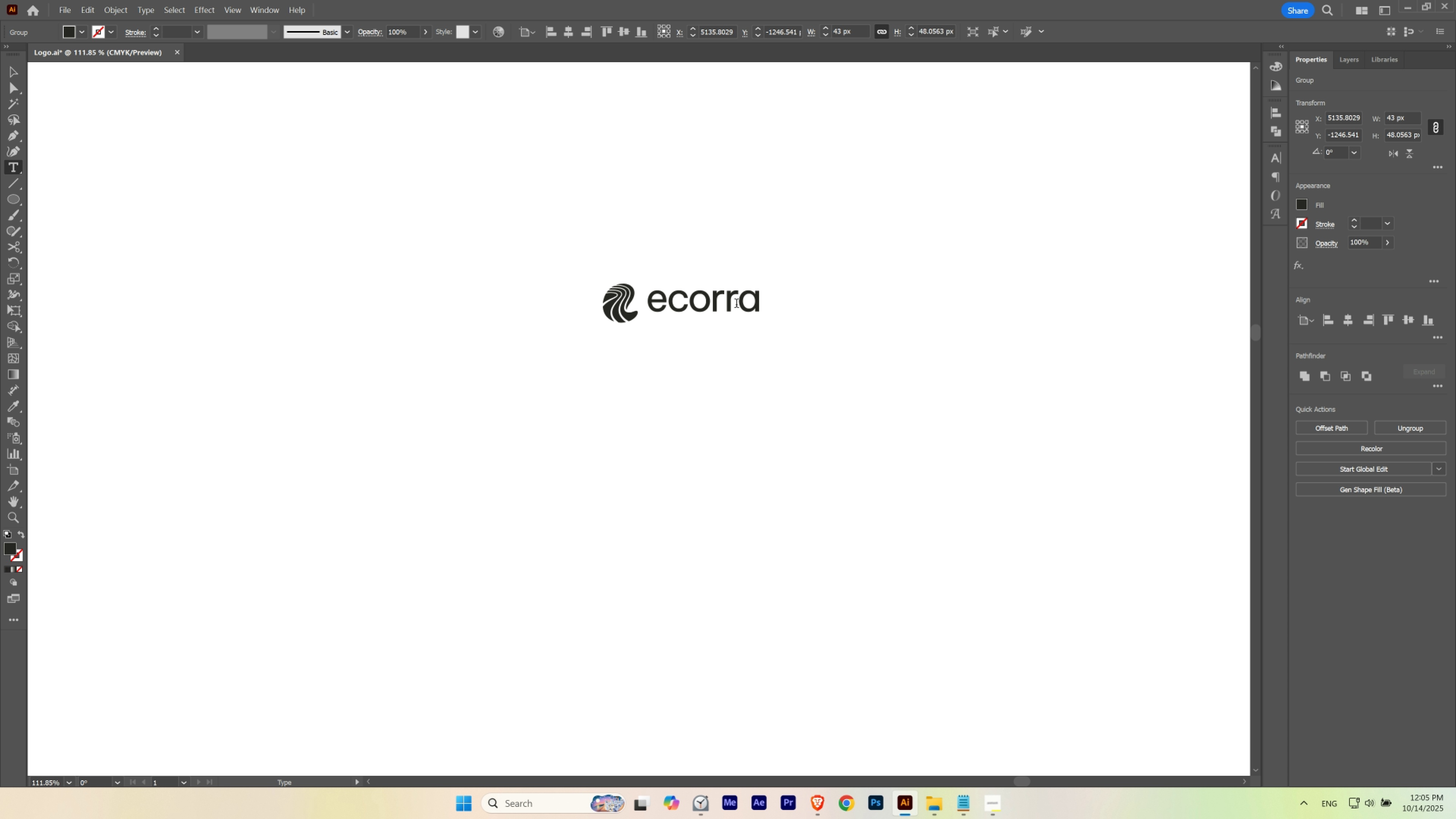 
left_click([736, 304])
 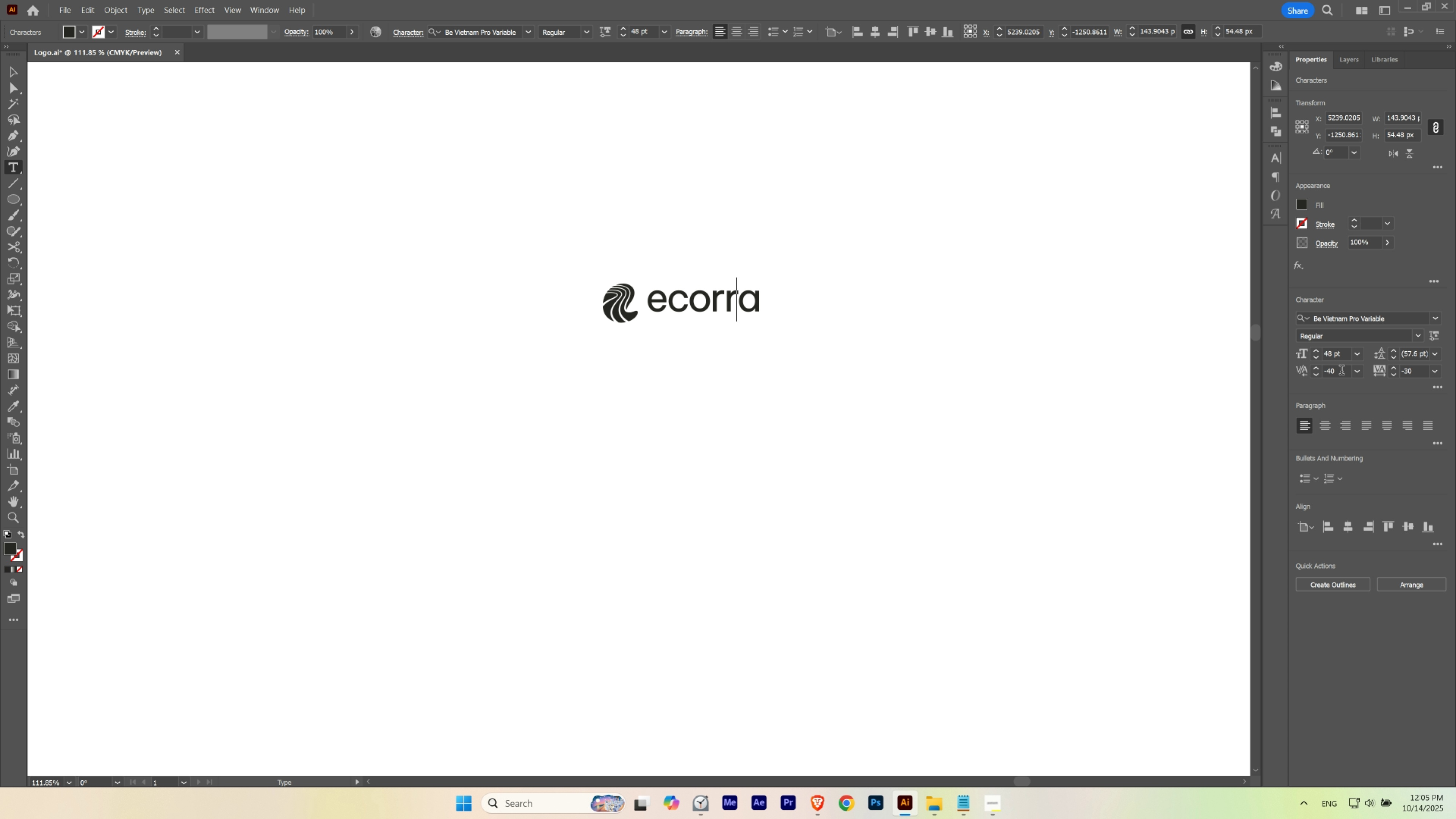 
hold_key(key=ShiftLeft, duration=0.96)
scroll: coordinate [1341, 371], scroll_direction: down, amount: 1.0
 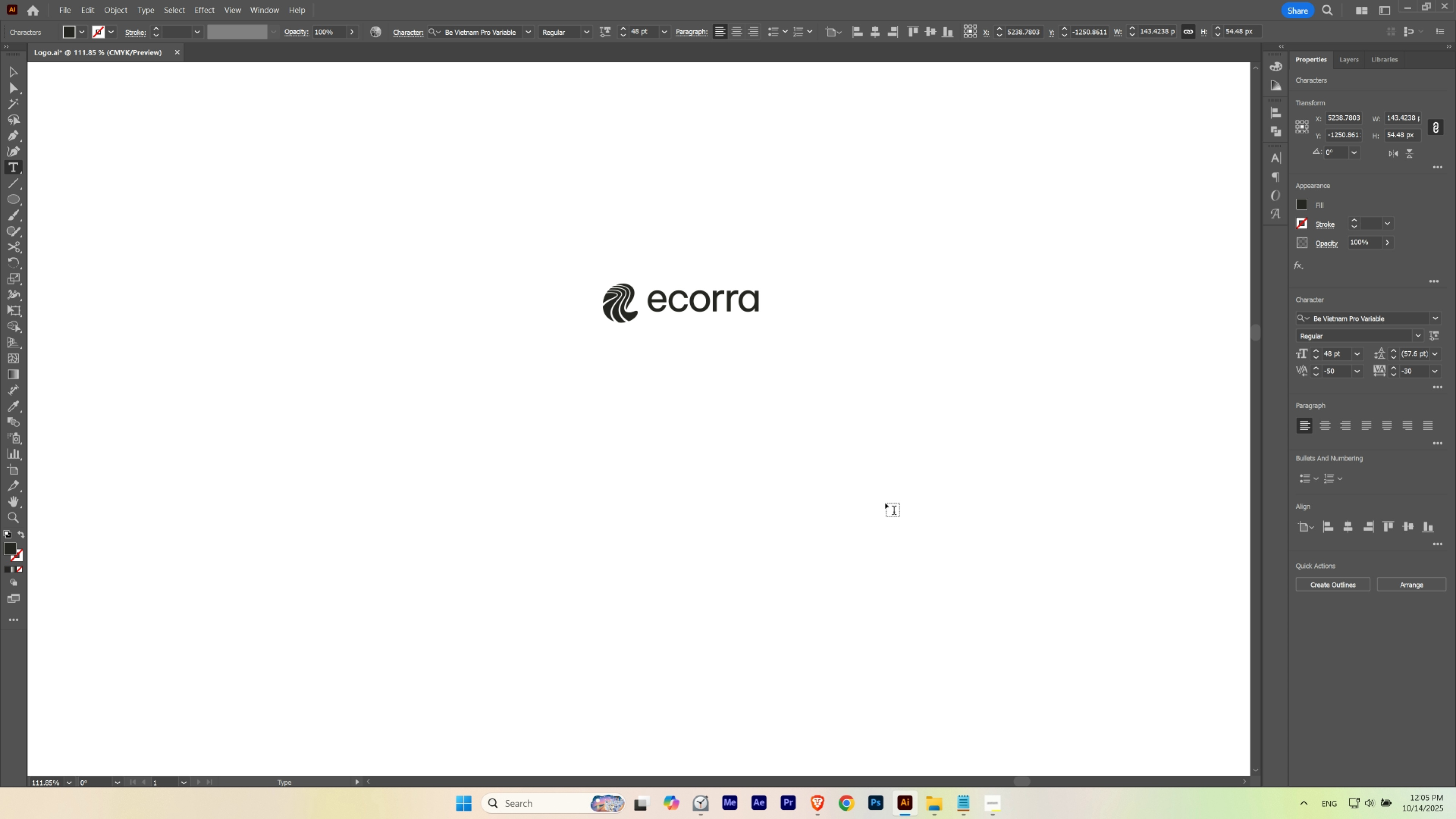 
key(Escape)
 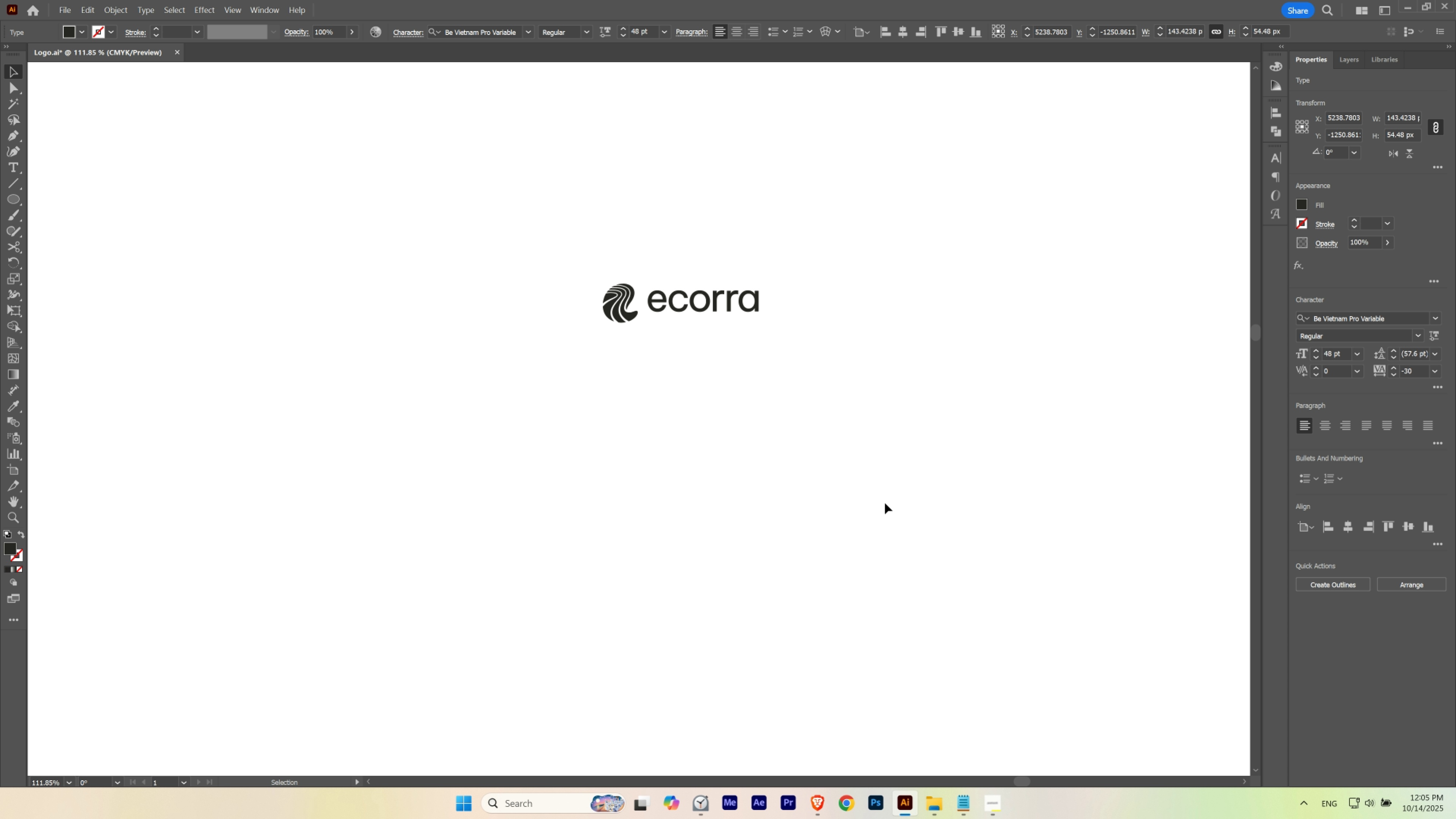 
left_click([885, 503])
 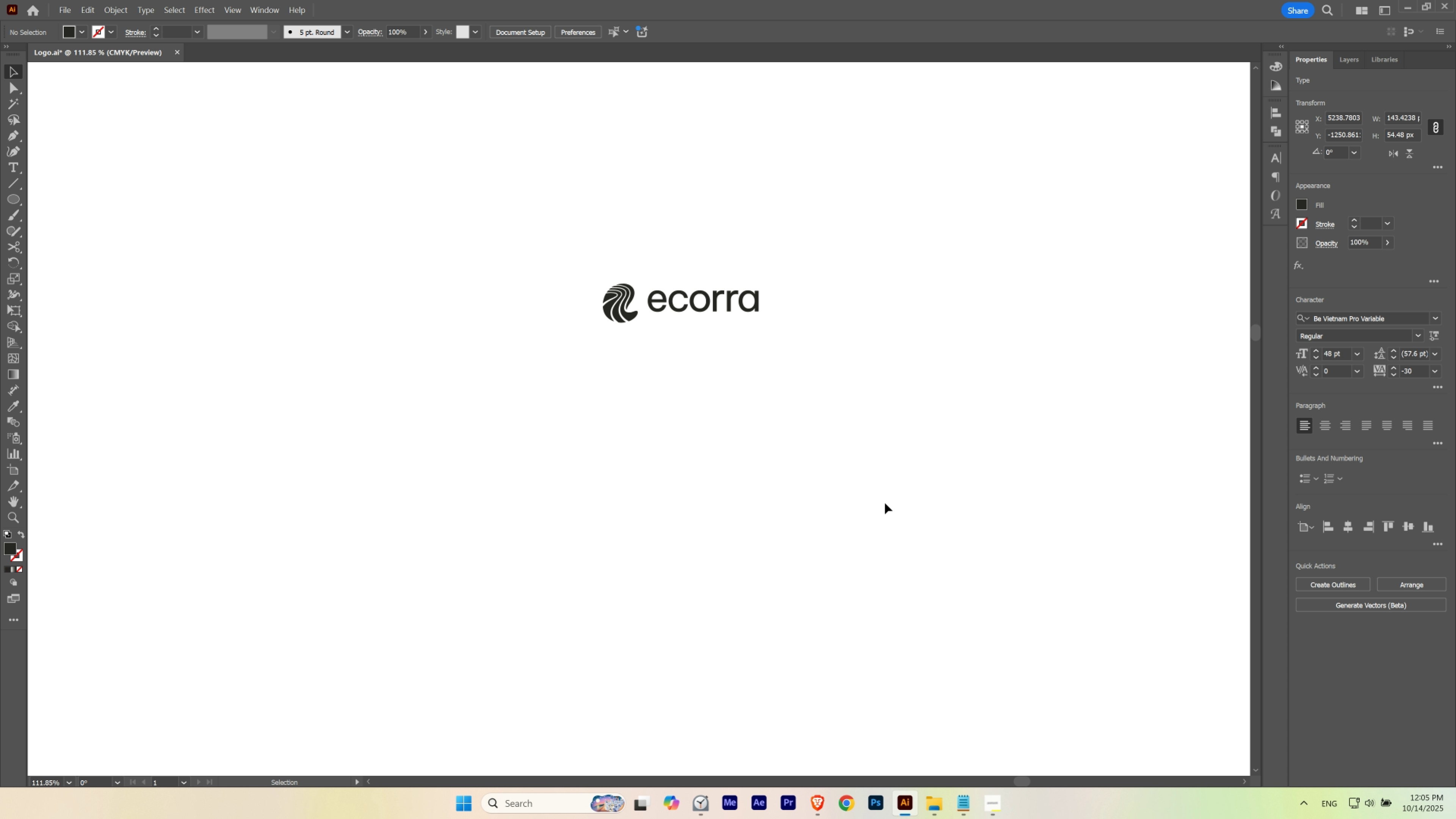 
key(Control+Z)
 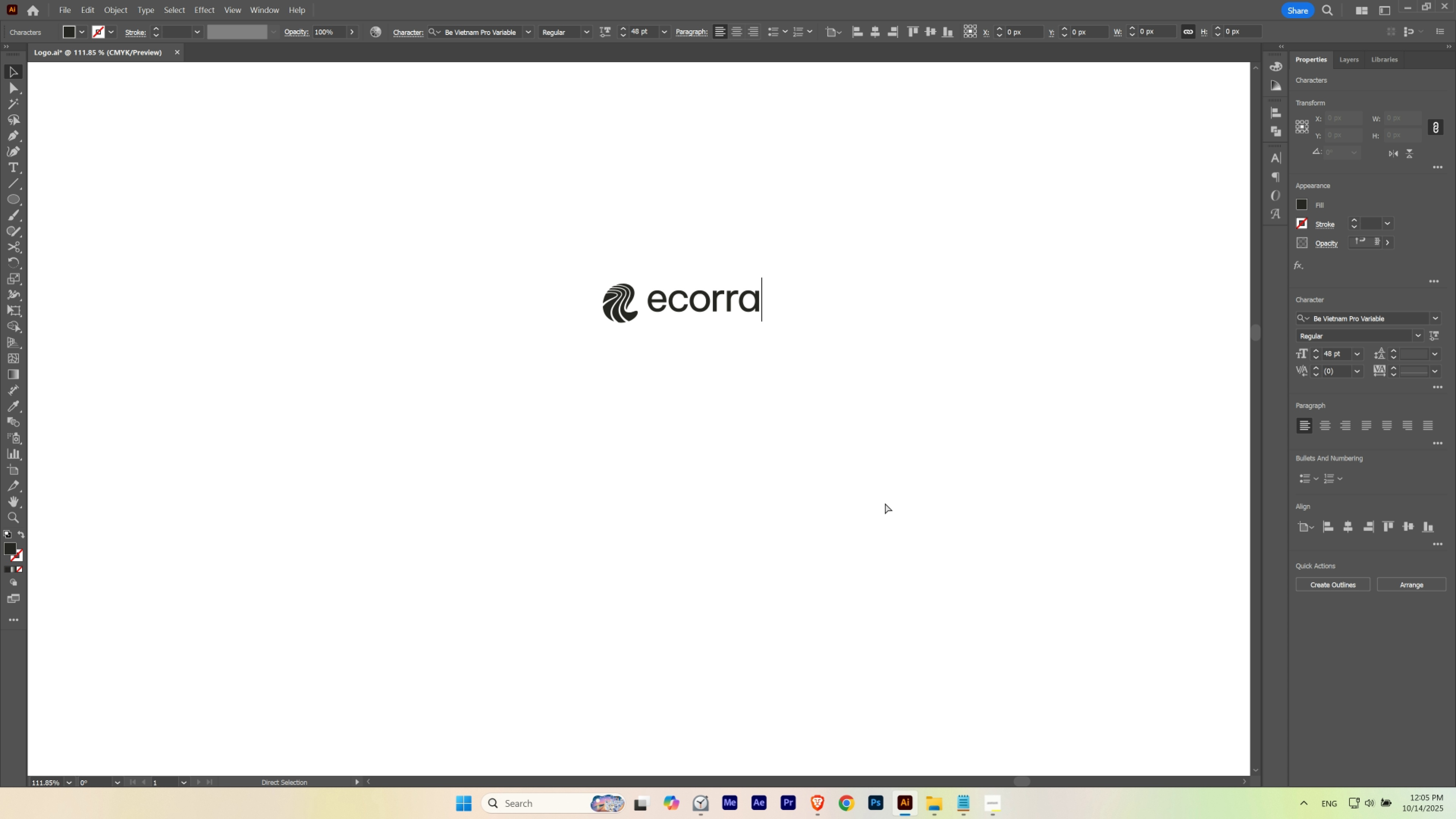 
key(Control+Shift+Z)
 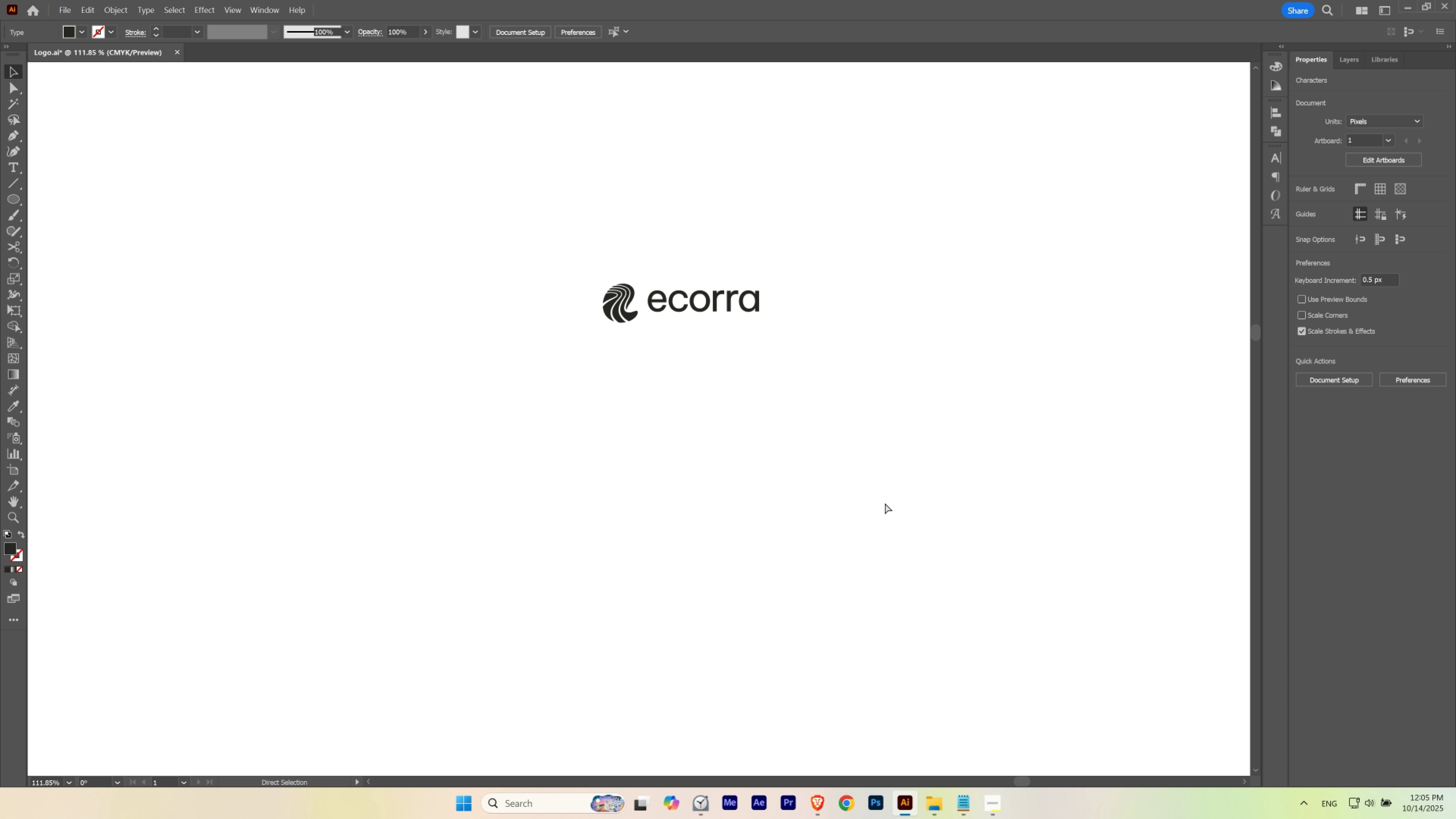 
key(Control+Z)
 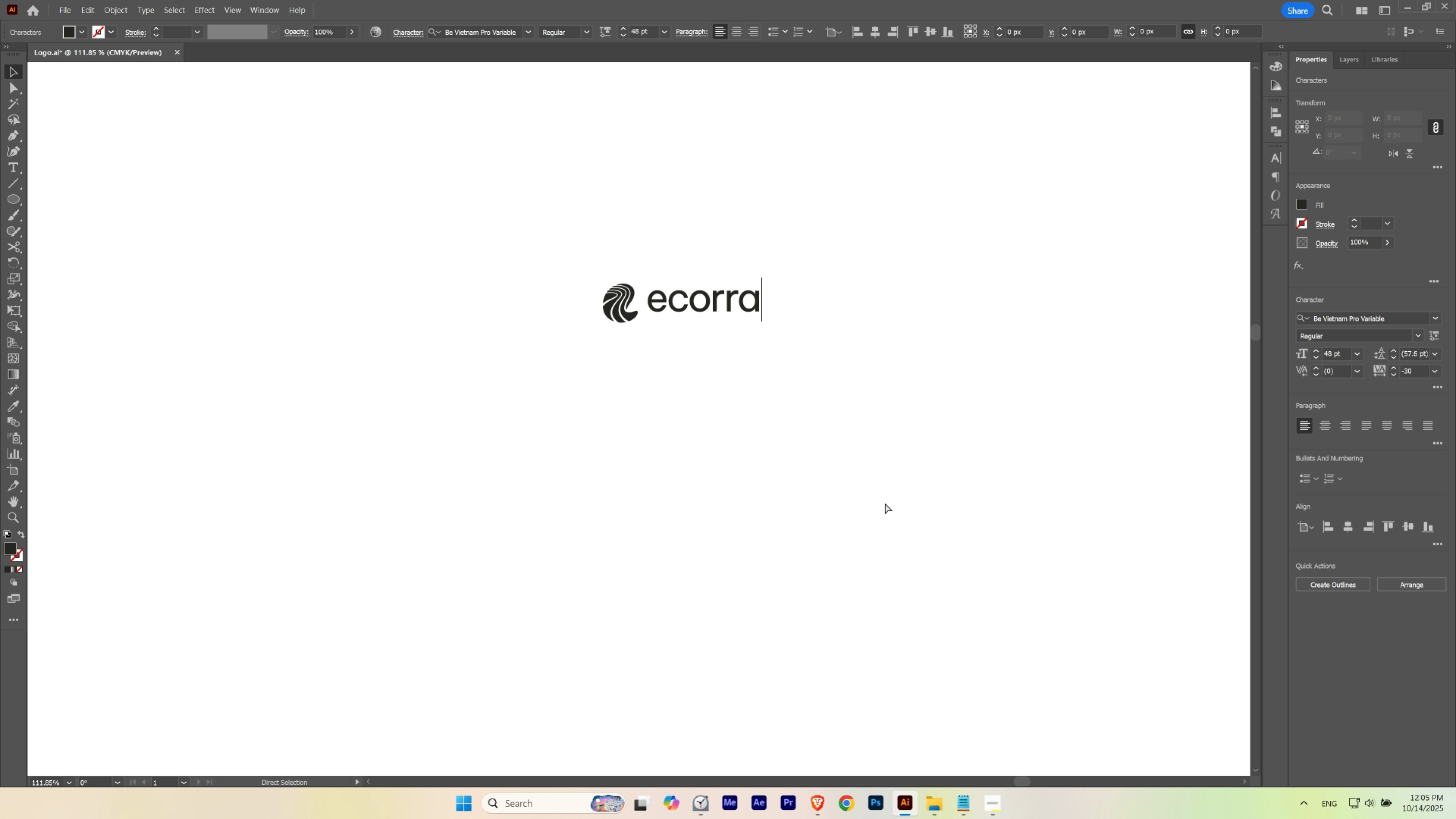 
key(Control+Shift+Z)
 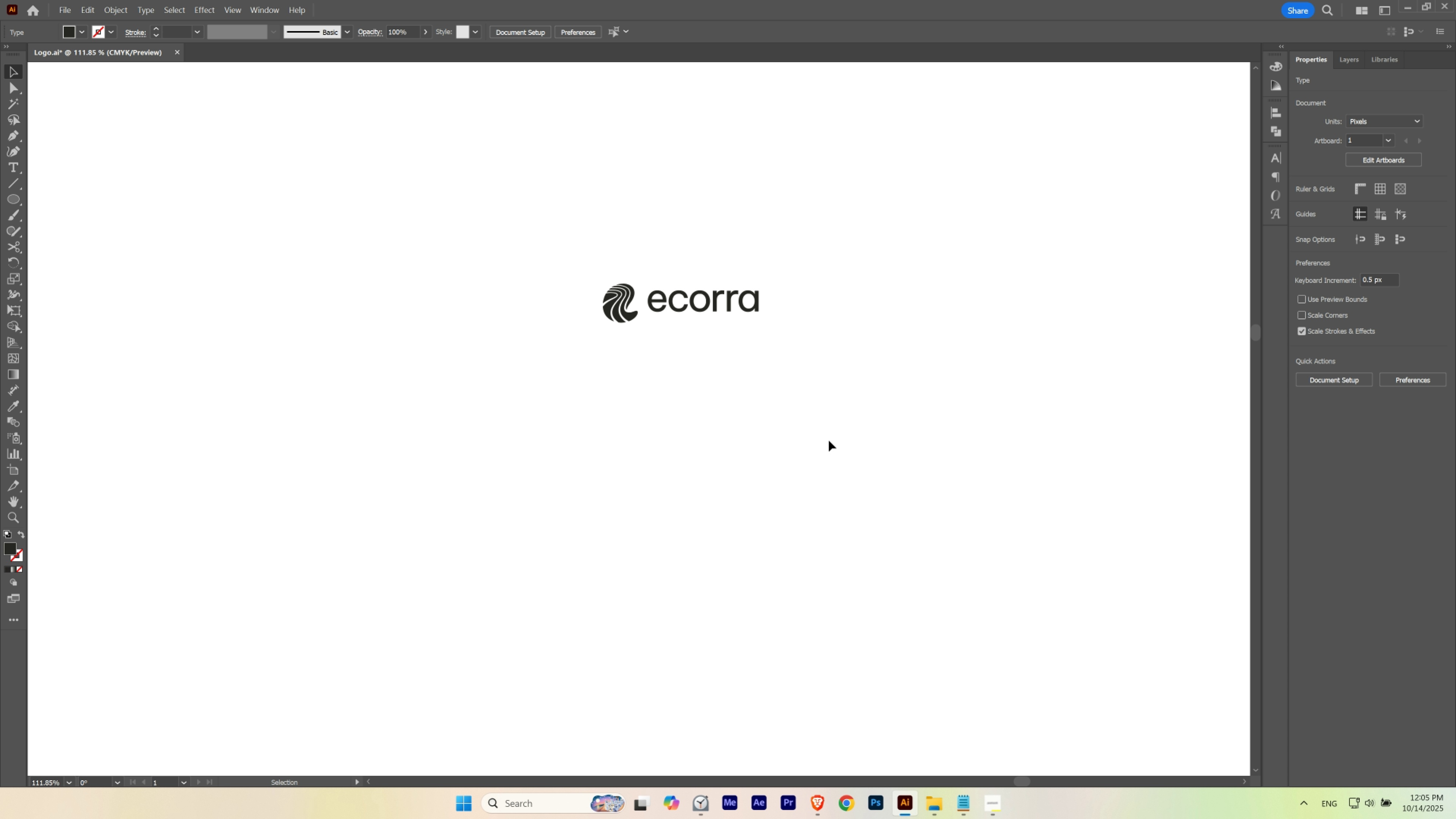 
key(T)
 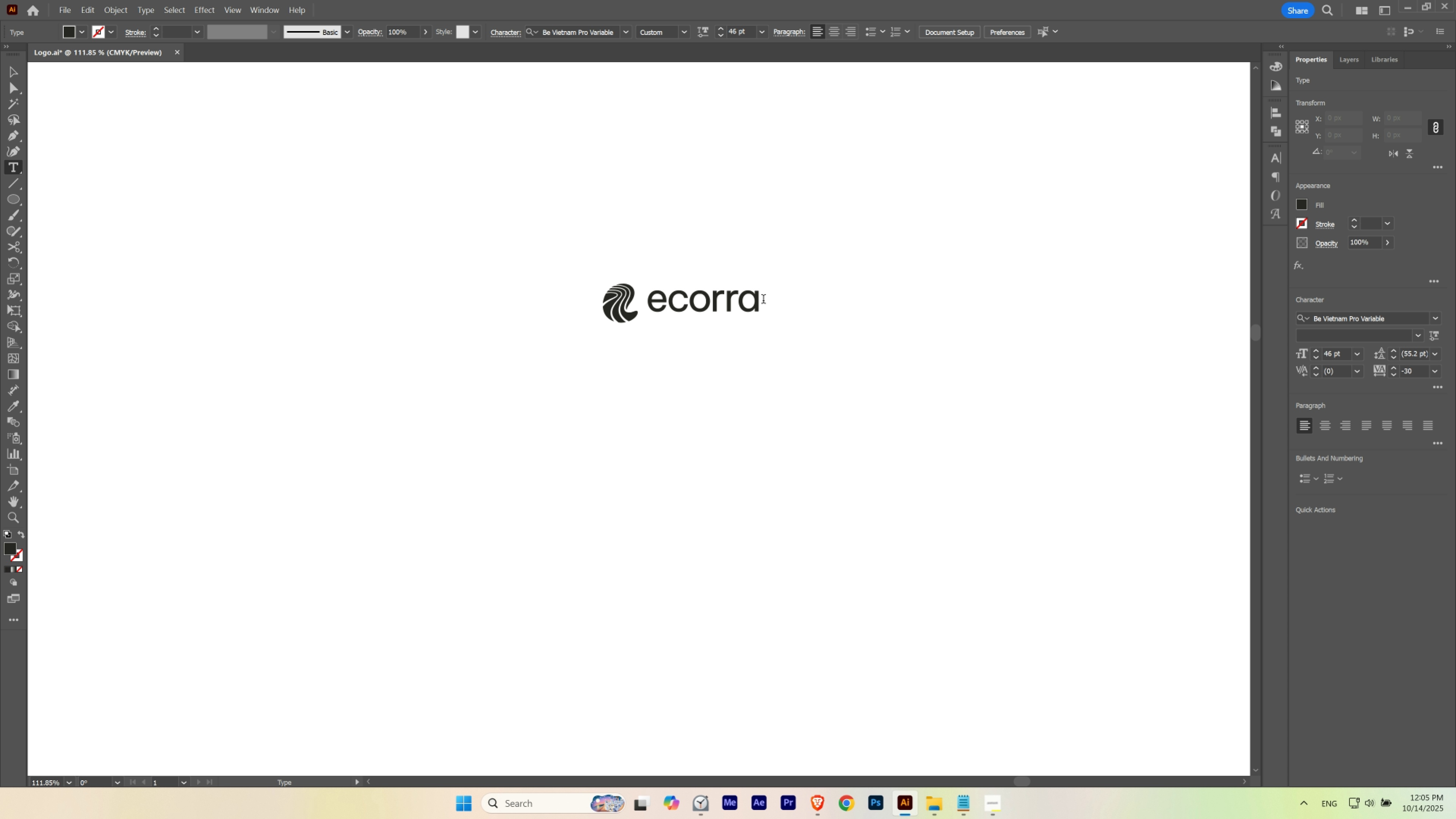 
left_click([763, 300])
 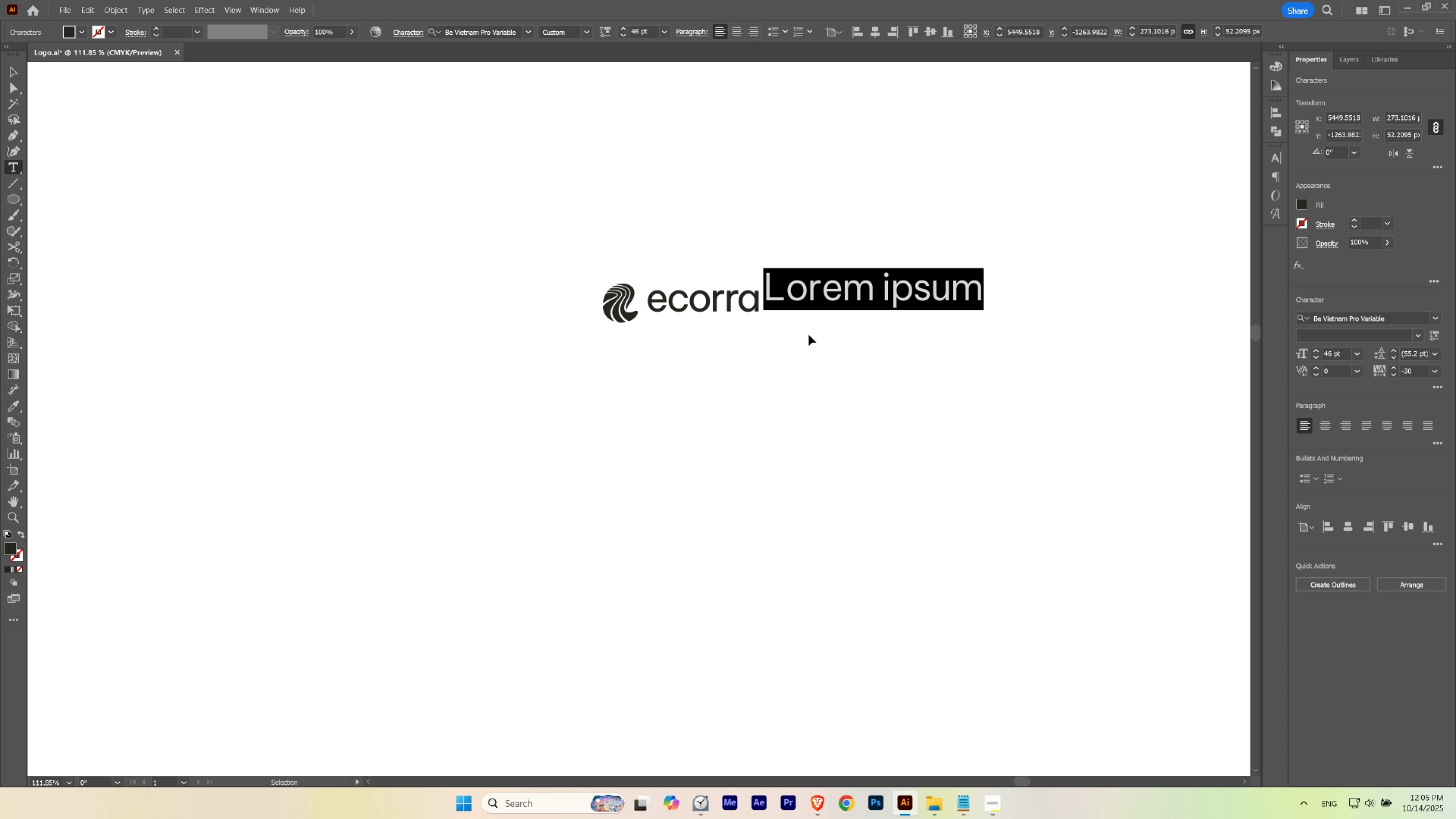 
key(Control+Z)
 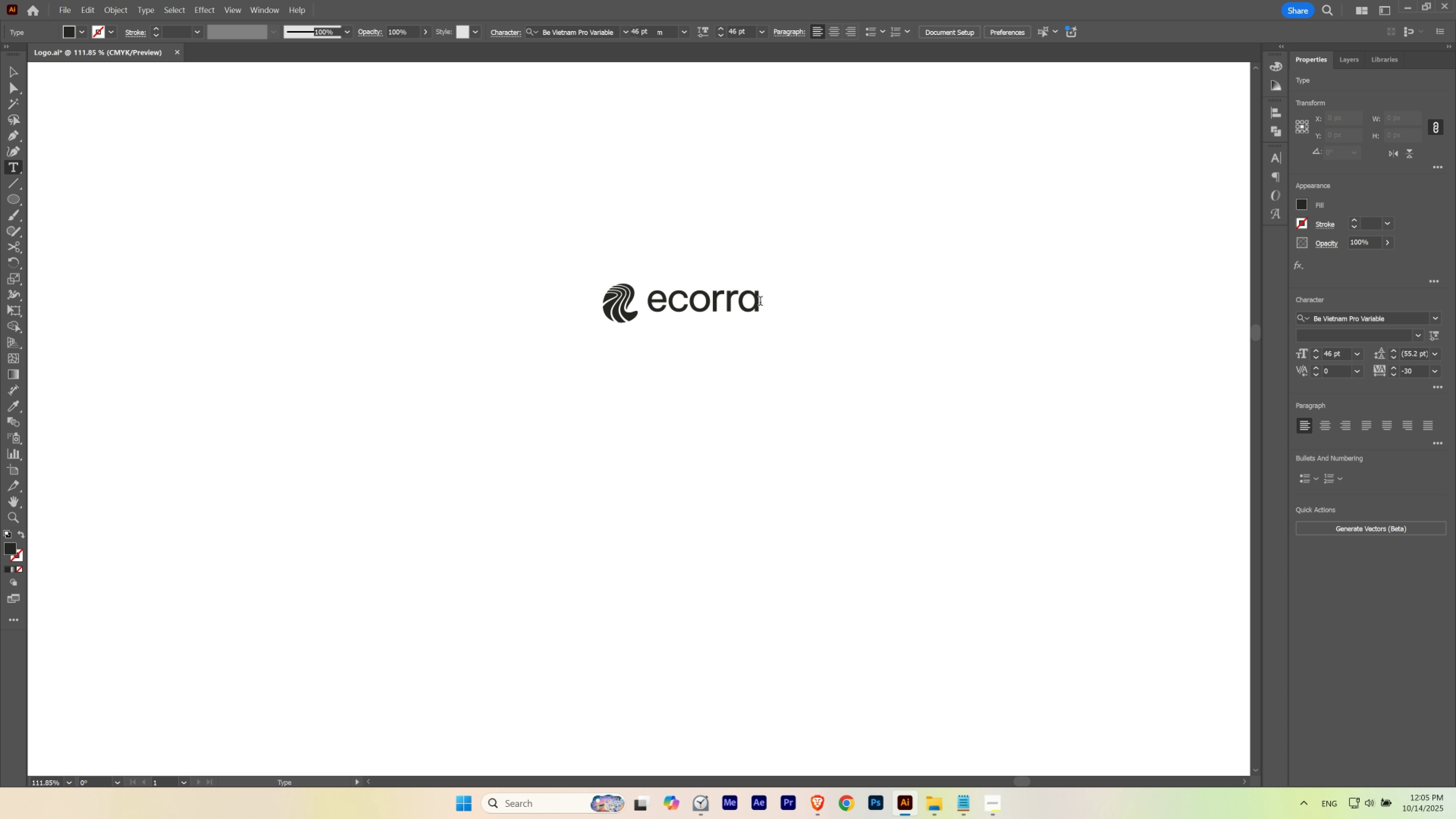 
left_click([760, 302])
 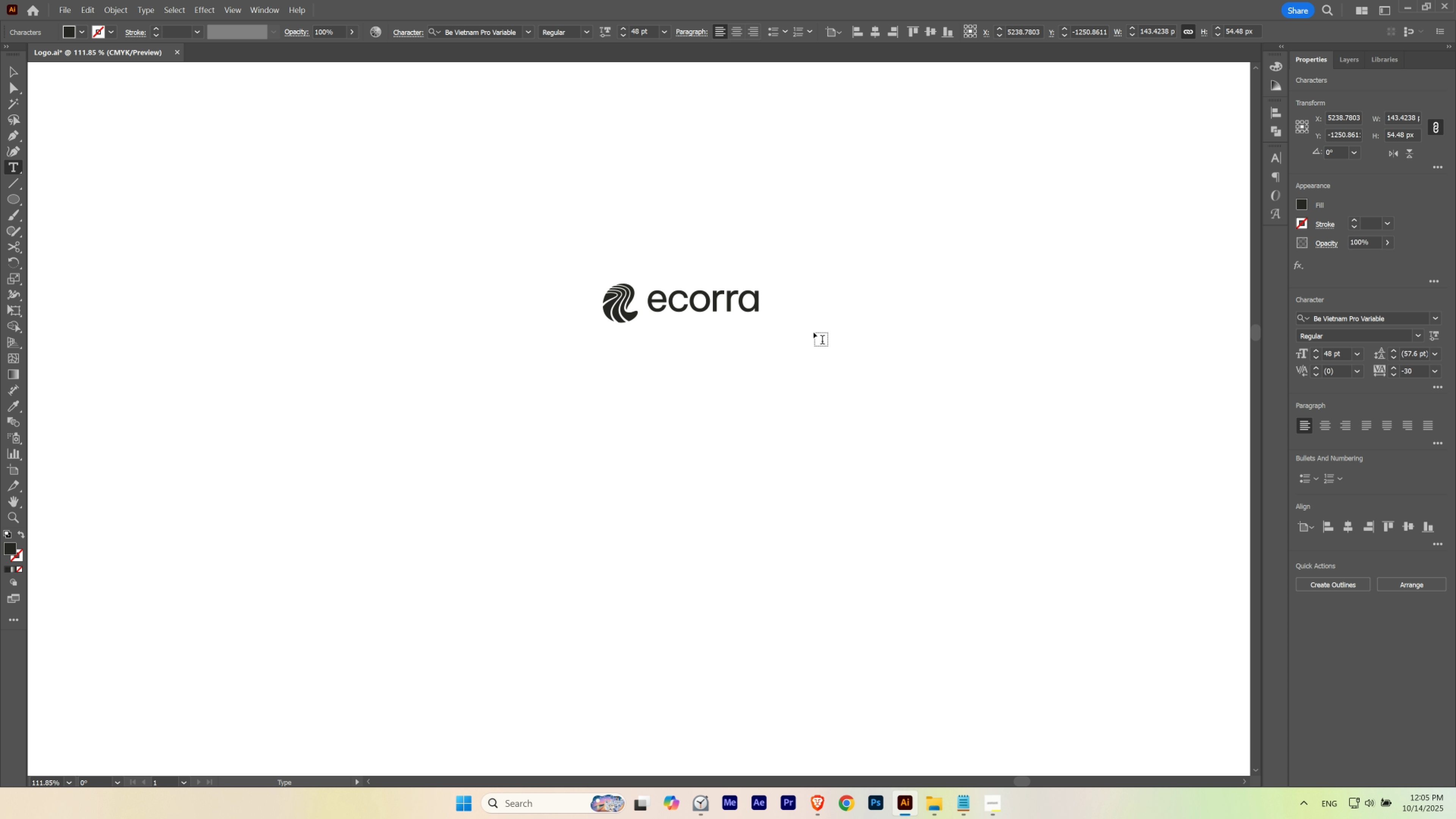 
key(Escape)
 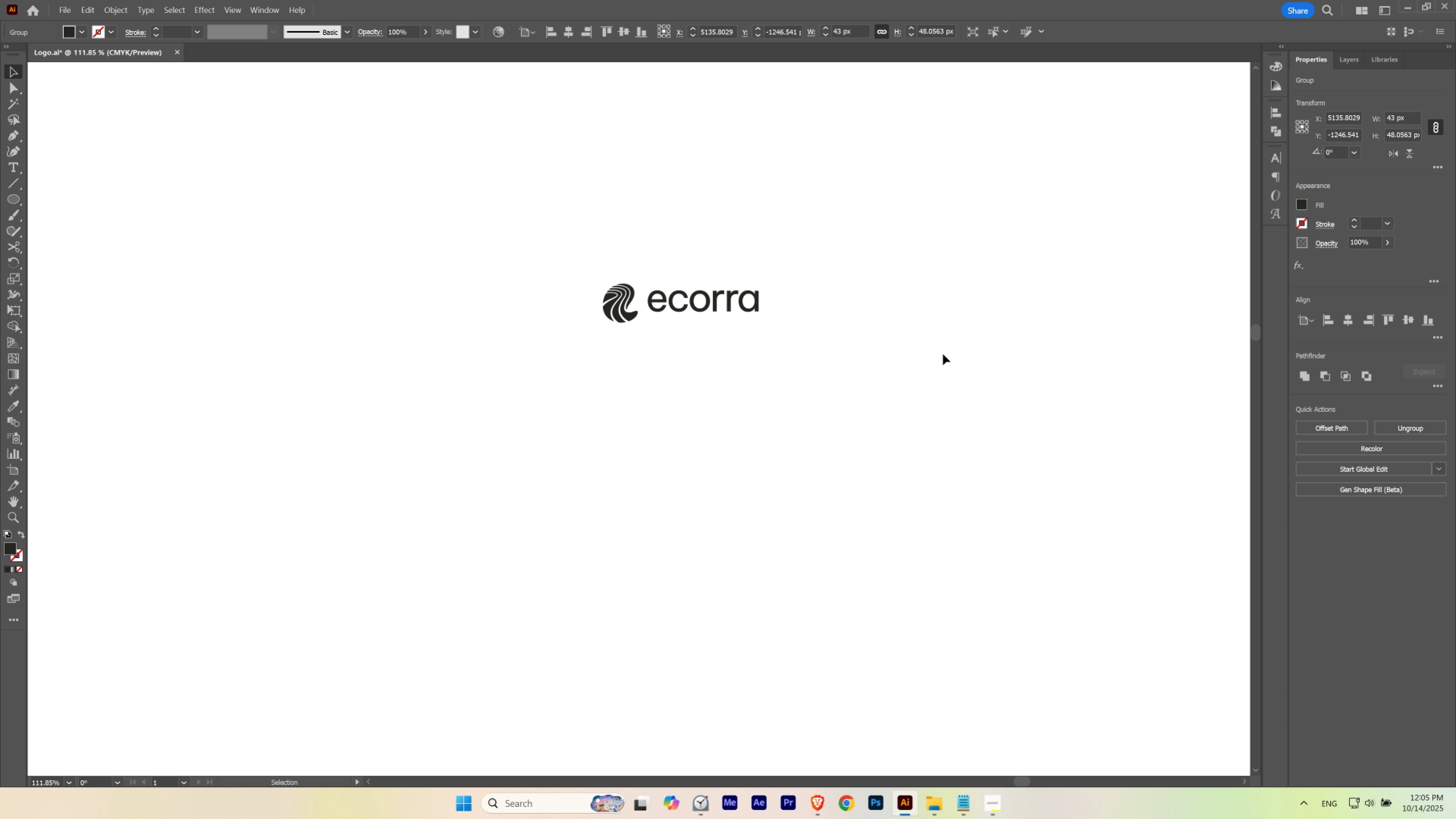 
scroll: coordinate [1403, 124], scroll_direction: down, amount: 5.0
 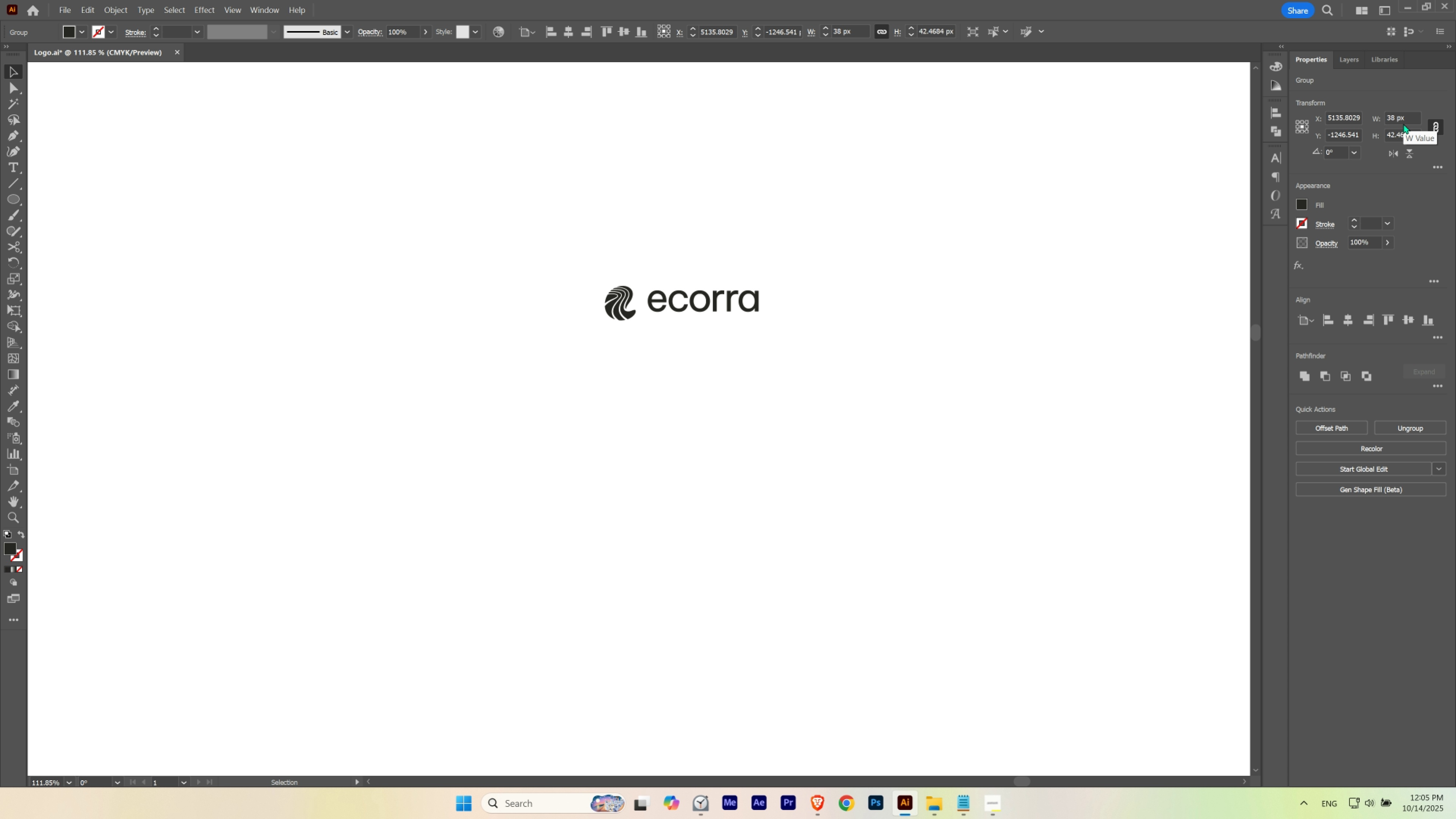 
key(V)
 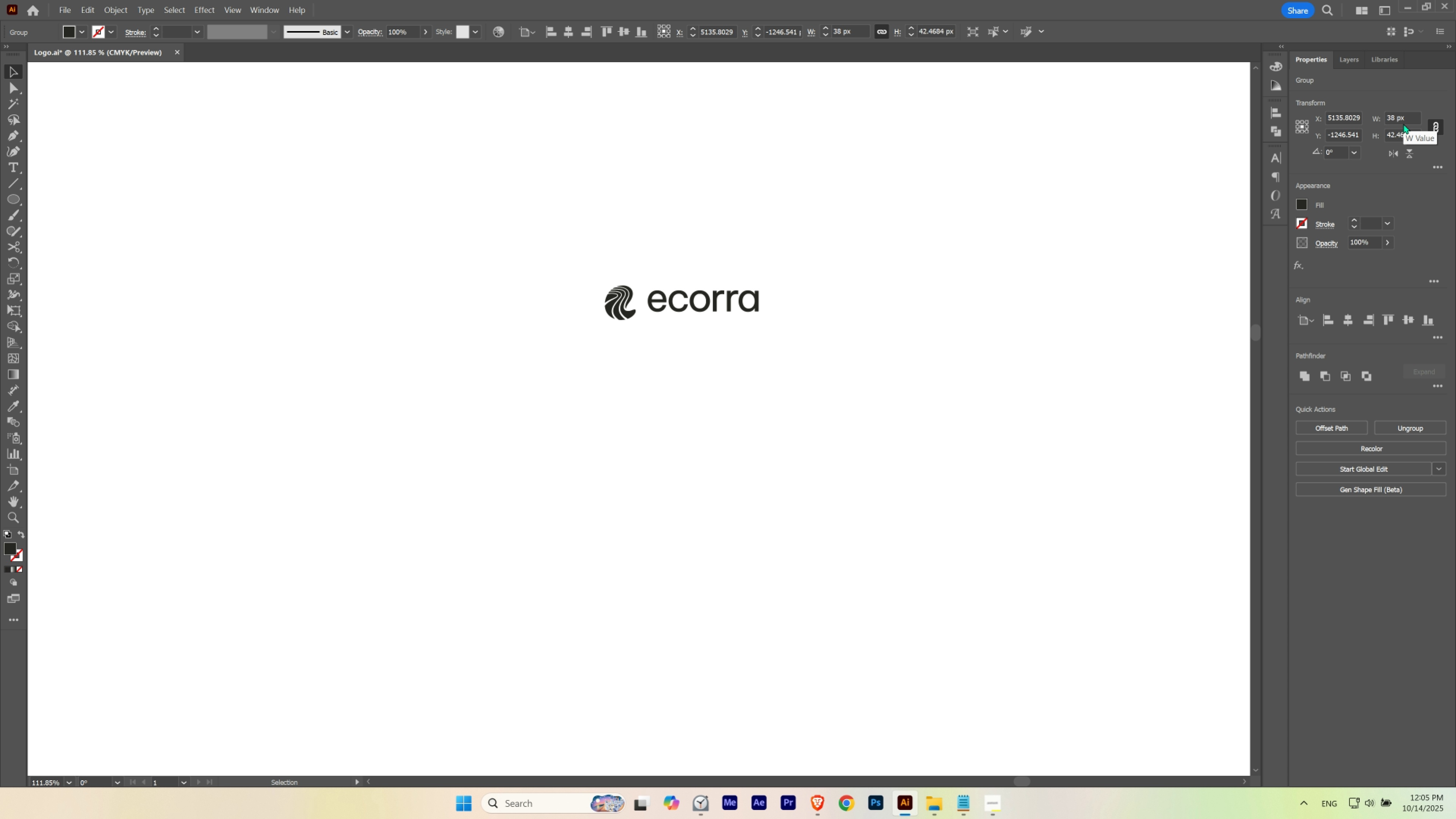 
key(ArrowUp)
 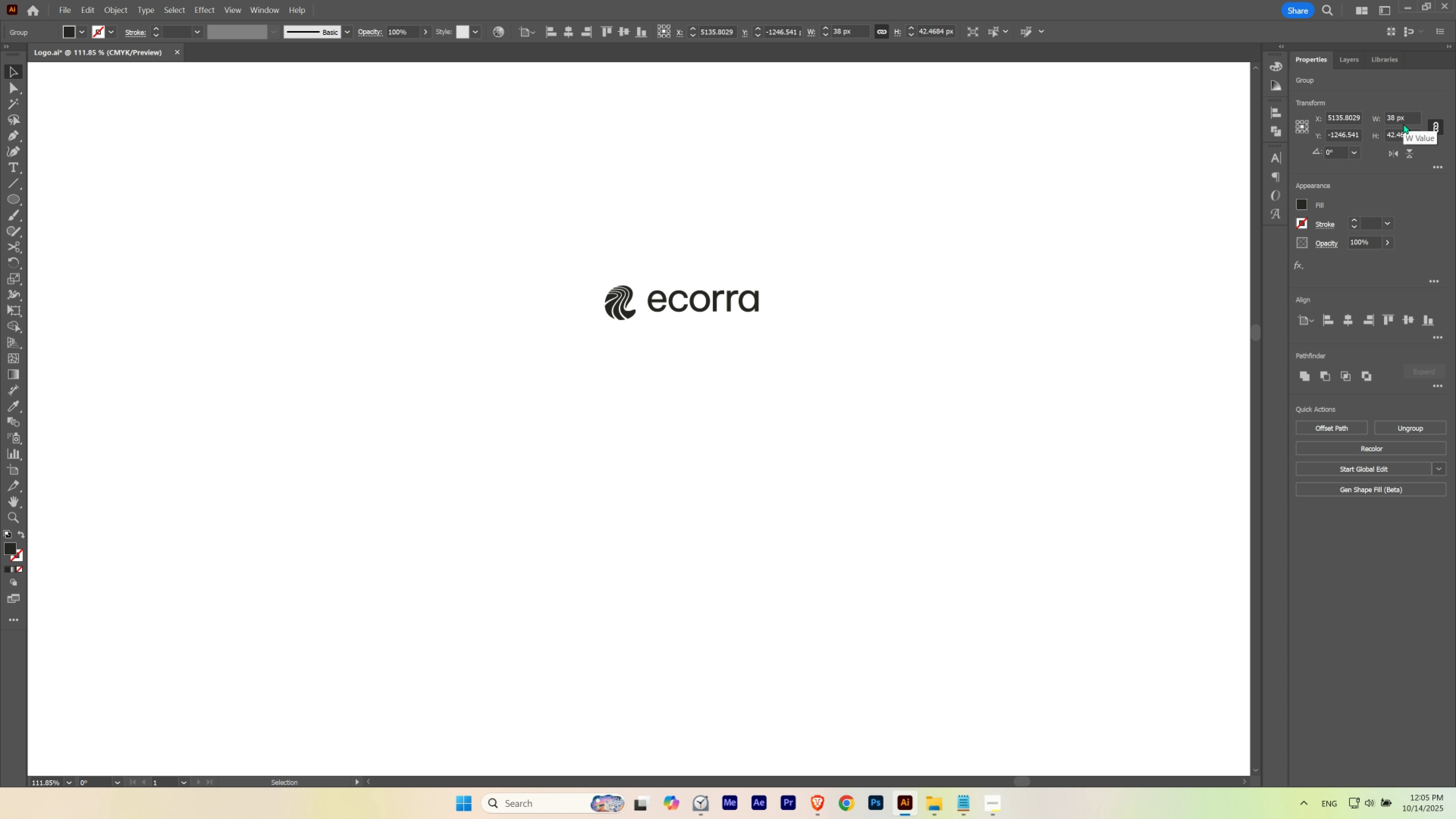 
key(ArrowUp)
 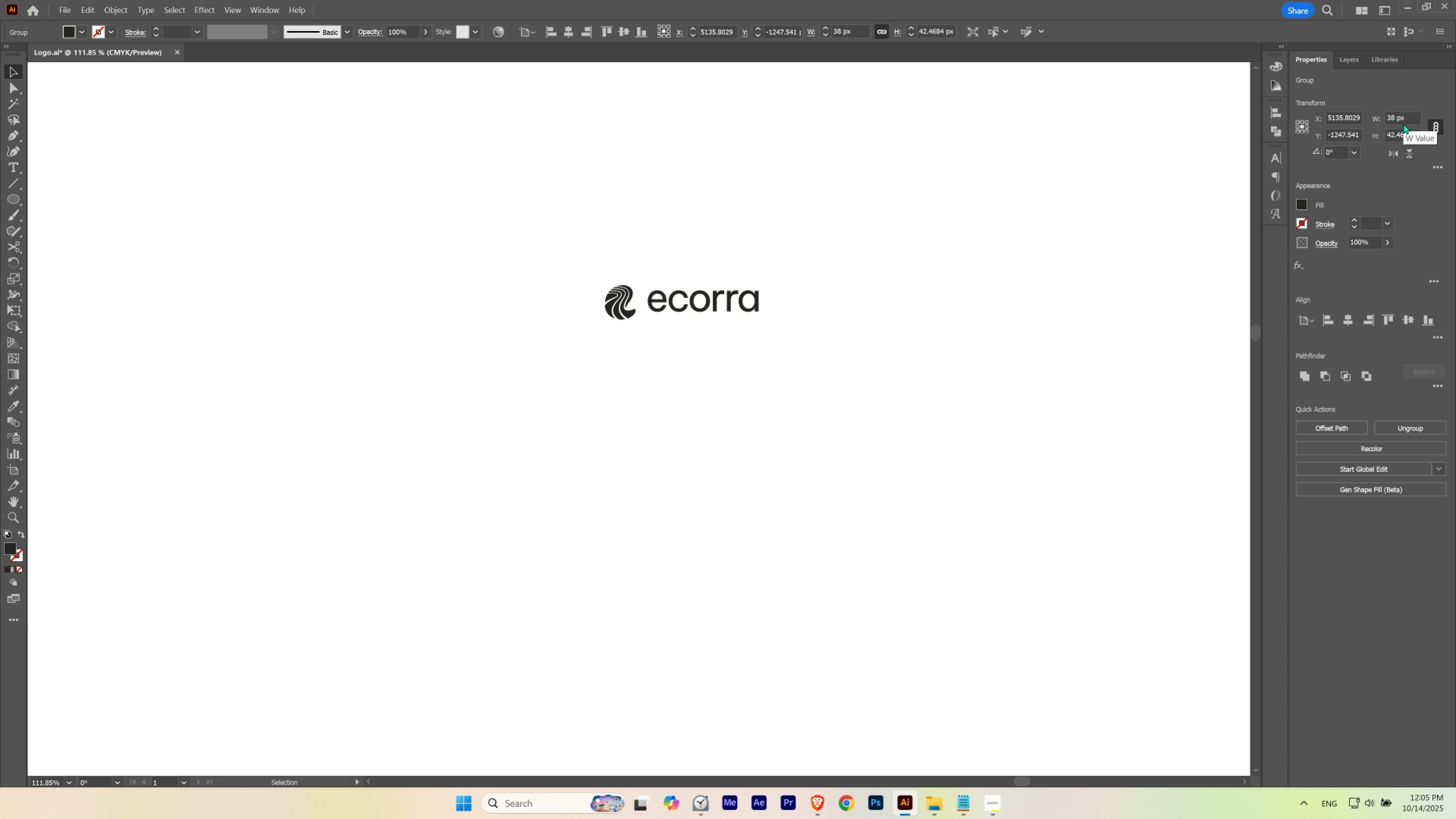 
key(ArrowRight)
 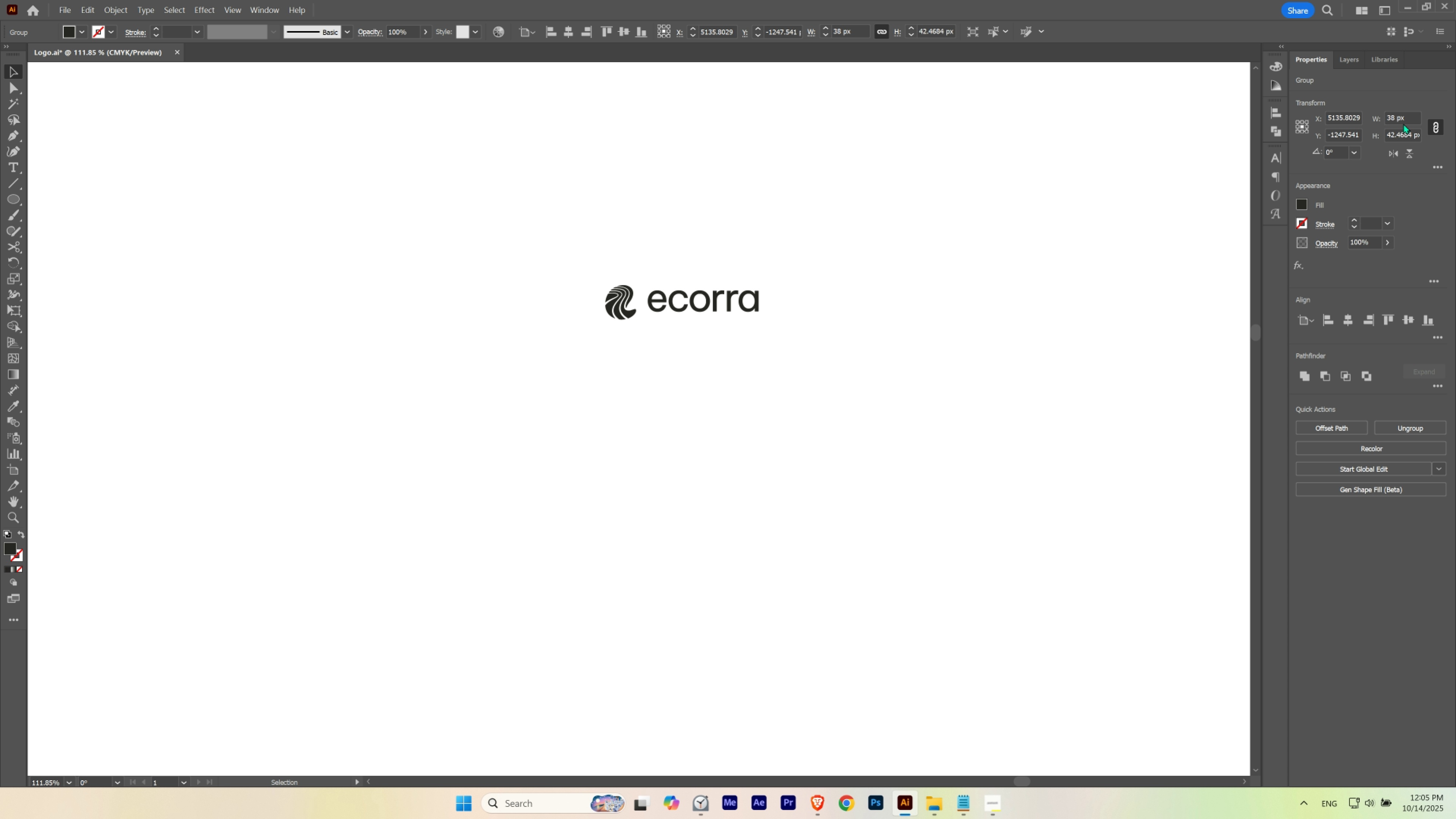 
key(ArrowRight)
 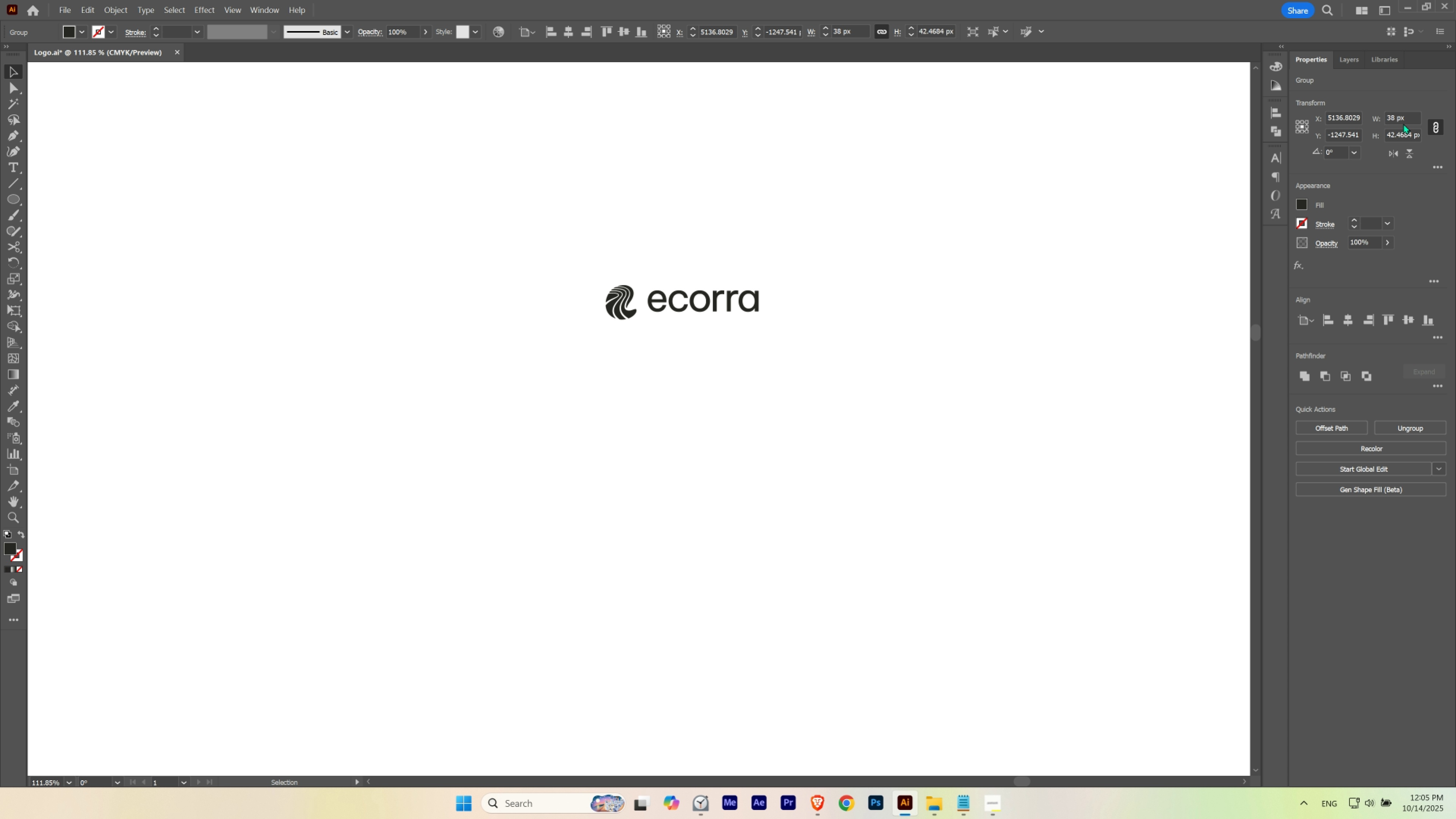 
key(ArrowRight)
 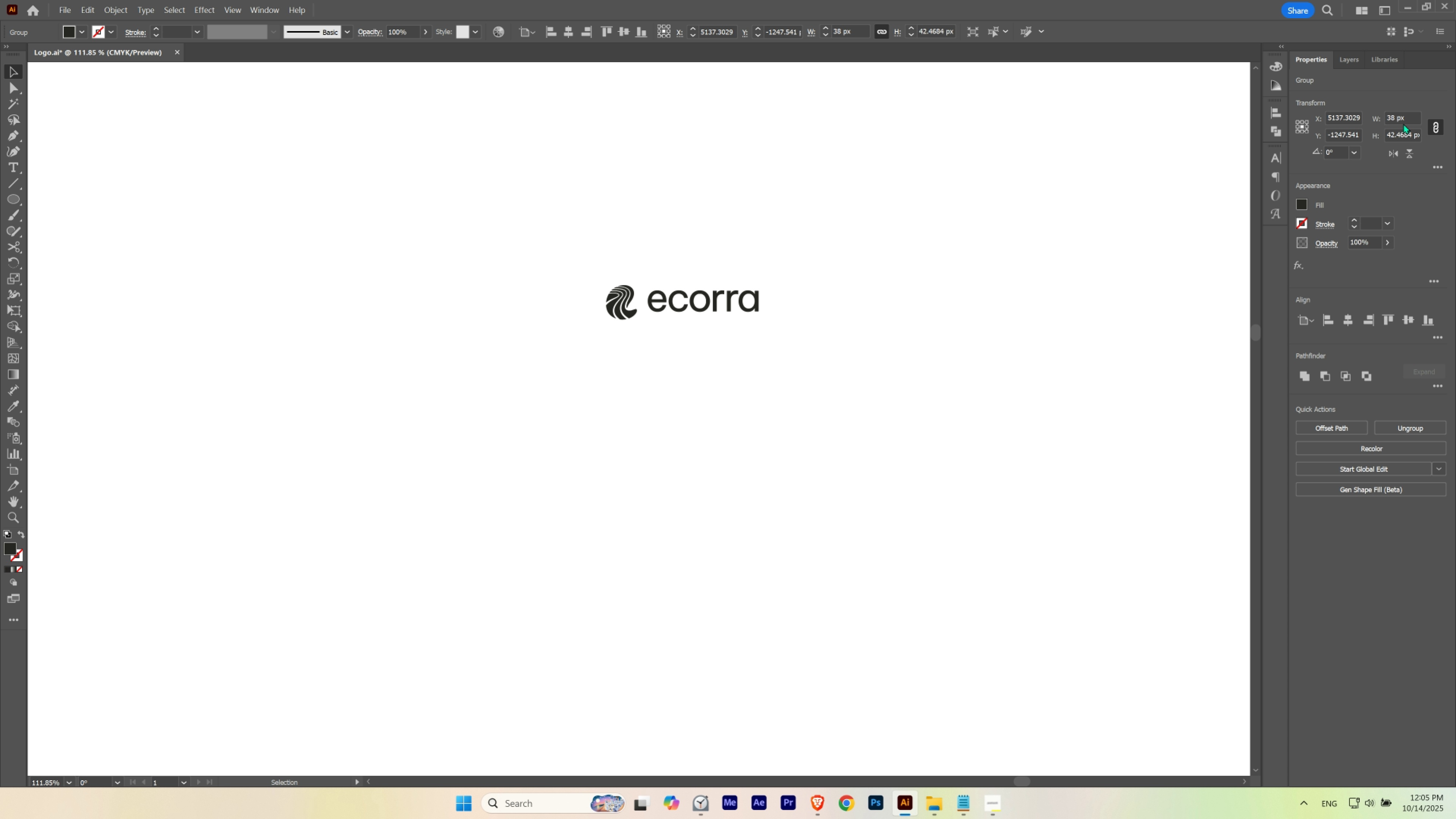 
key(ArrowLeft)
 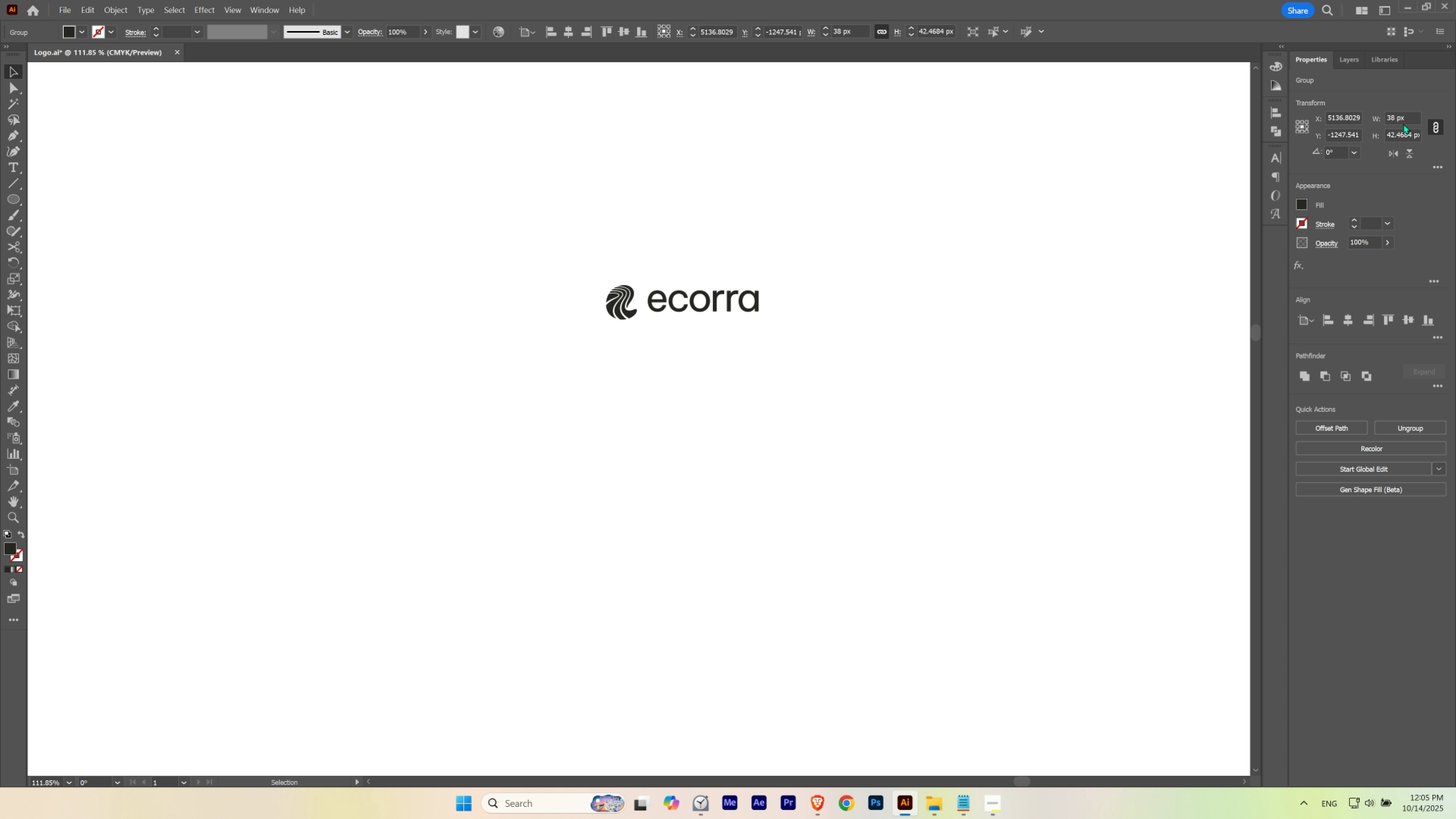 
key(ArrowRight)
 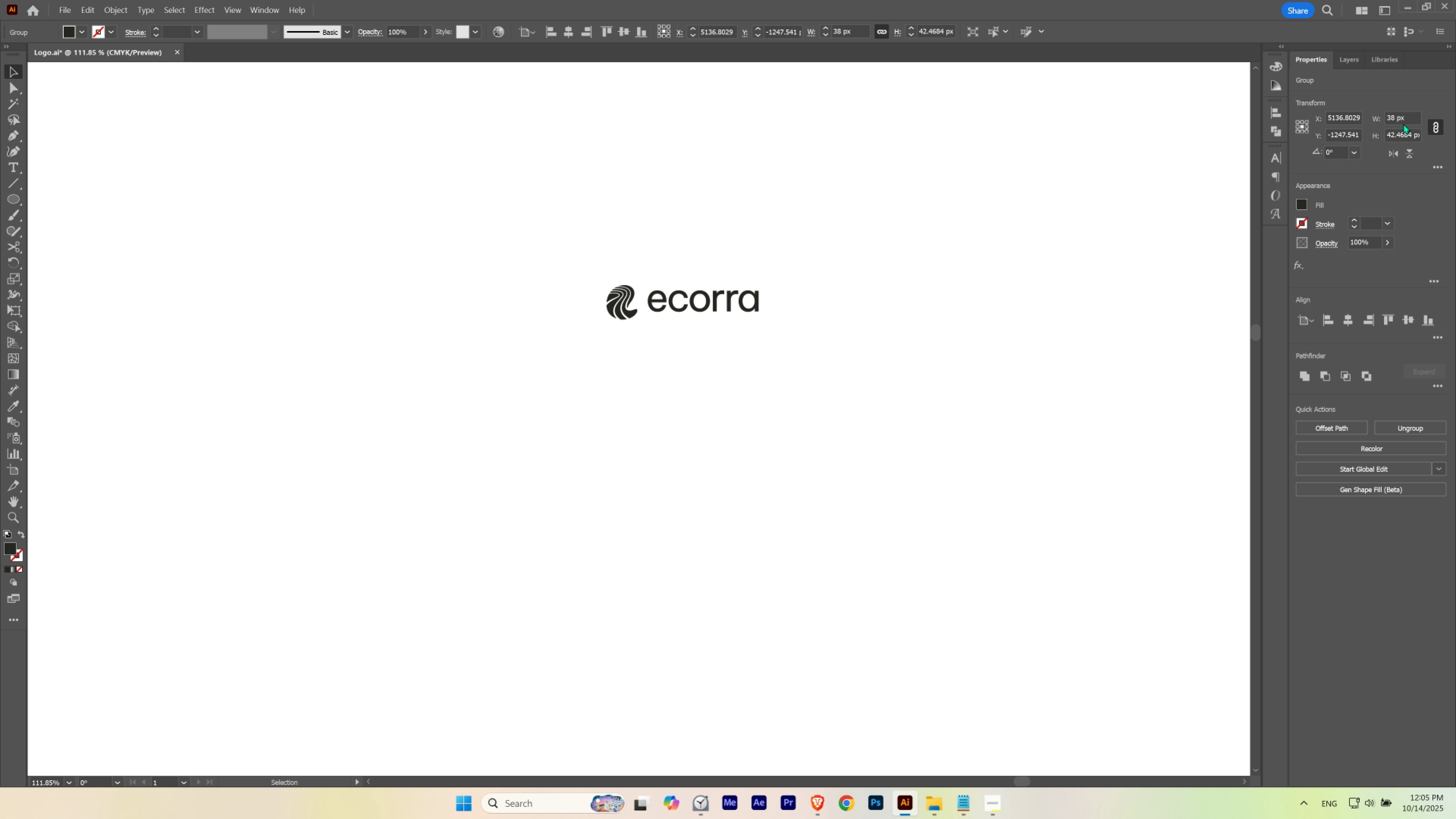 
key(ArrowRight)
 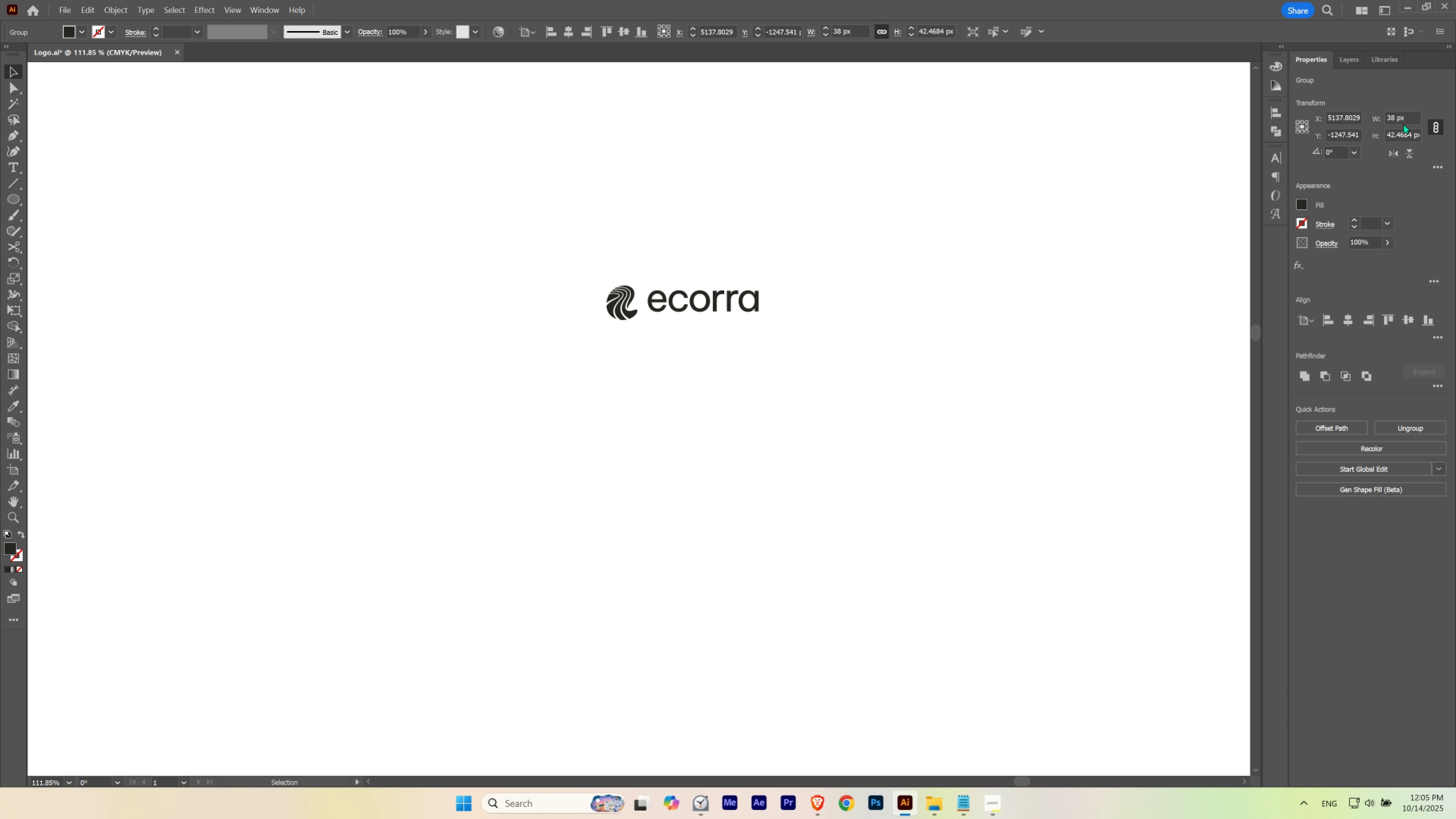 
key(ArrowDown)
 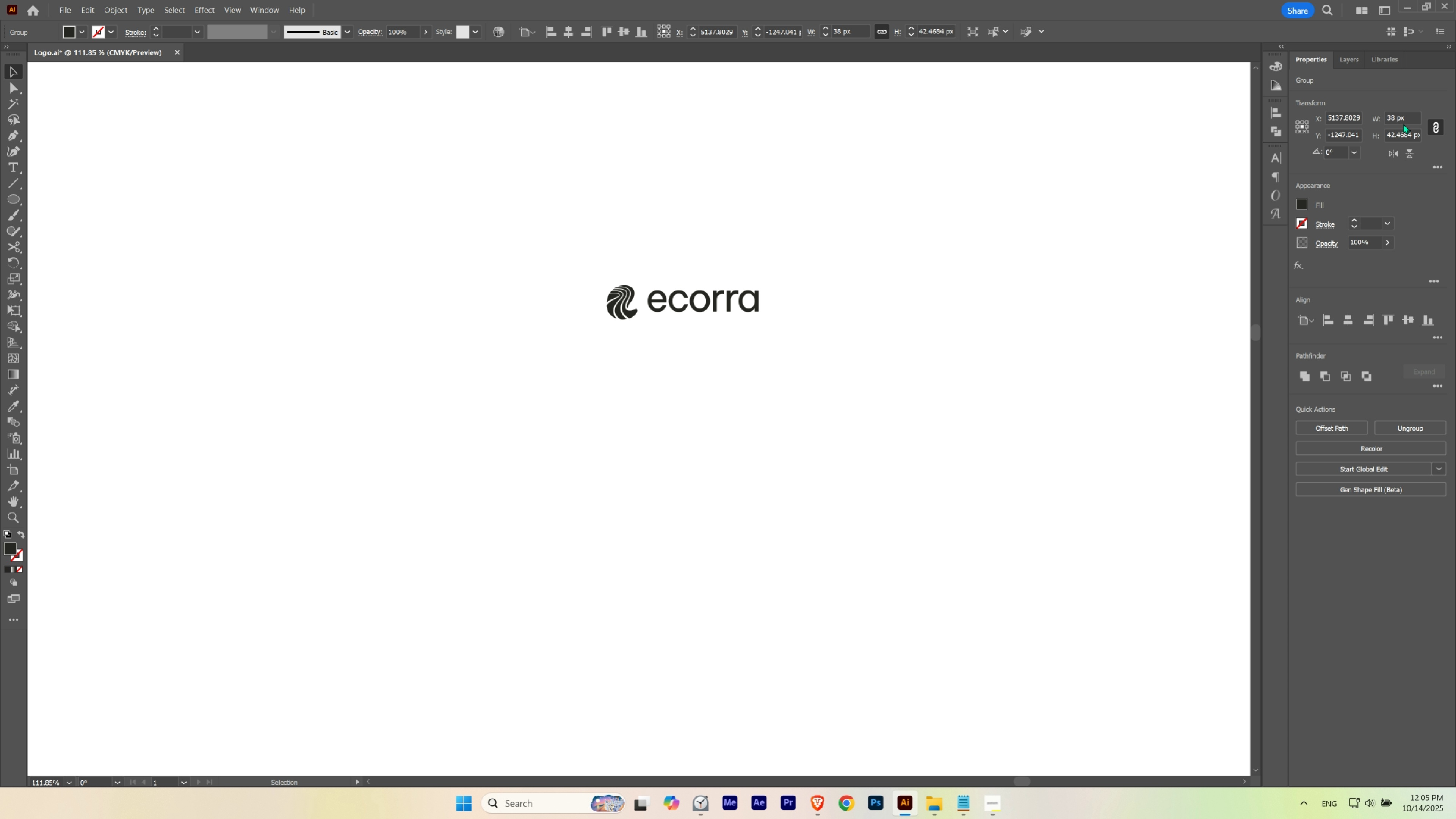 
key(ArrowUp)
 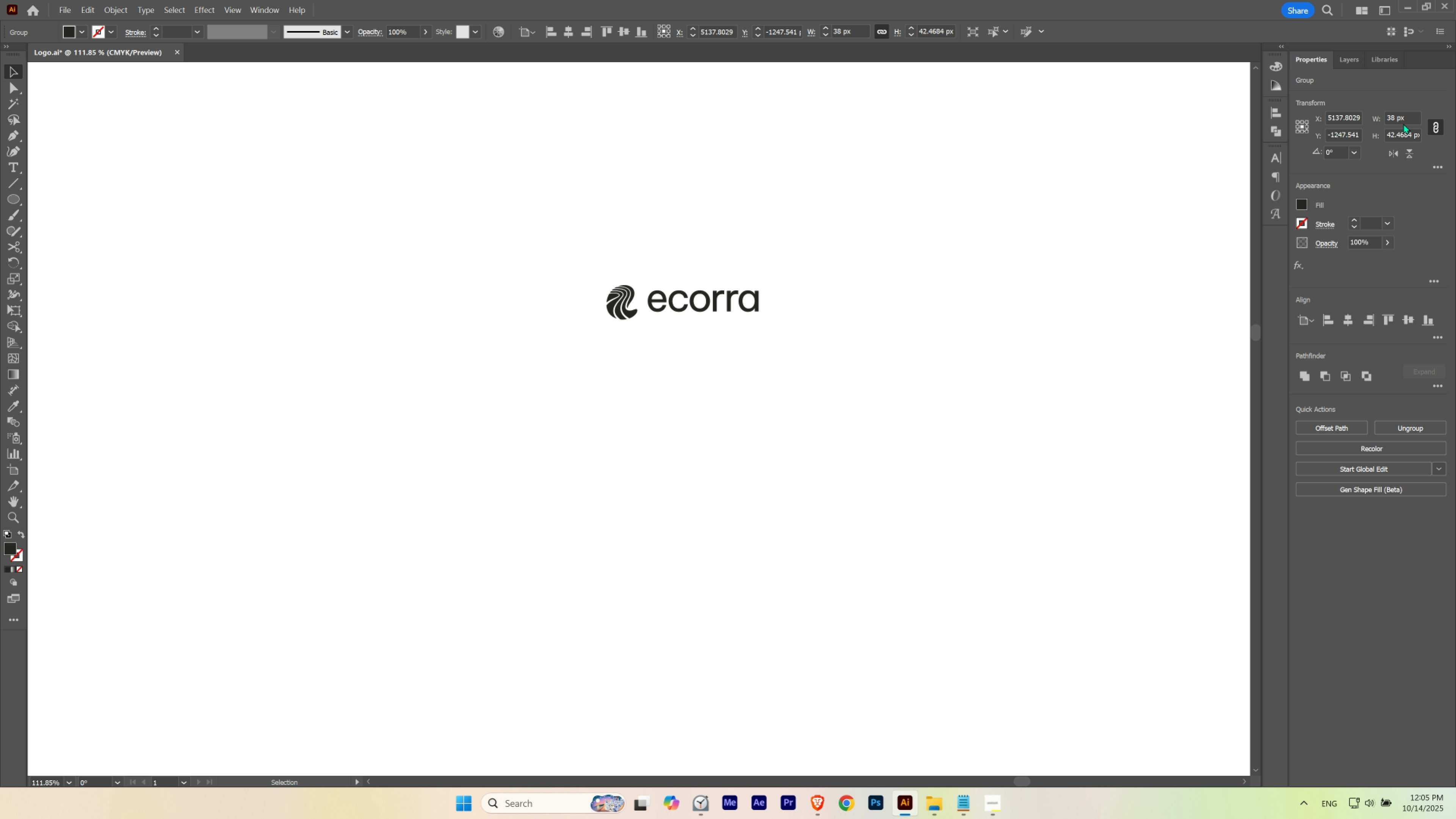 
key(ArrowDown)
 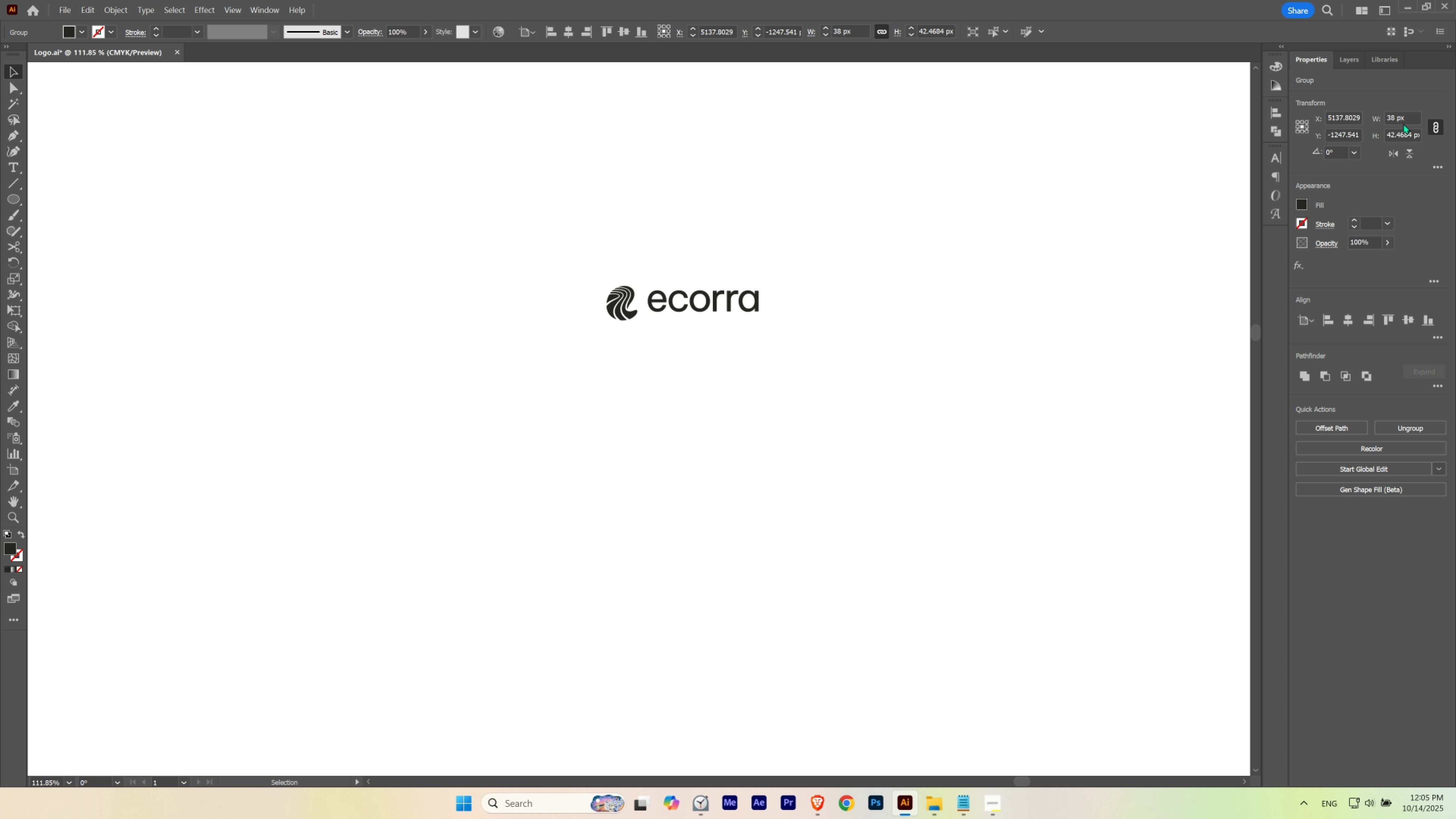 
key(ArrowDown)
 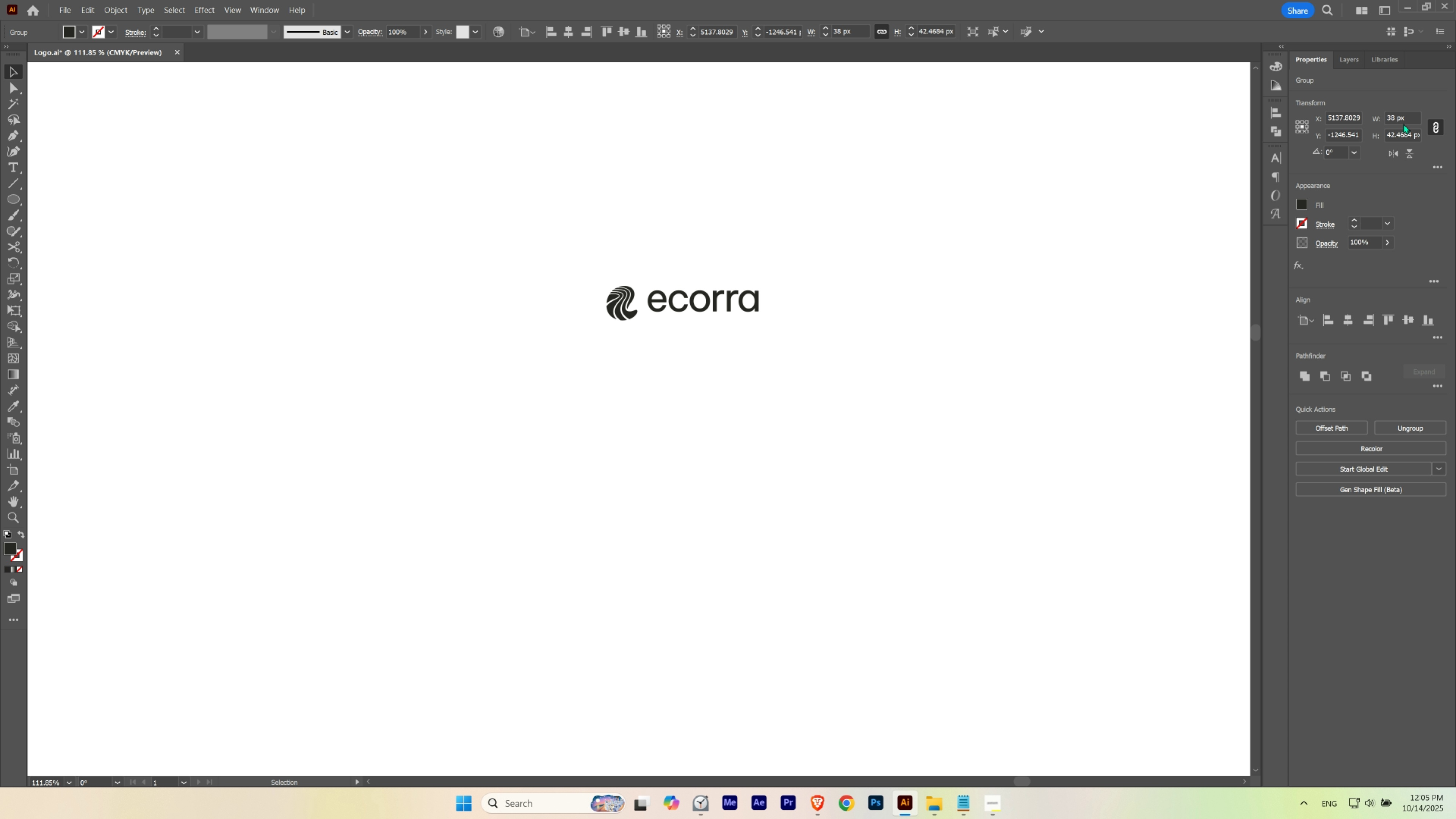 
key(ArrowUp)
 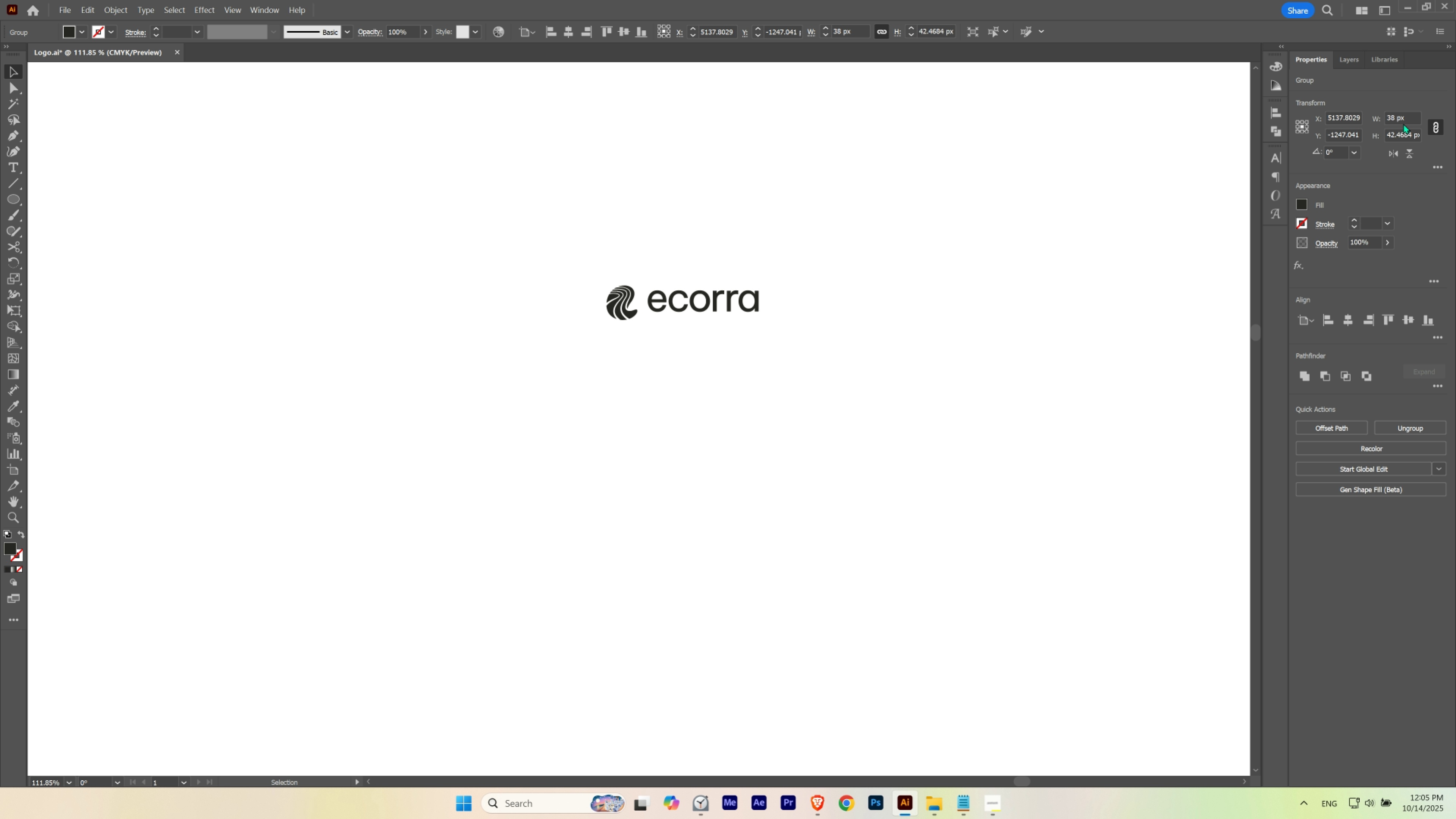 
key(ArrowDown)
 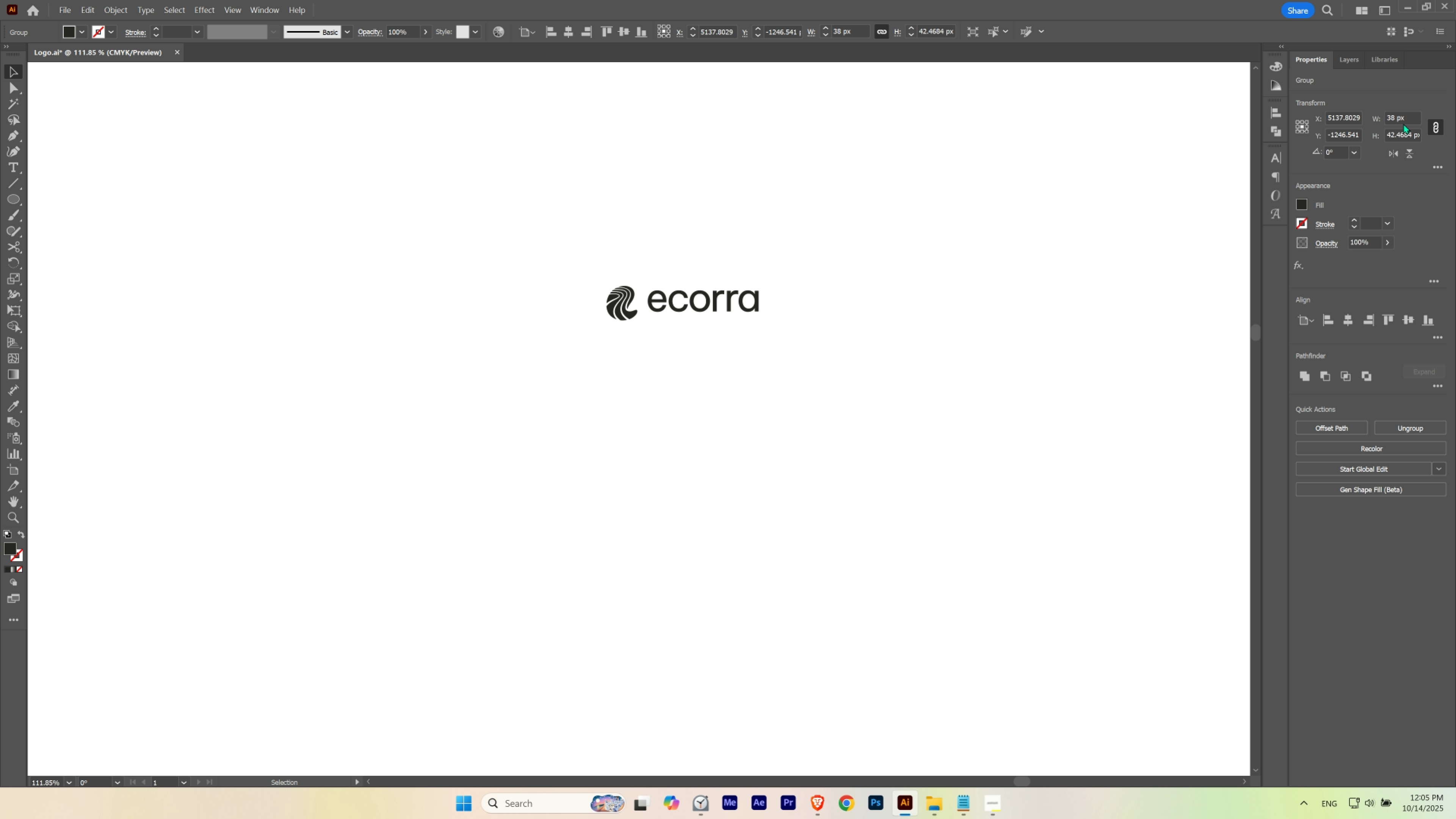 
key(ArrowUp)
 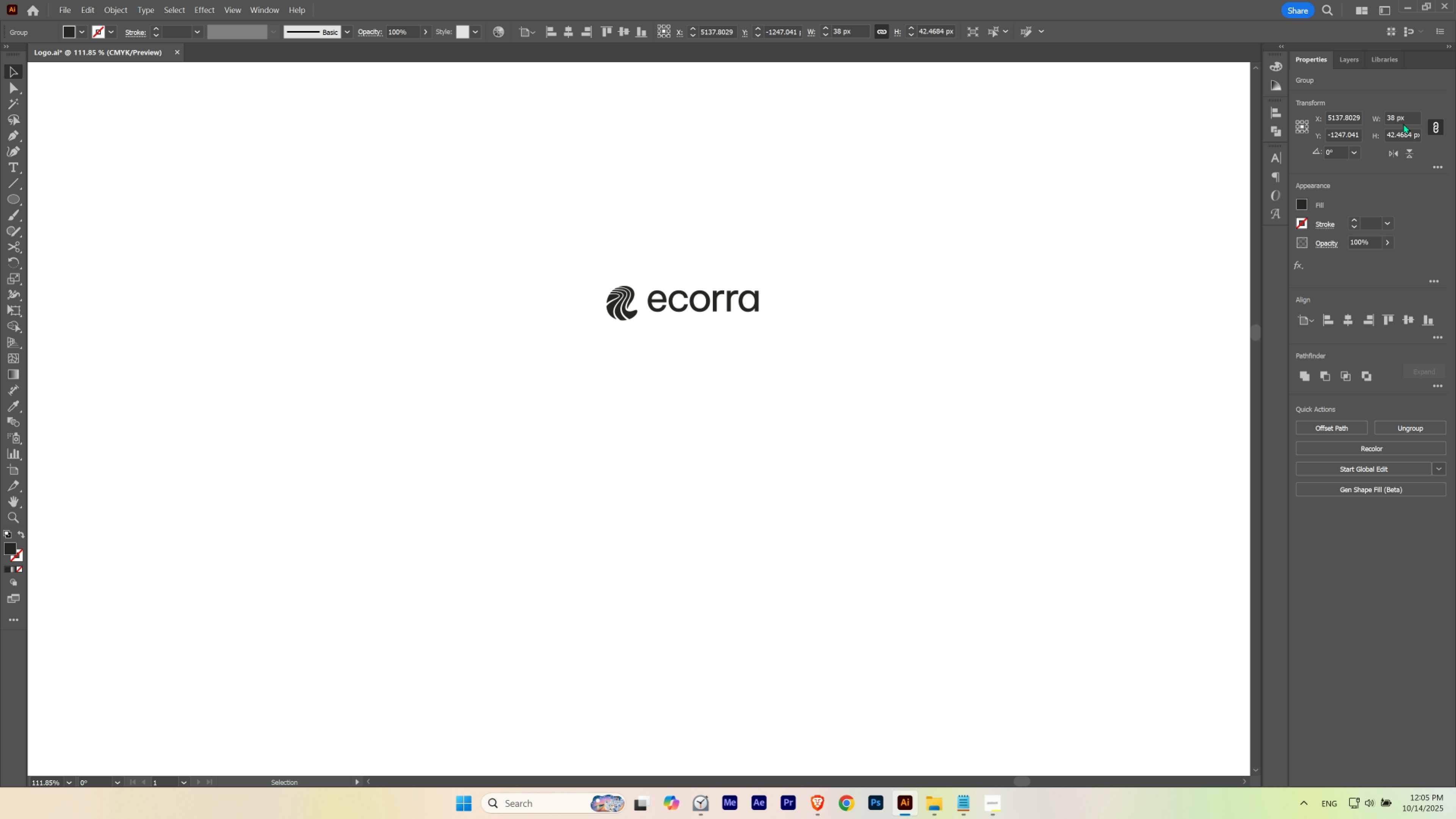 
key(ArrowDown)
 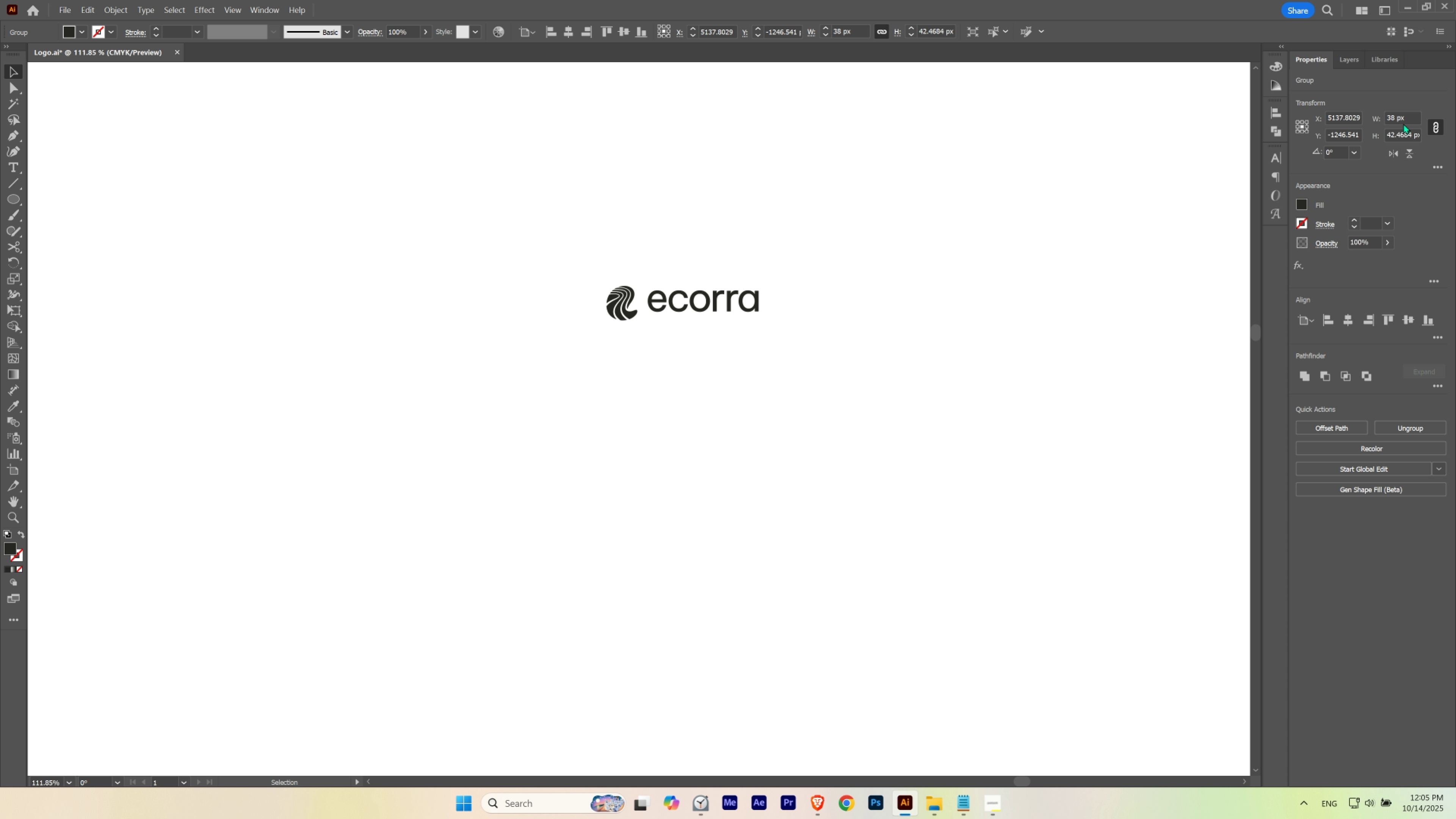 
key(ArrowUp)
 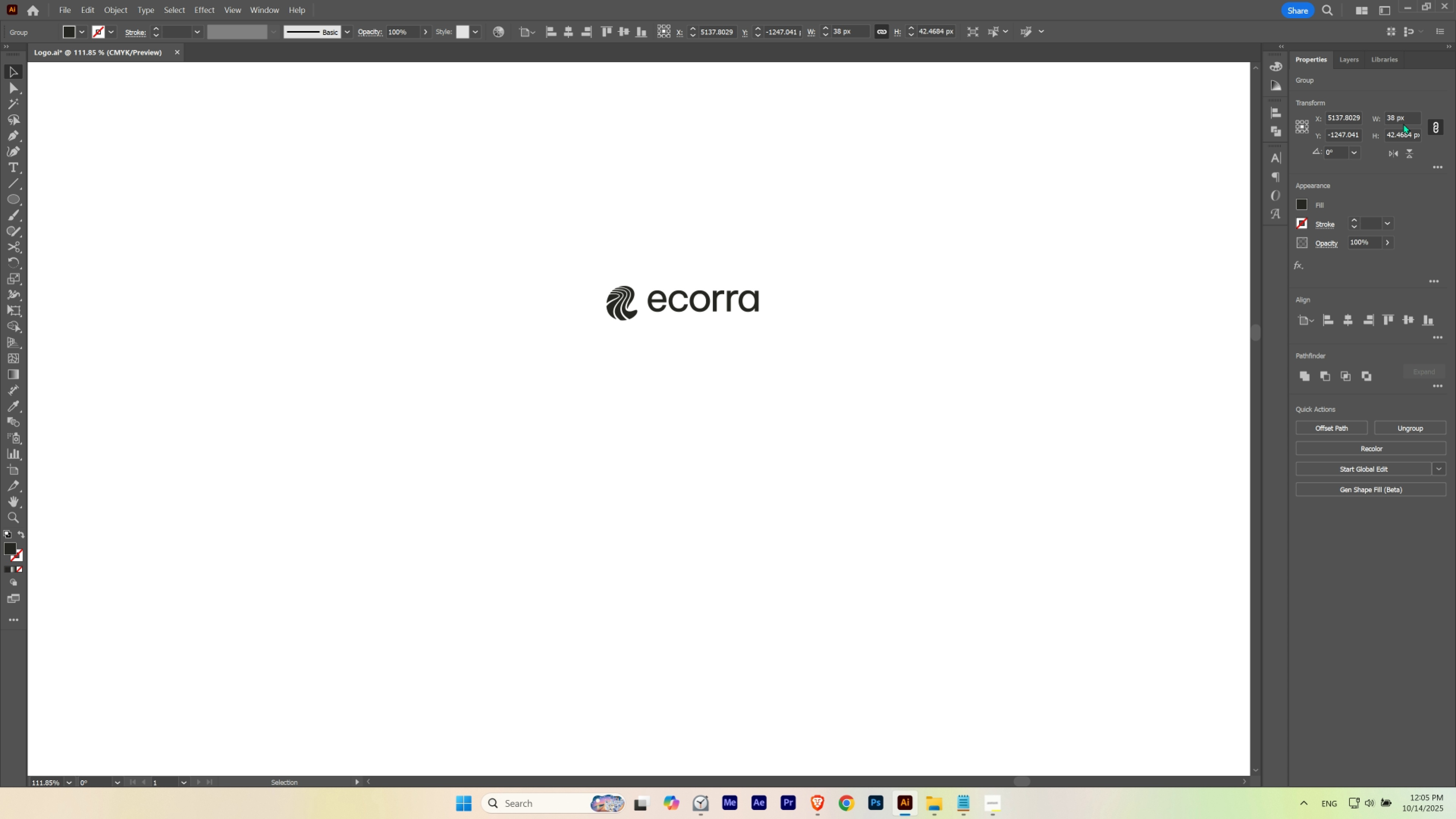 
key(ArrowDown)
 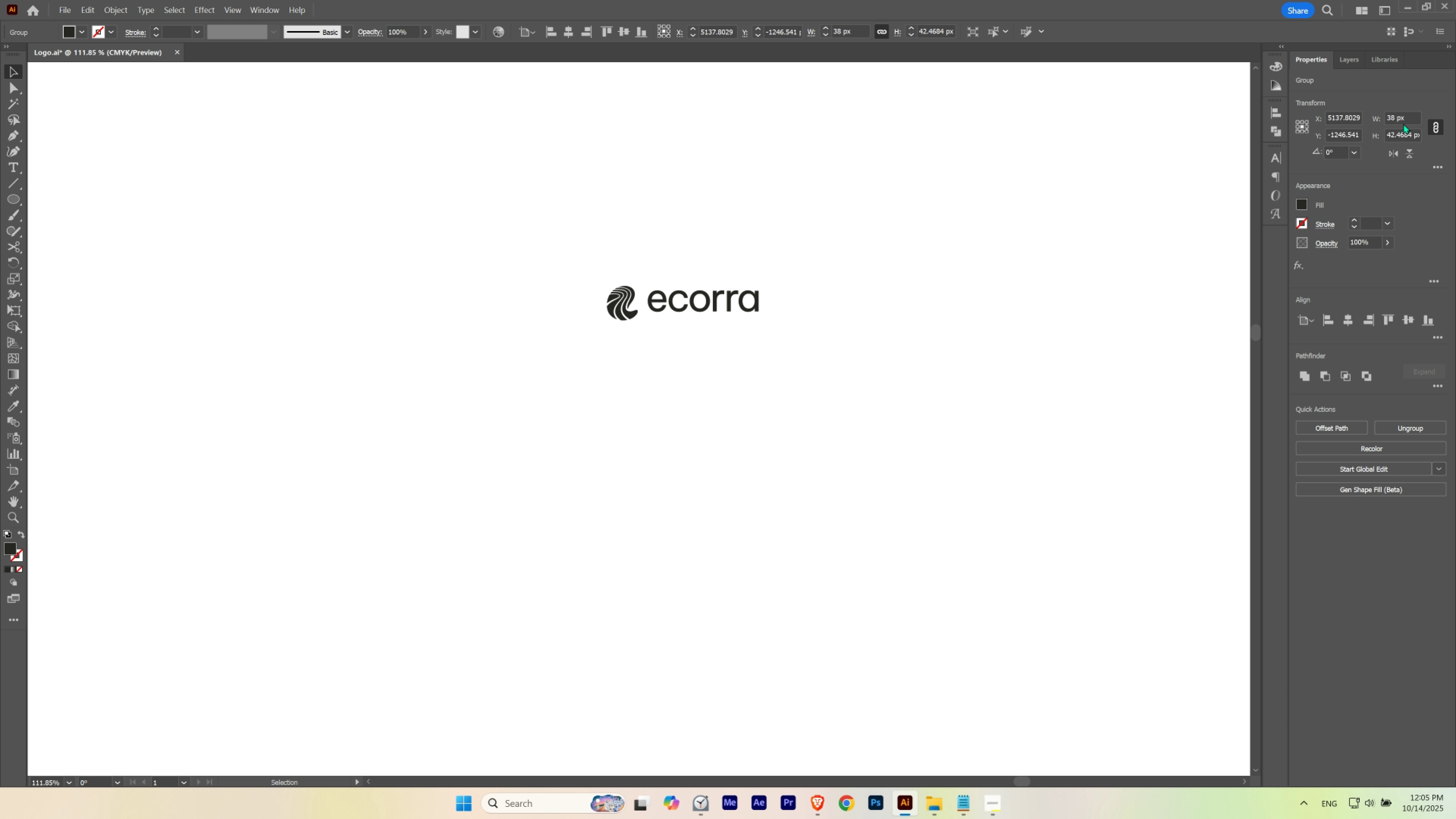 
key(ArrowRight)
 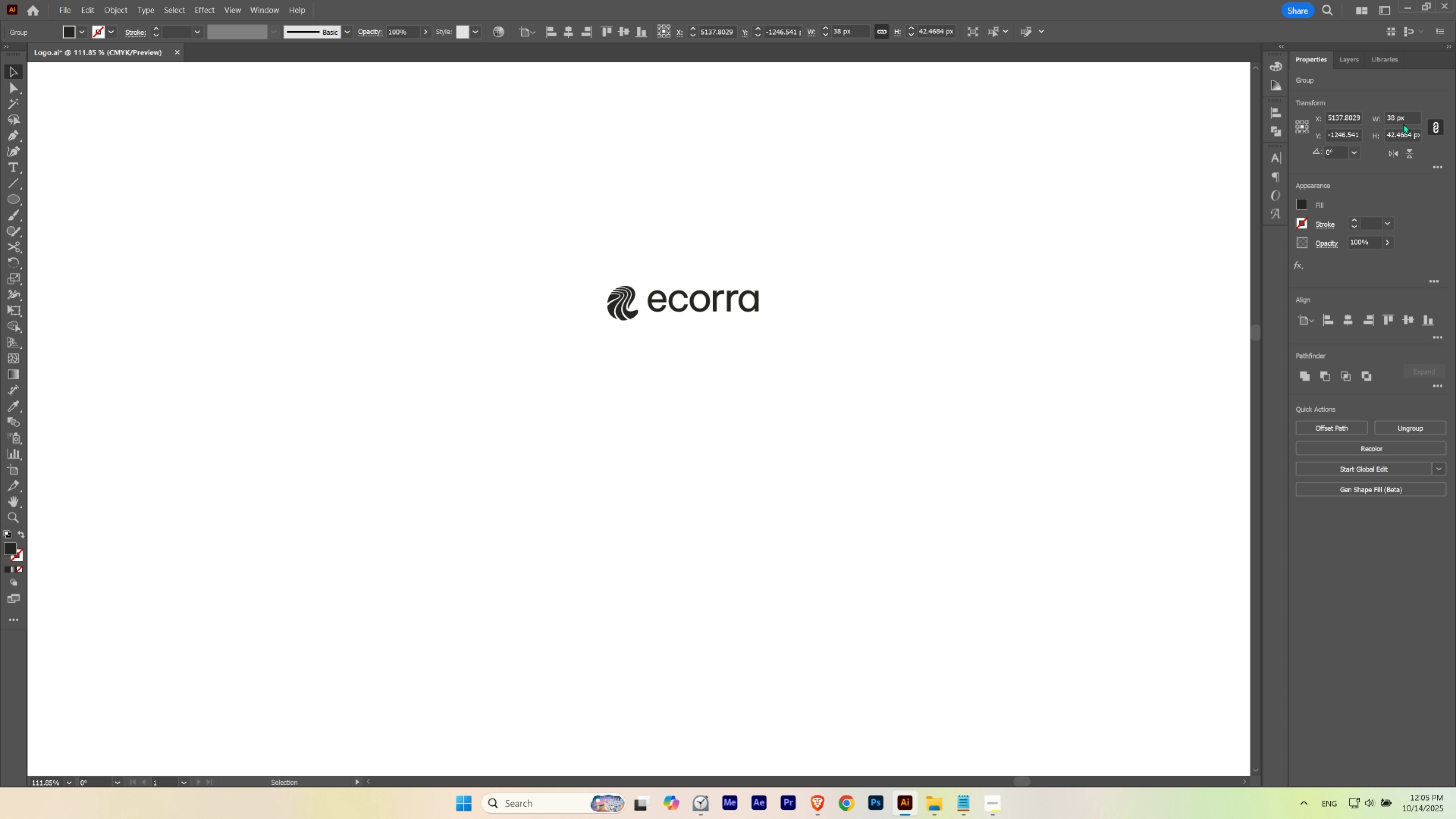 
key(ArrowRight)
 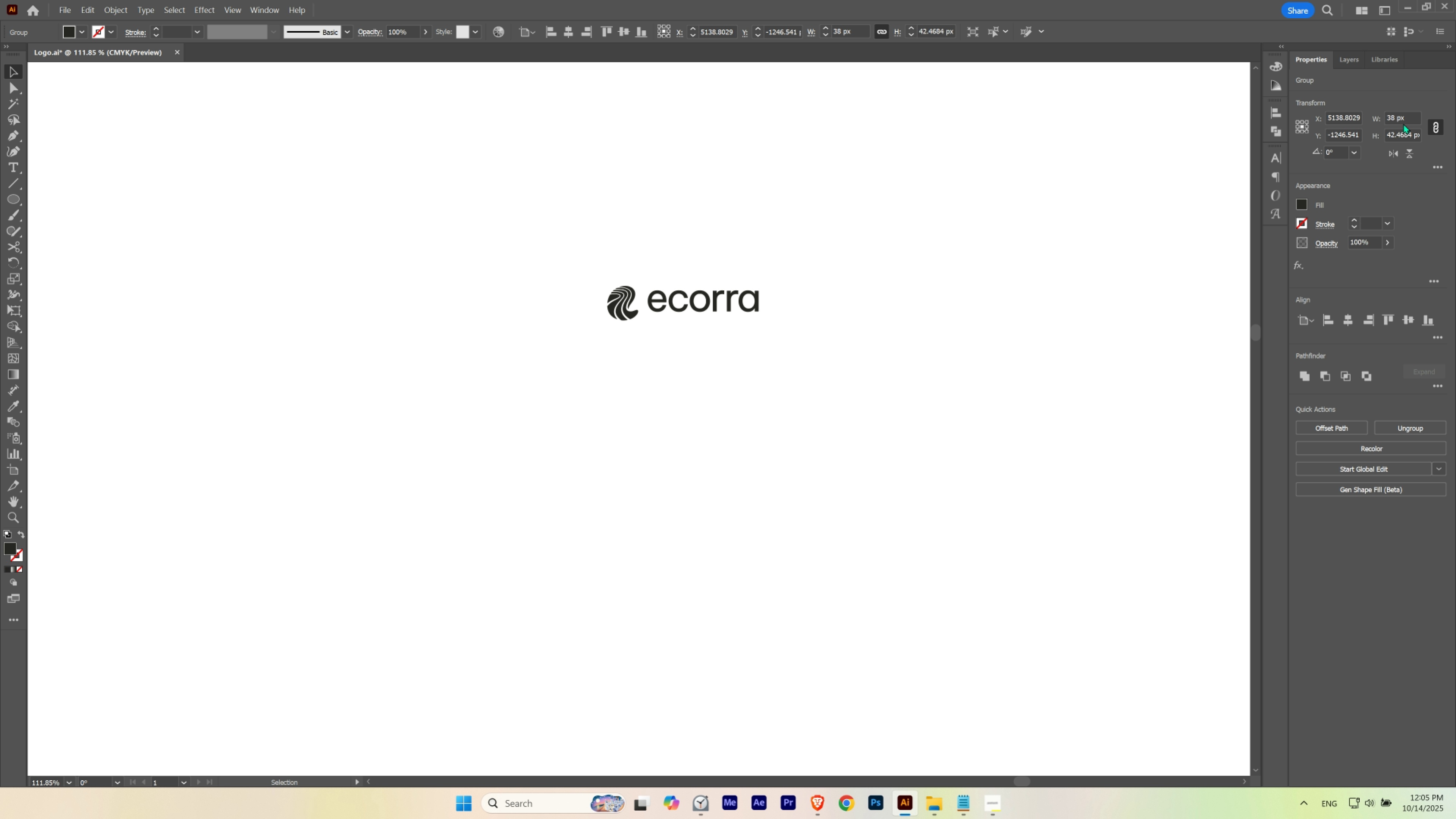 
key(ArrowUp)
 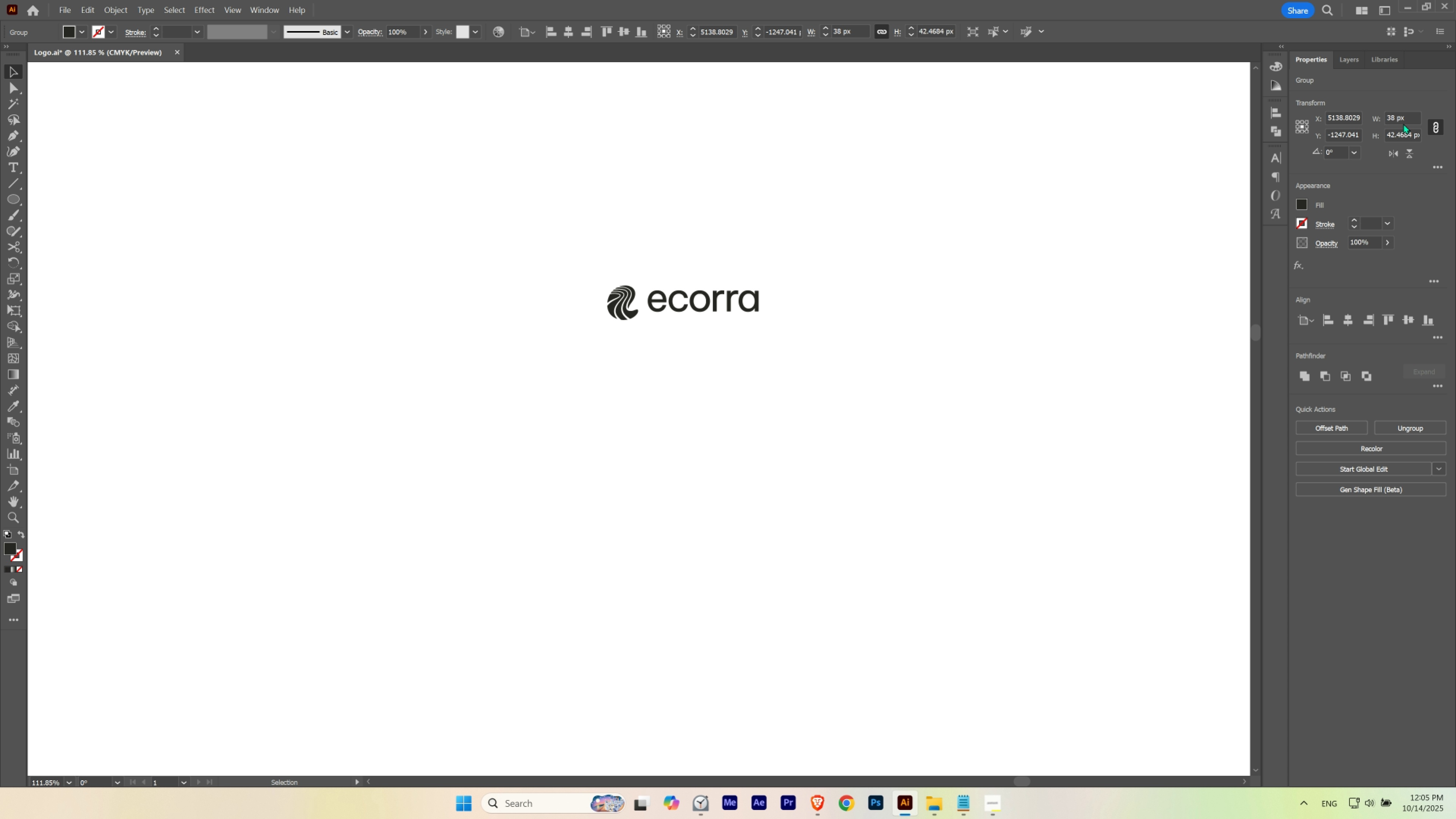 
key(ArrowDown)
 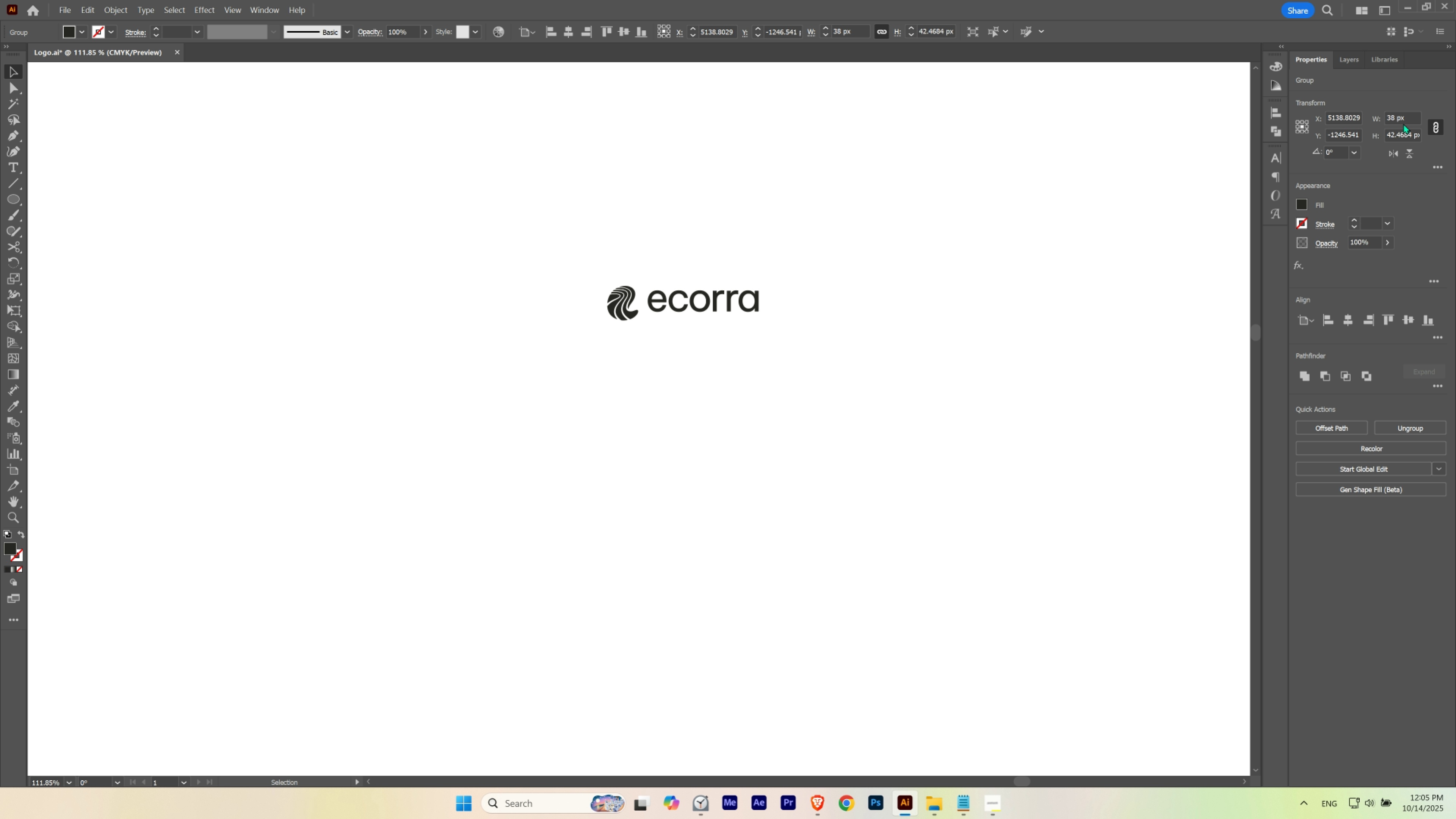 
key(ArrowUp)
 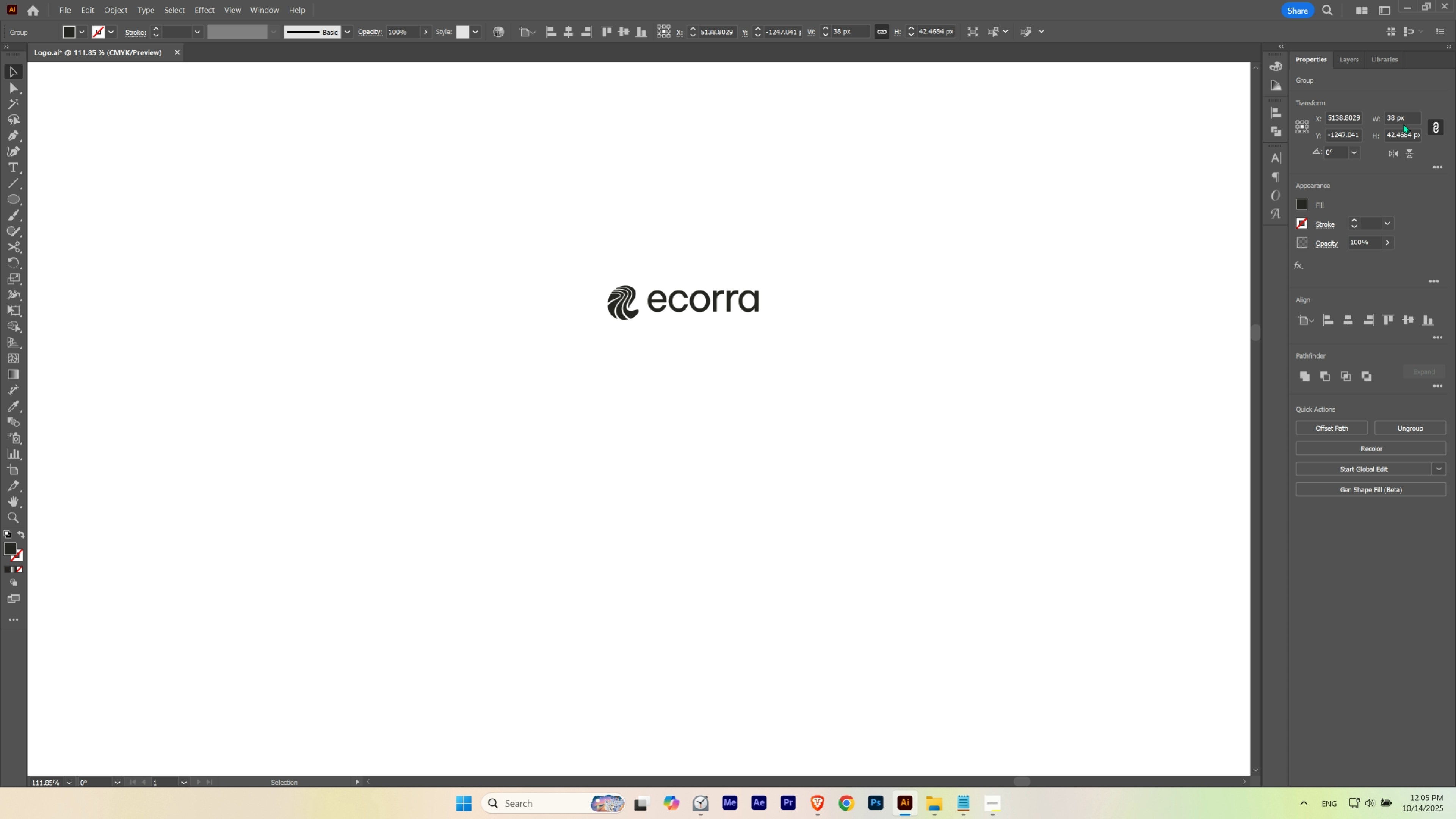 
key(ArrowRight)
 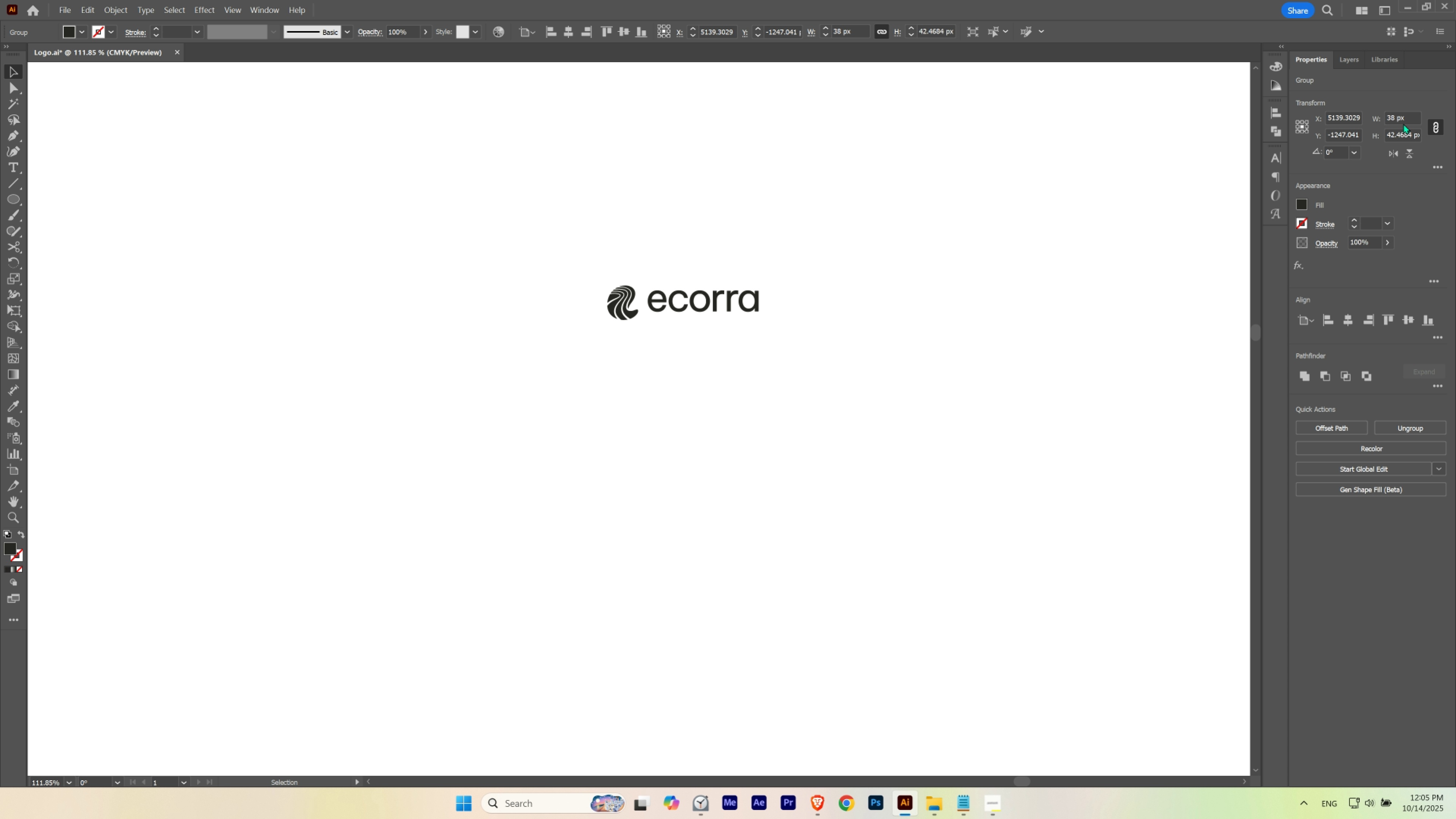 
key(ArrowLeft)
 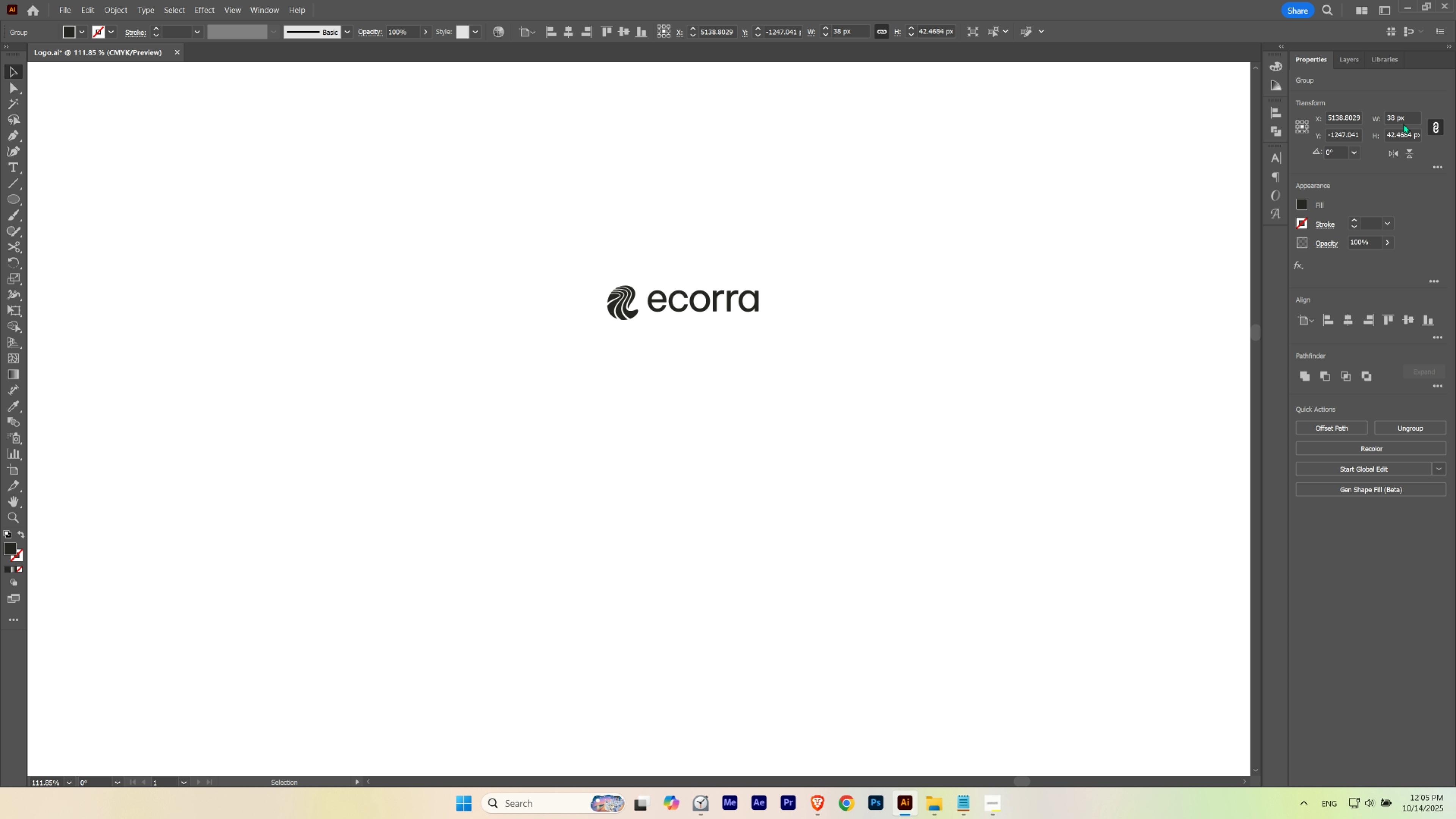 
key(ArrowRight)
 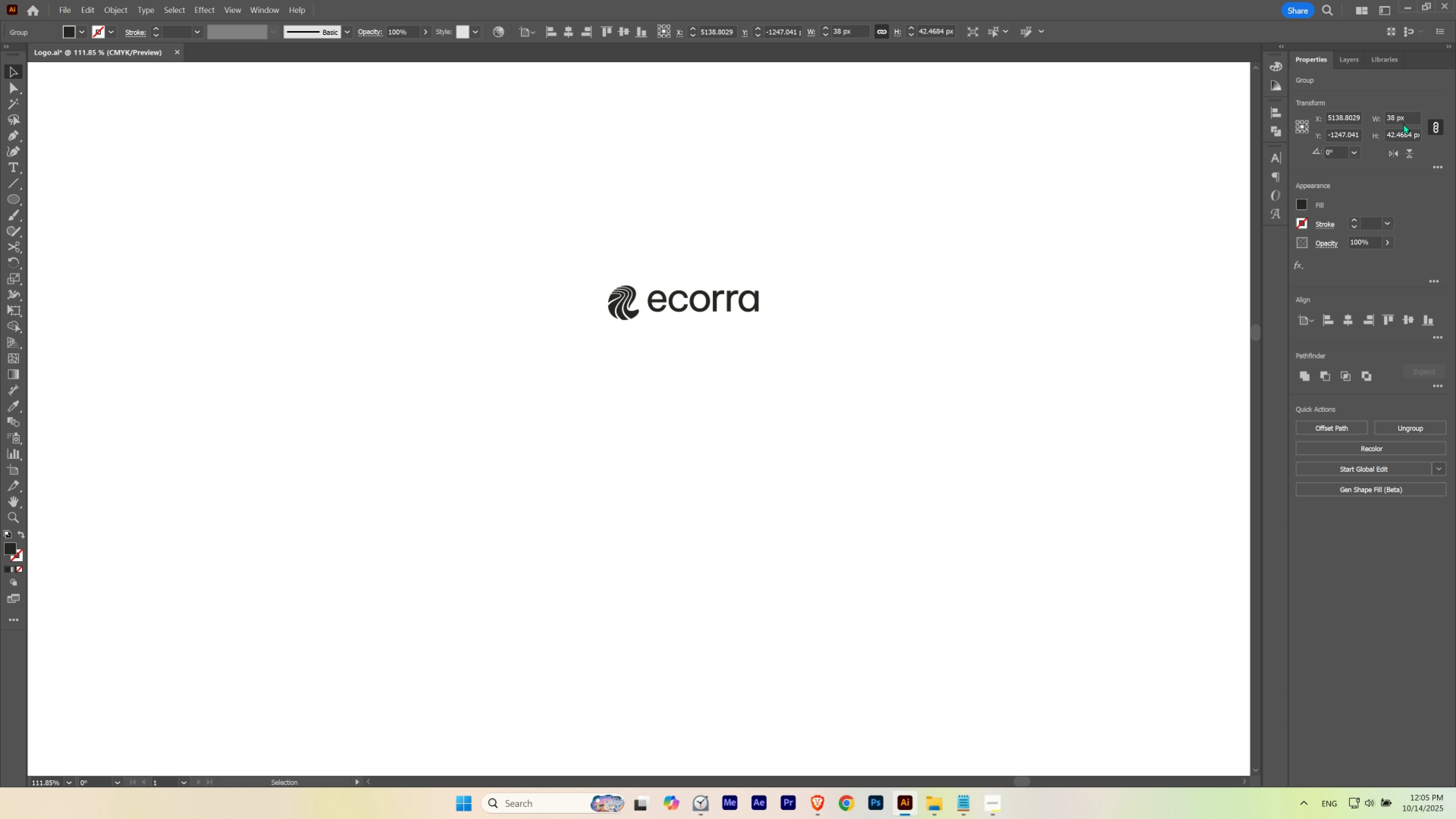 
key(ArrowRight)
 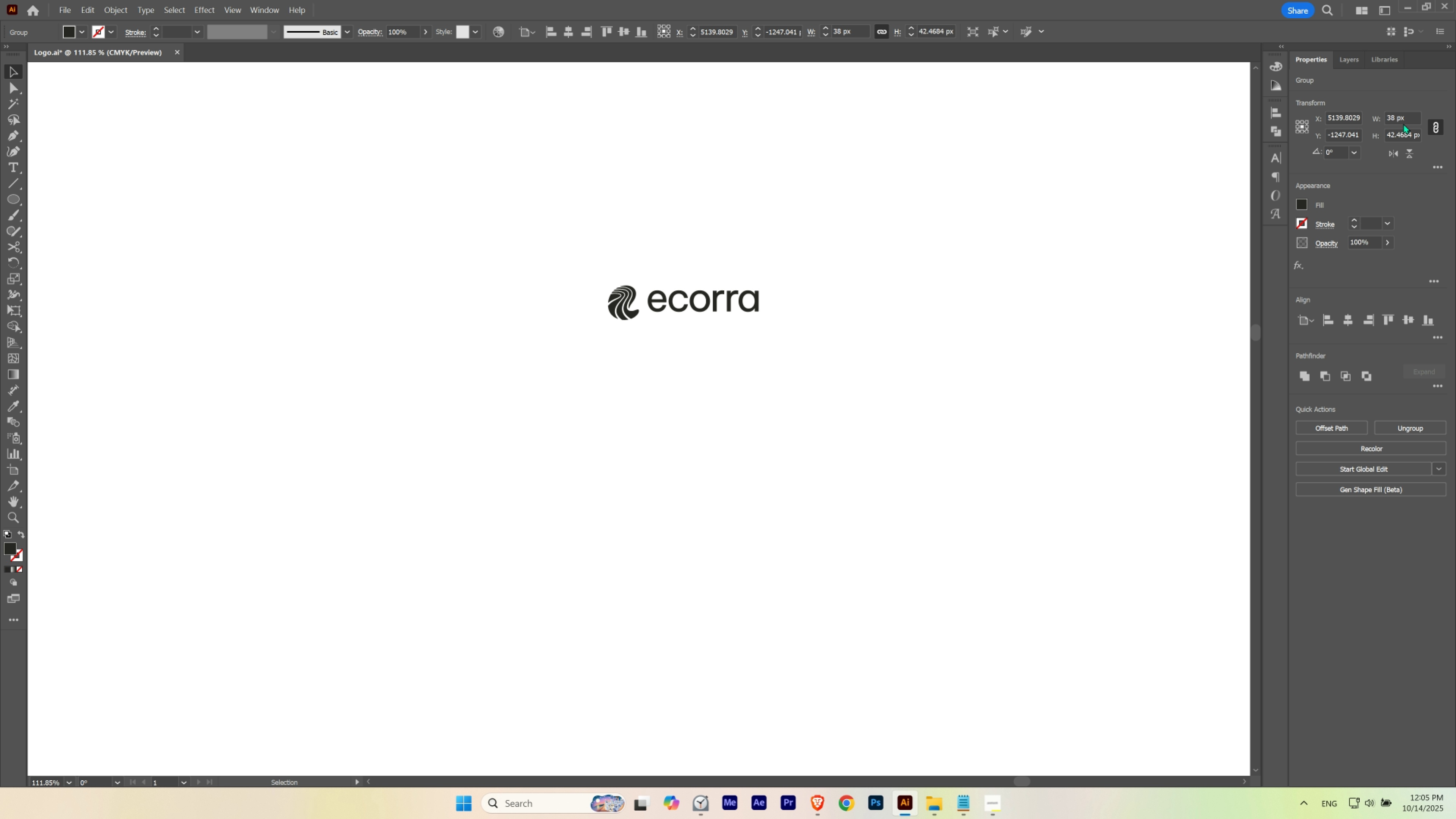 
key(ArrowLeft)
 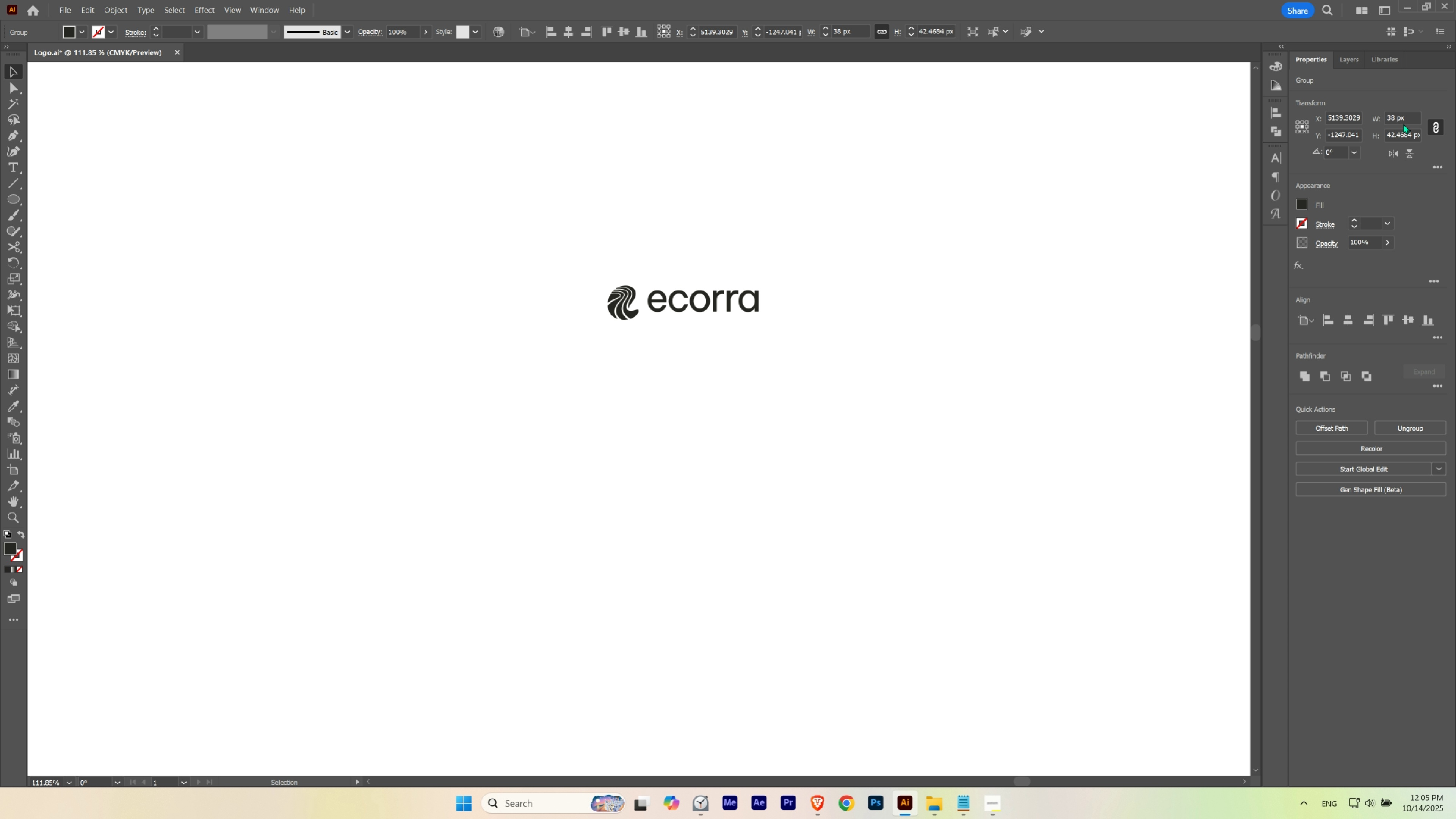 
key(ArrowLeft)
 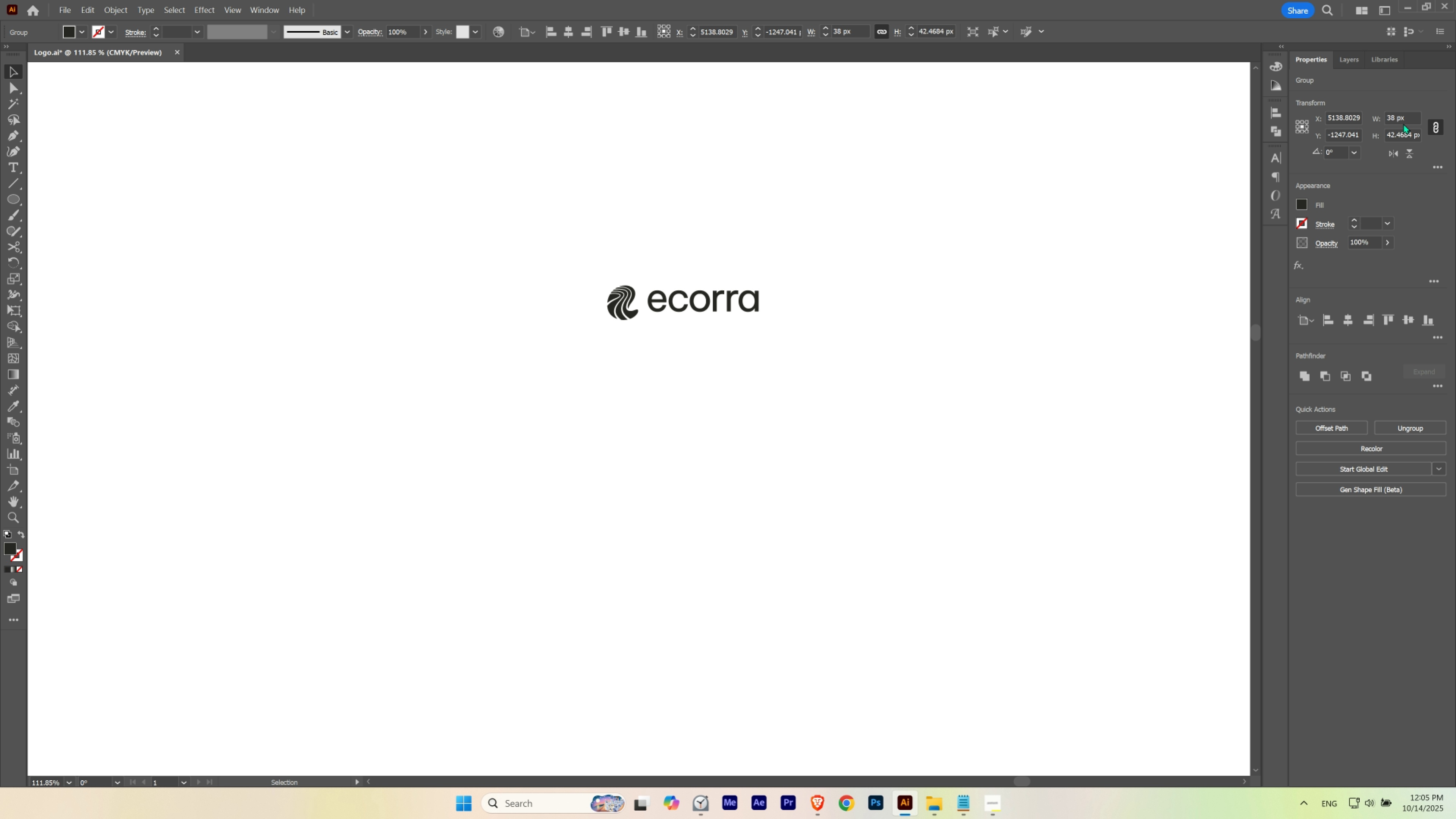 
key(ArrowRight)
 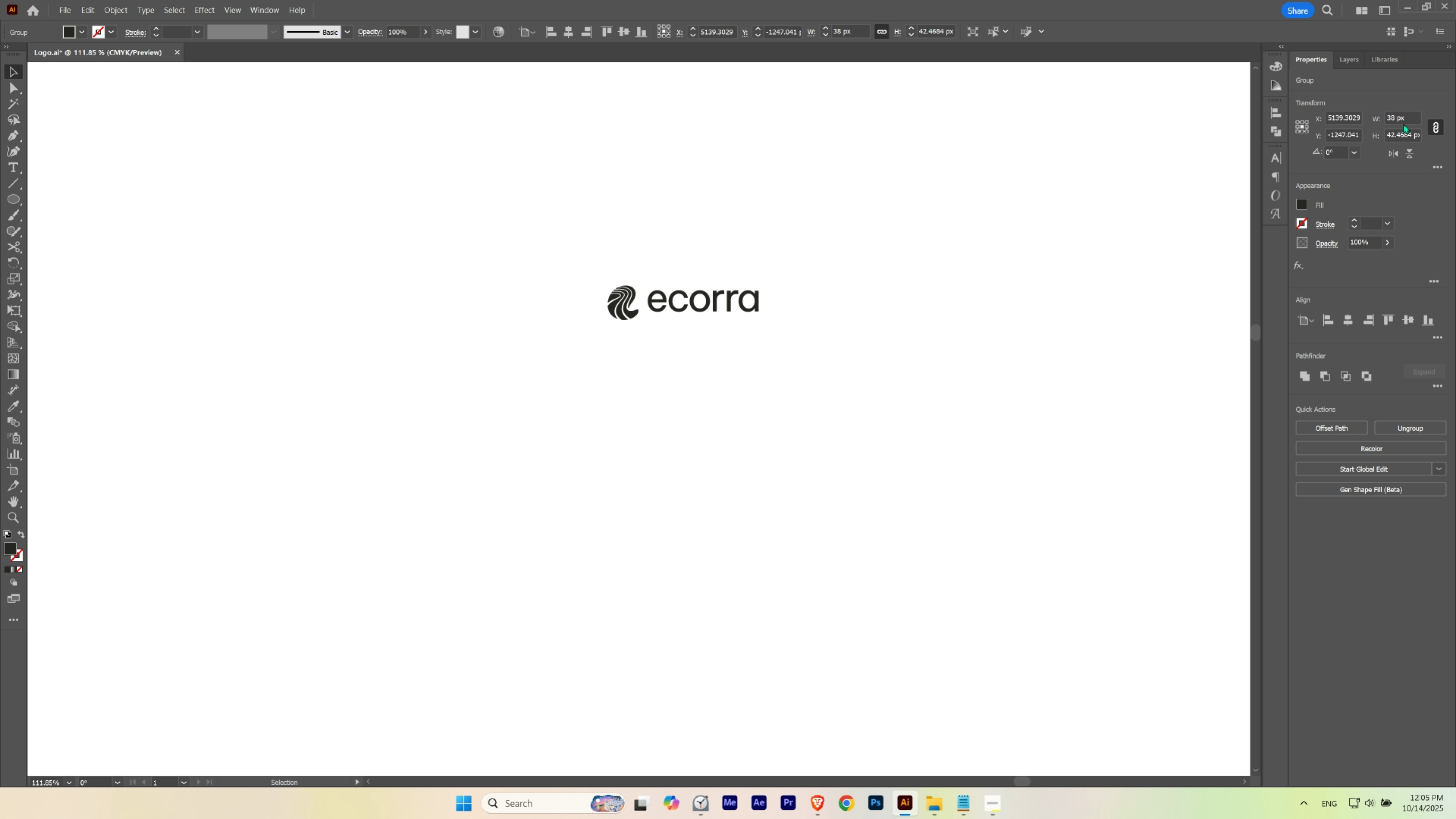 
key(ArrowLeft)
 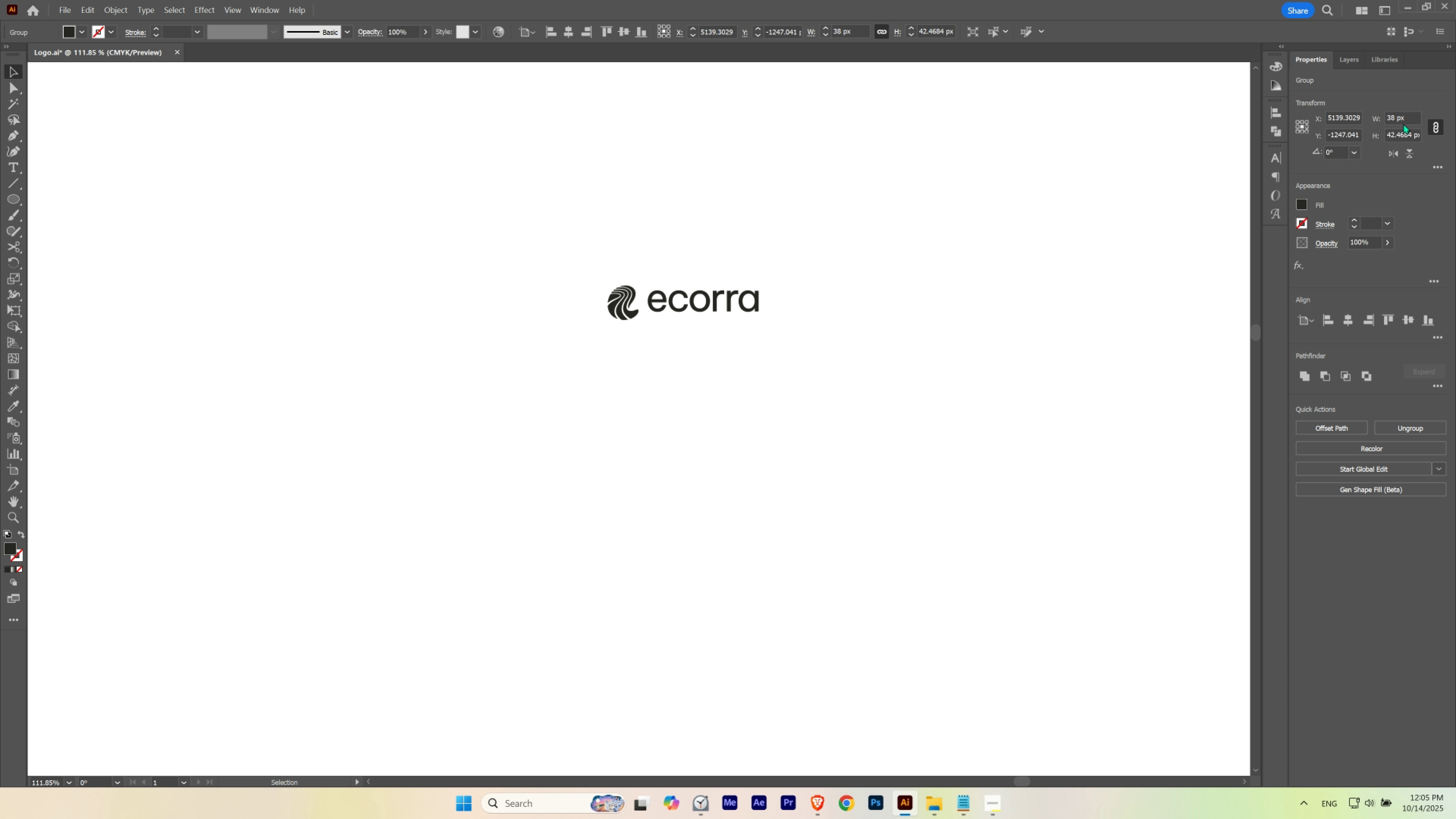 
key(ArrowRight)
 